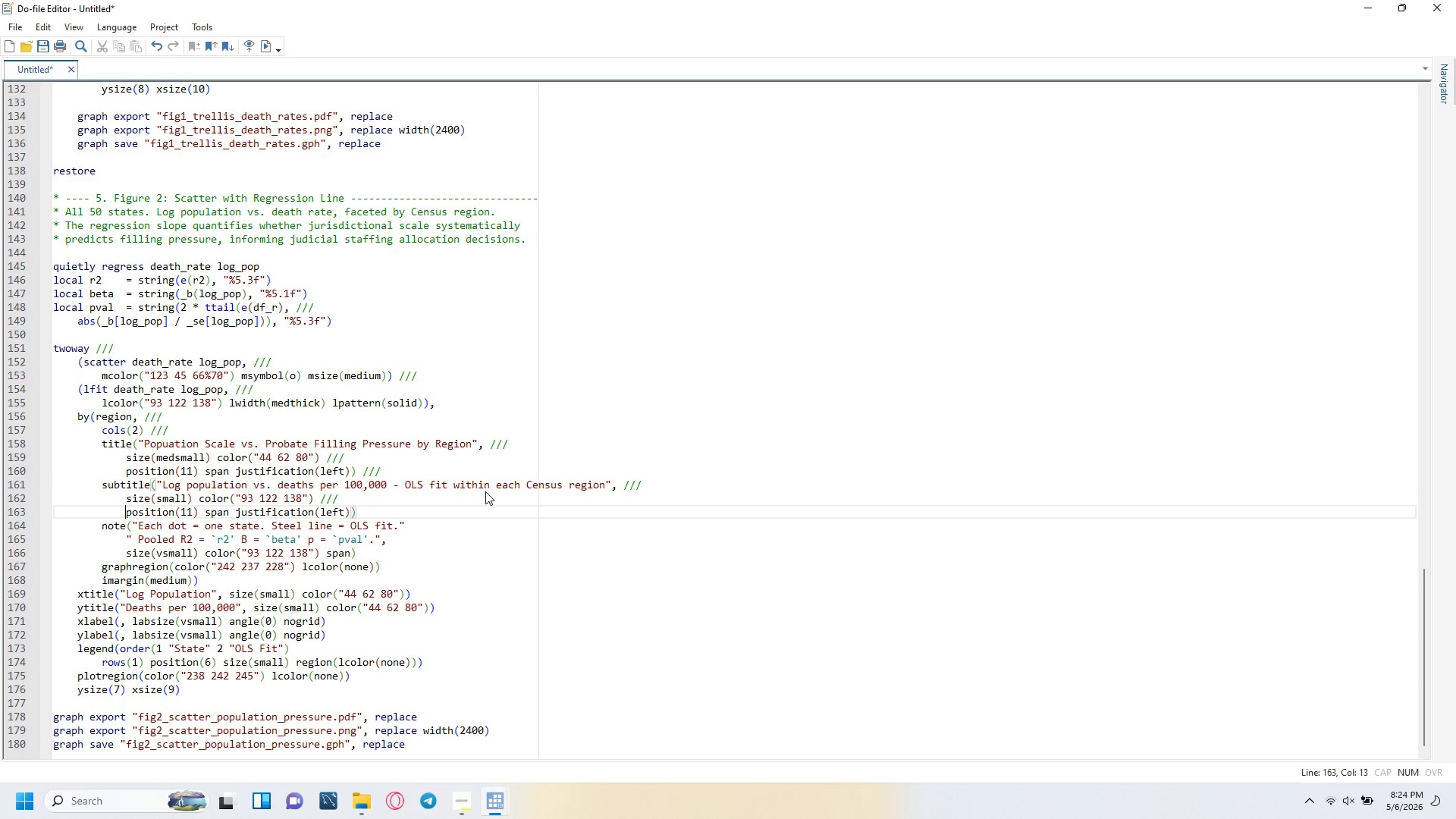 
key(ArrowRight)
 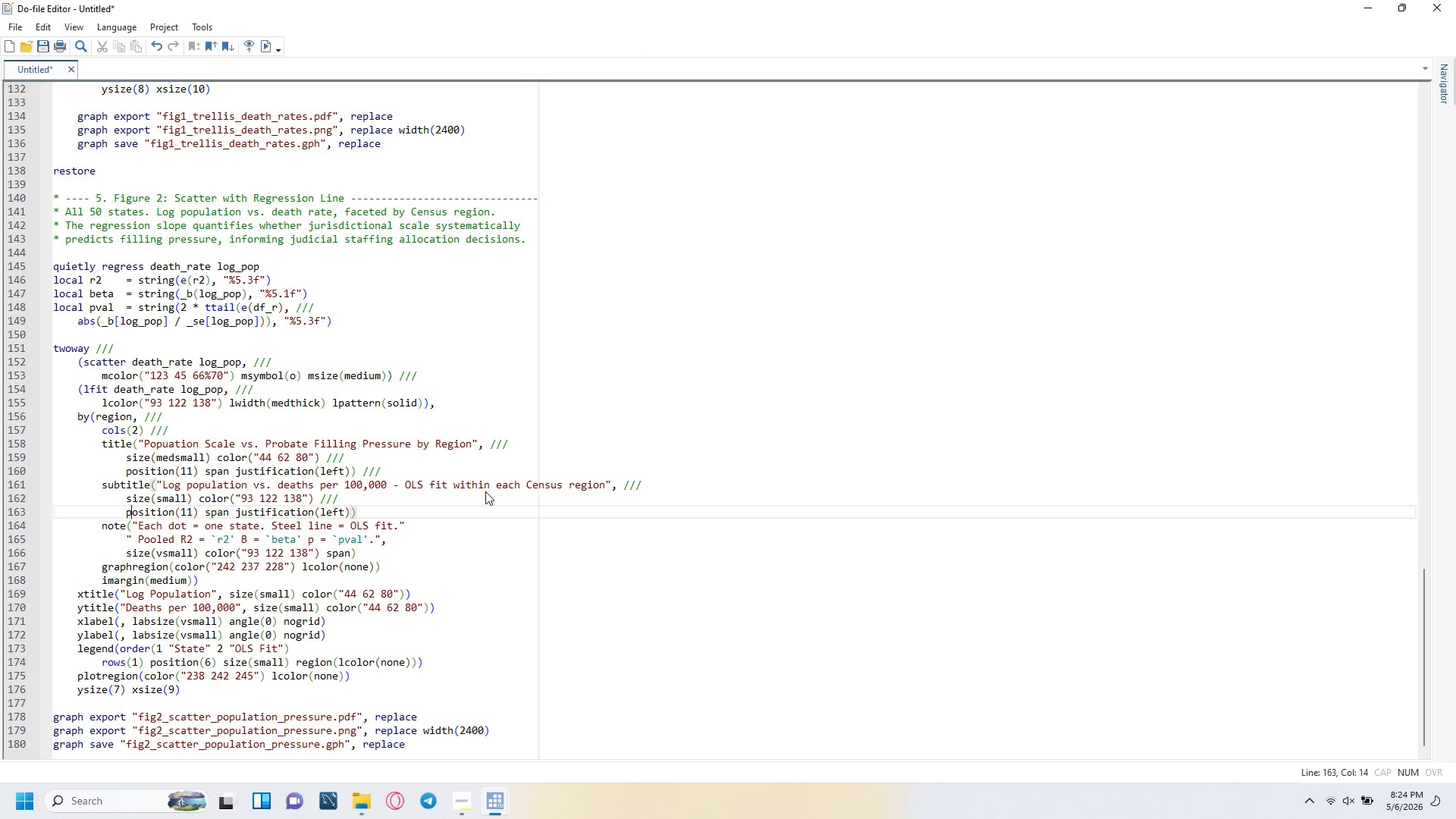 
key(ArrowRight)
 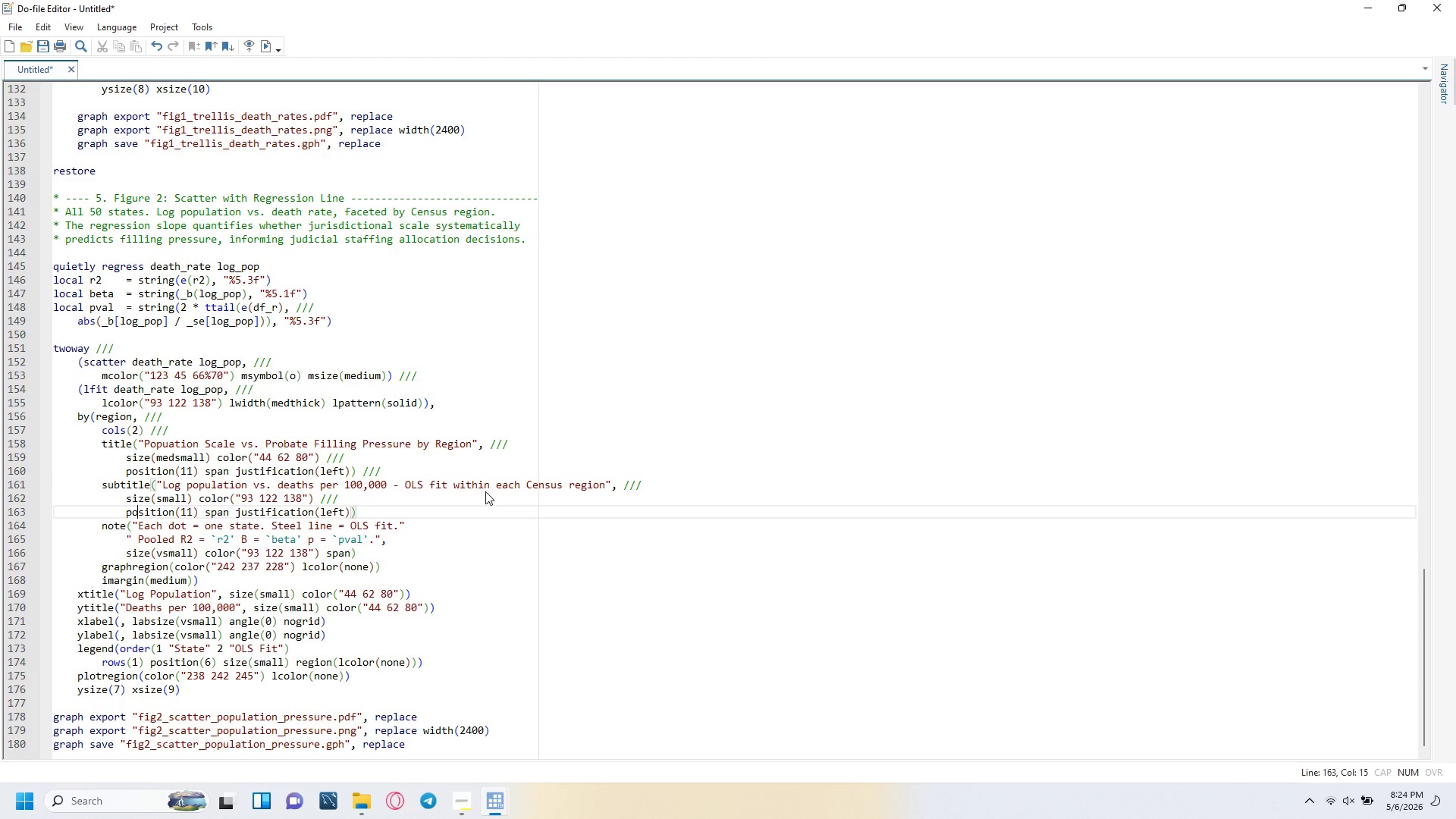 
key(ArrowRight)
 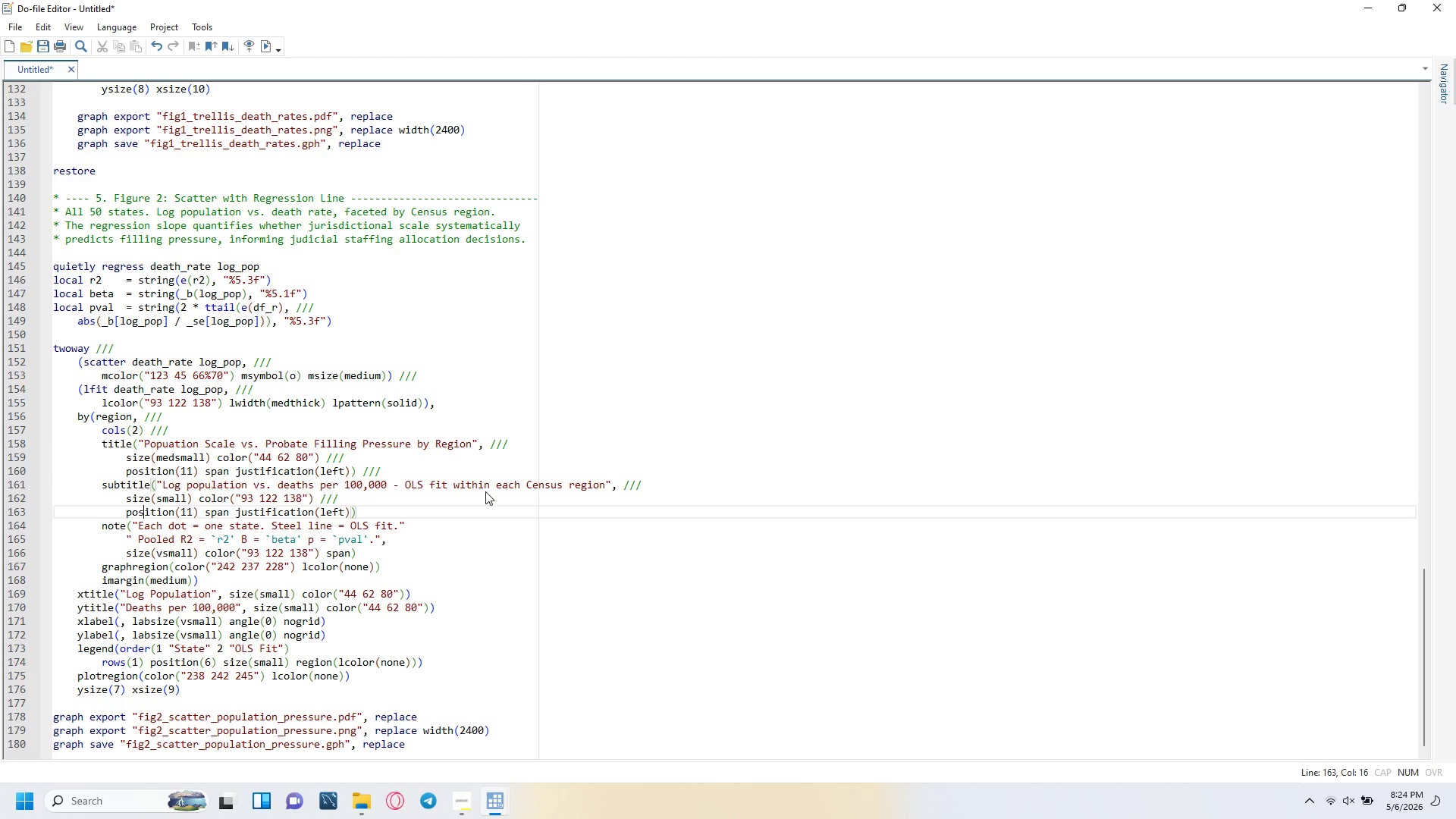 
key(ArrowRight)
 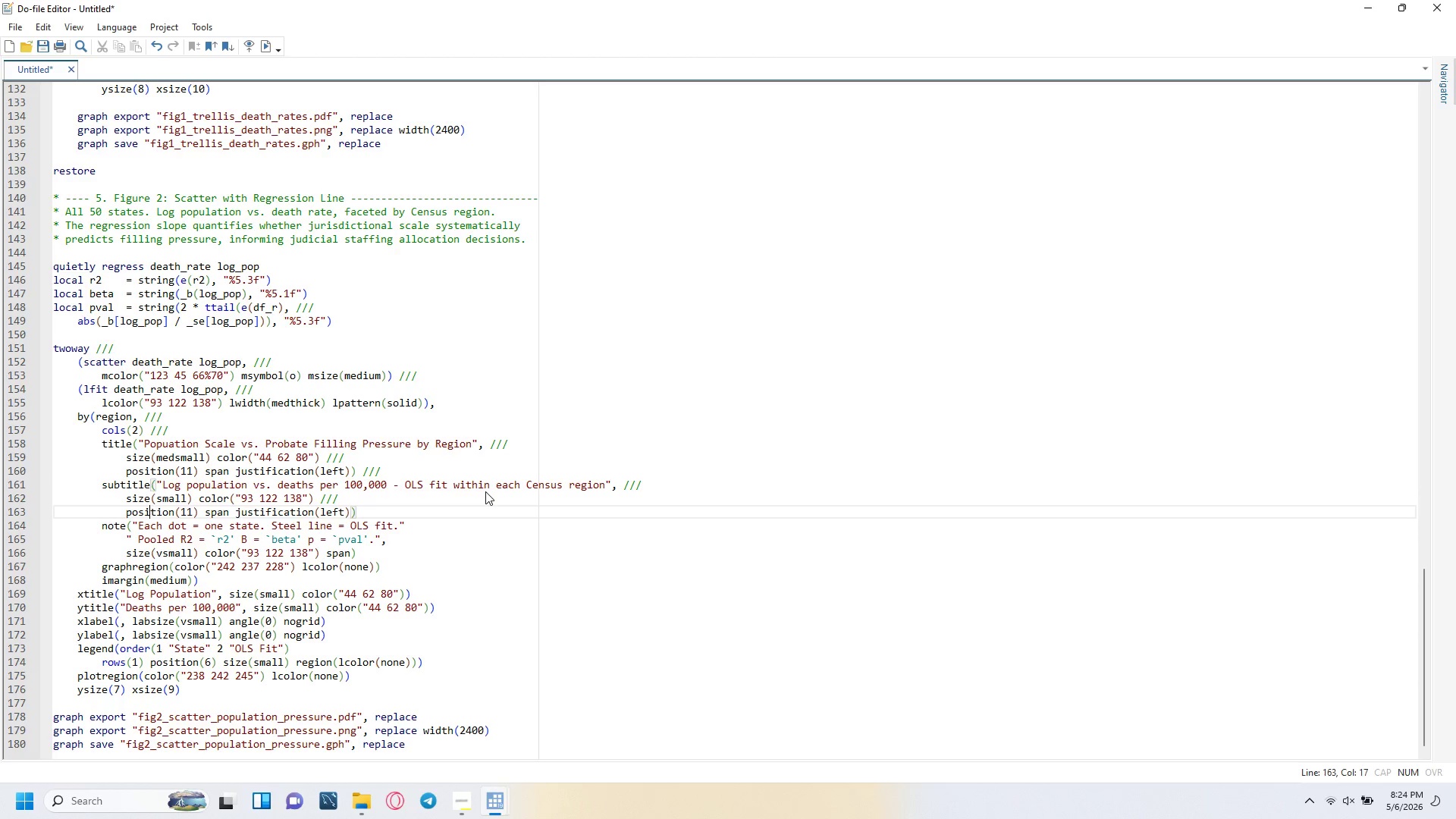 
key(ArrowRight)
 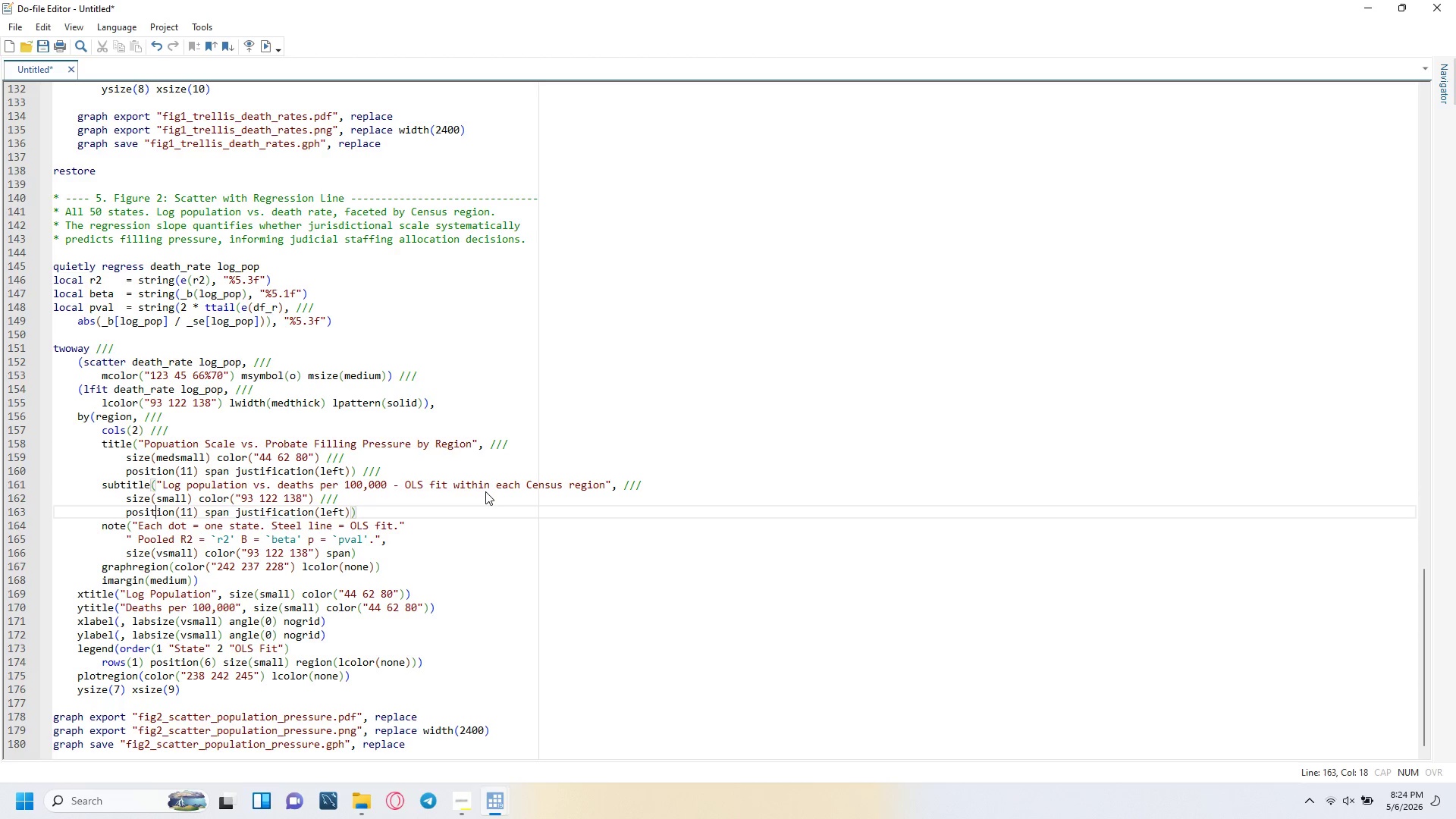 
key(ArrowRight)
 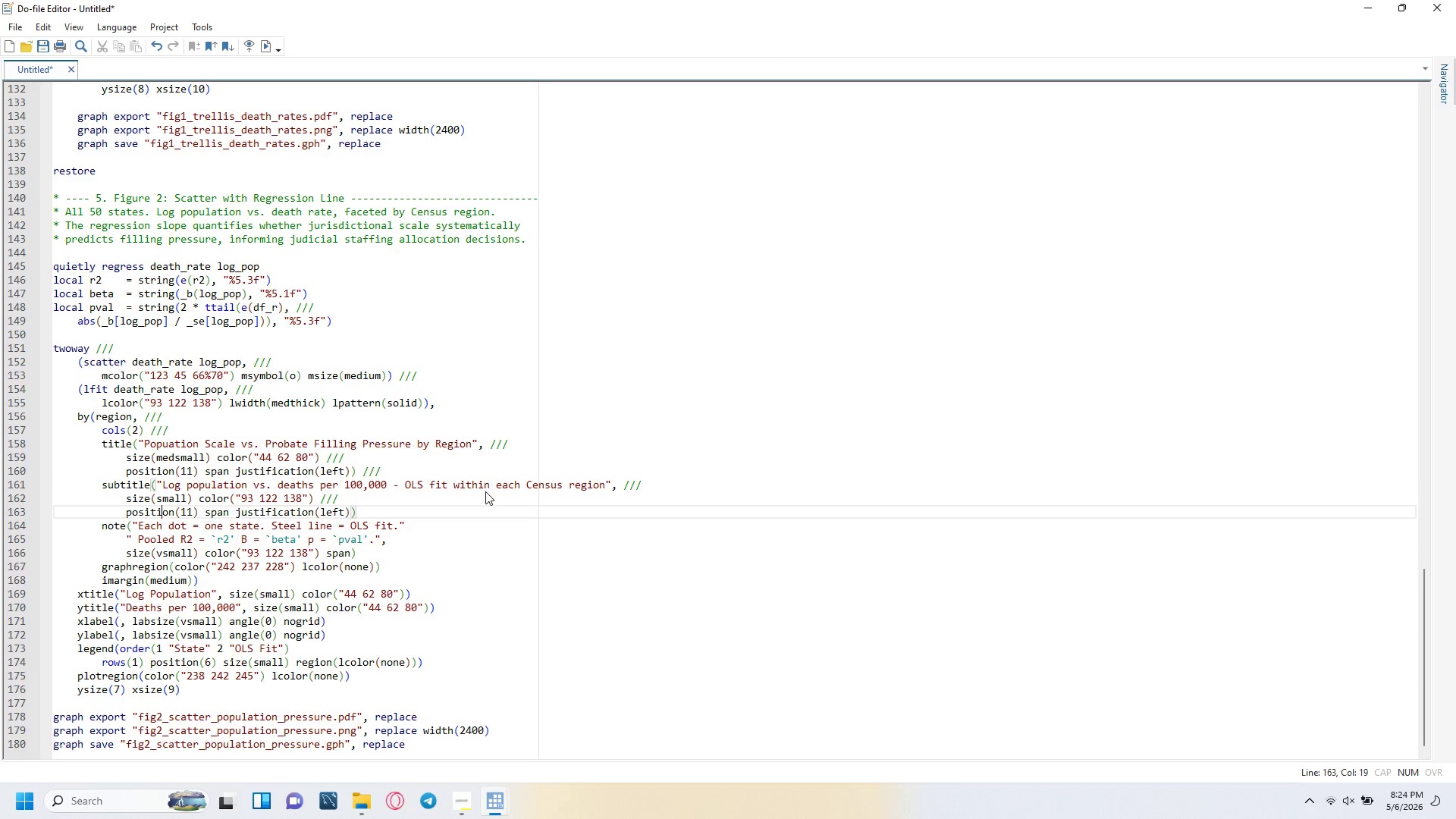 
key(ArrowRight)
 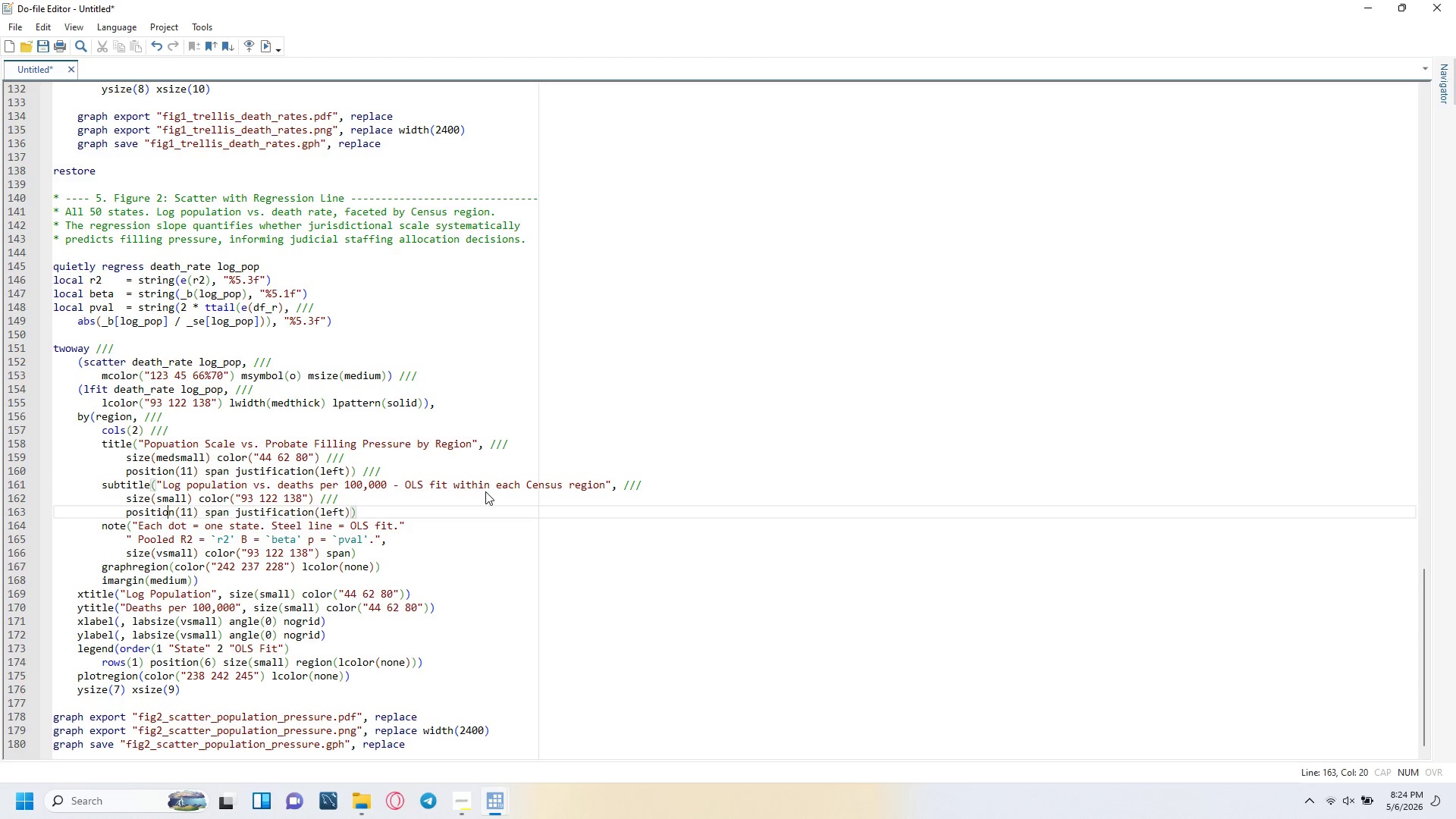 
key(ArrowRight)
 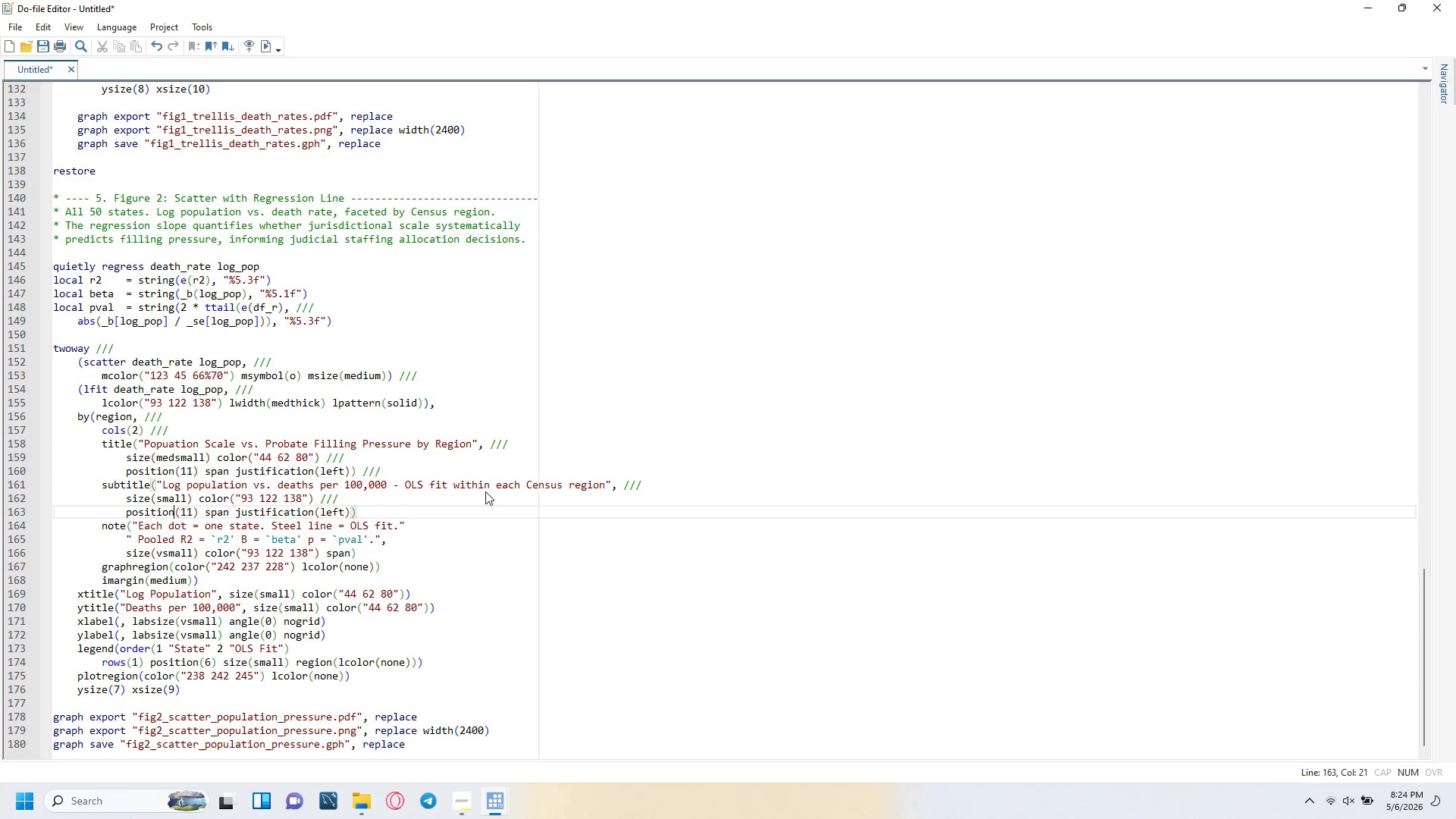 
key(ArrowRight)
 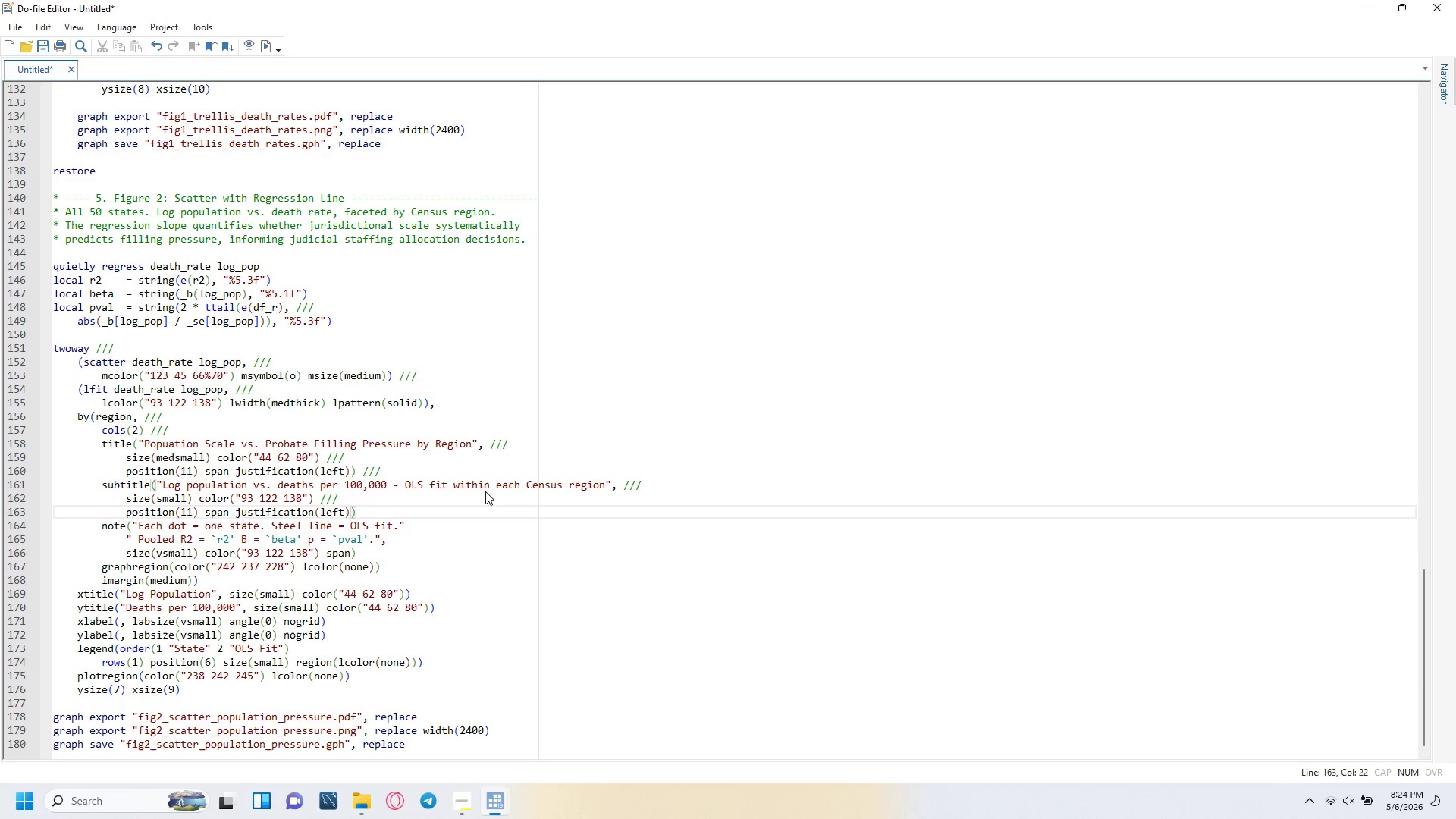 
key(ArrowRight)
 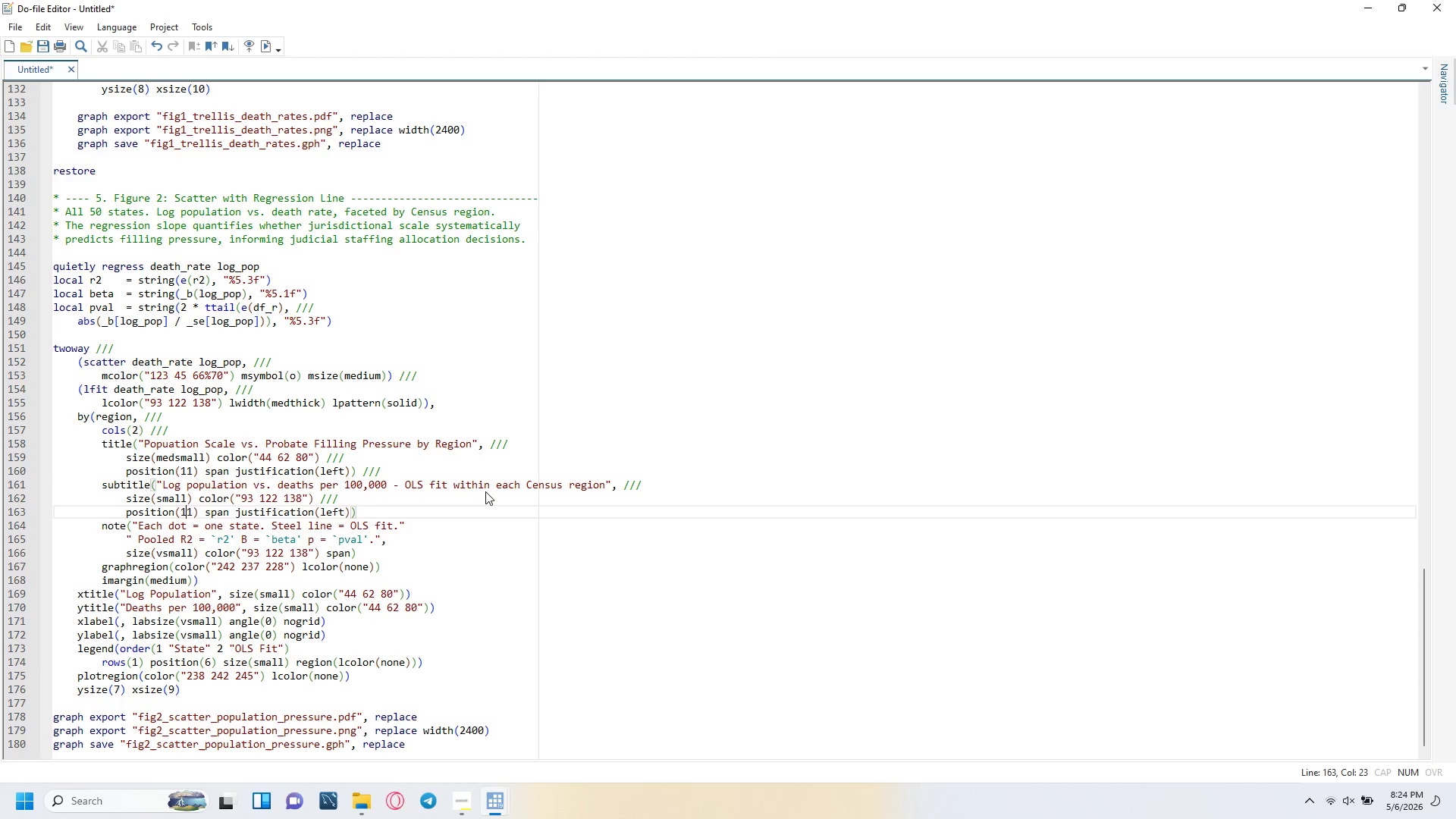 
key(ArrowRight)
 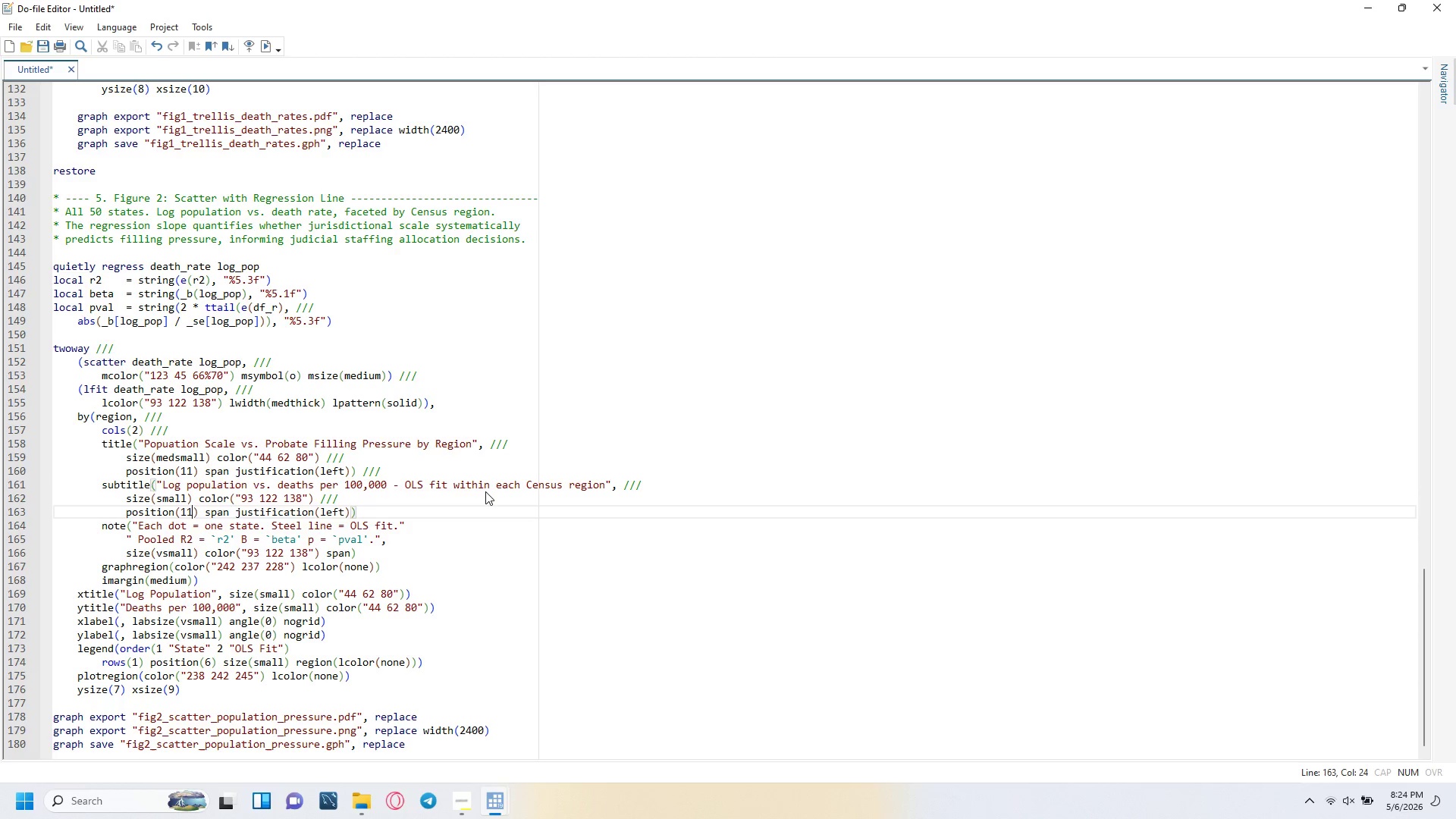 
key(ArrowRight)
 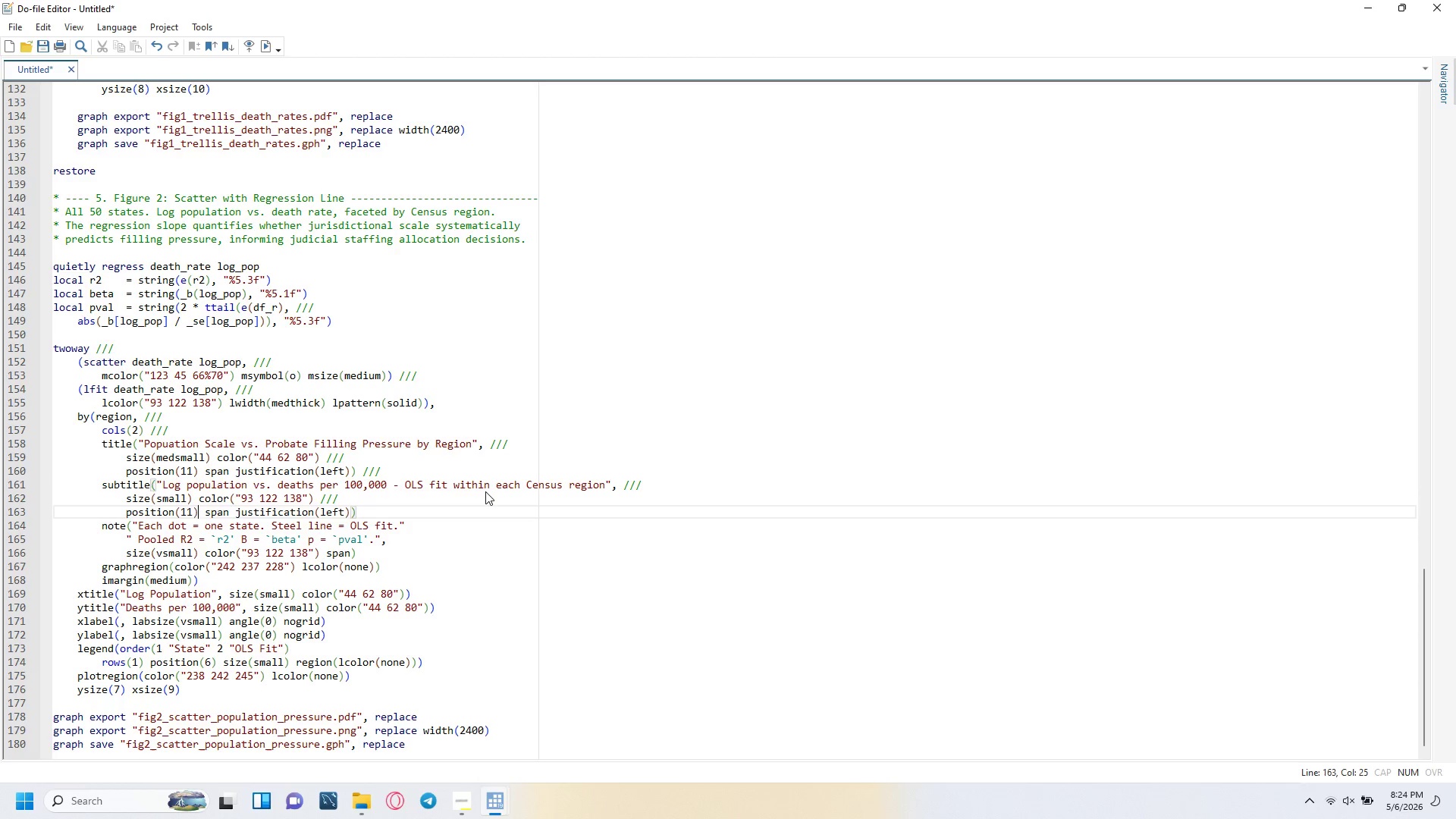 
key(ArrowRight)
 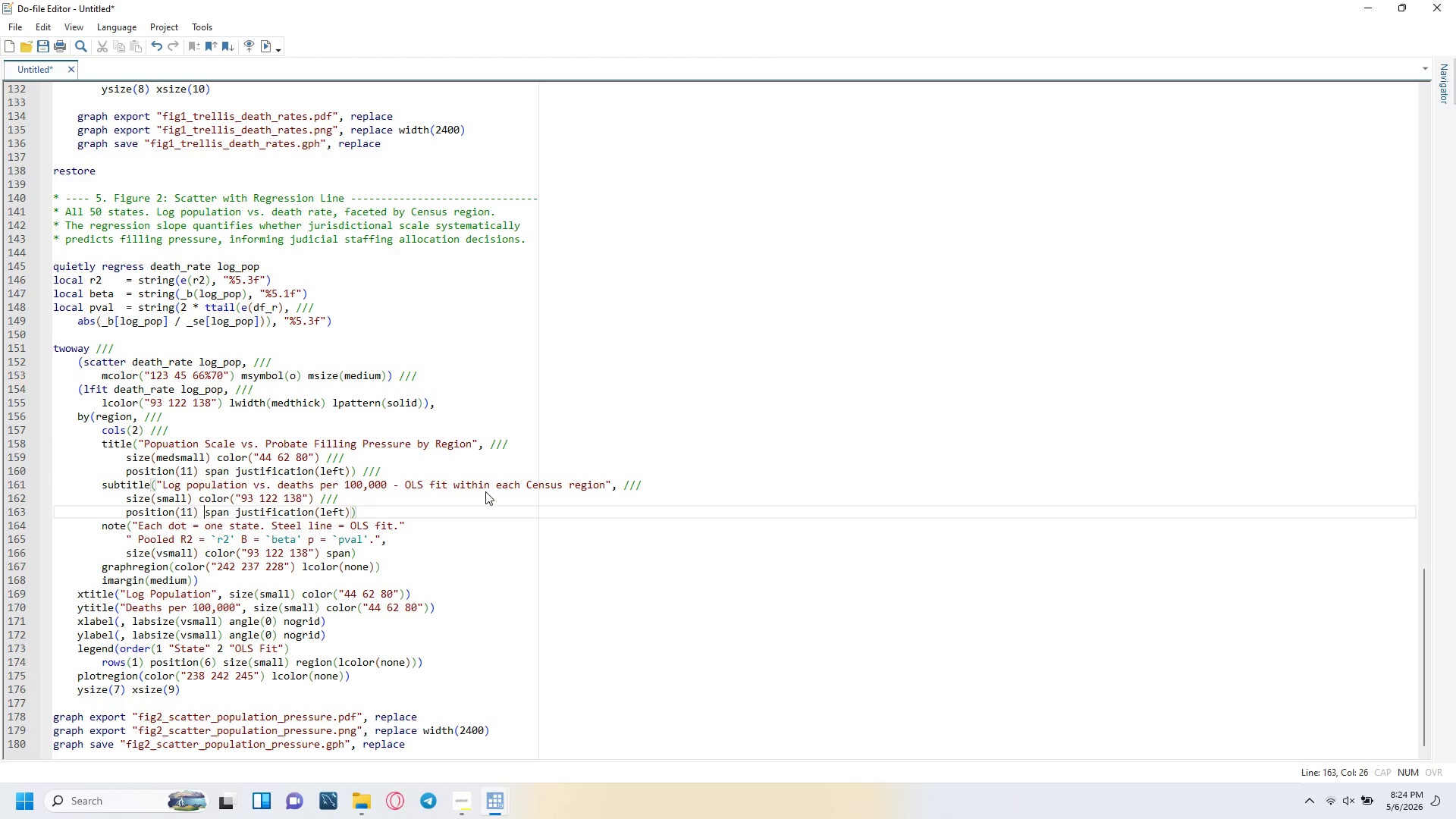 
key(ArrowRight)
 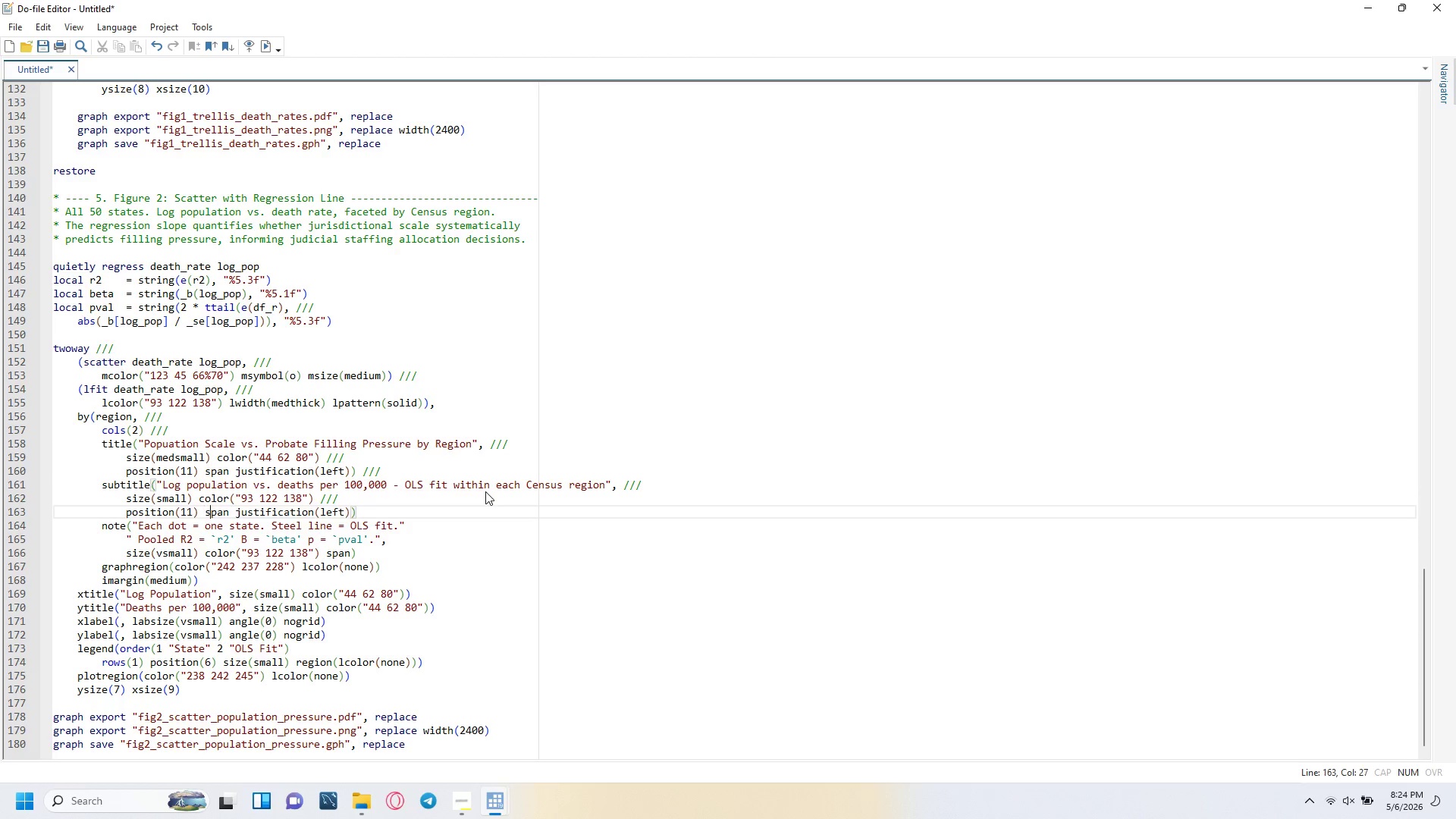 
key(ArrowRight)
 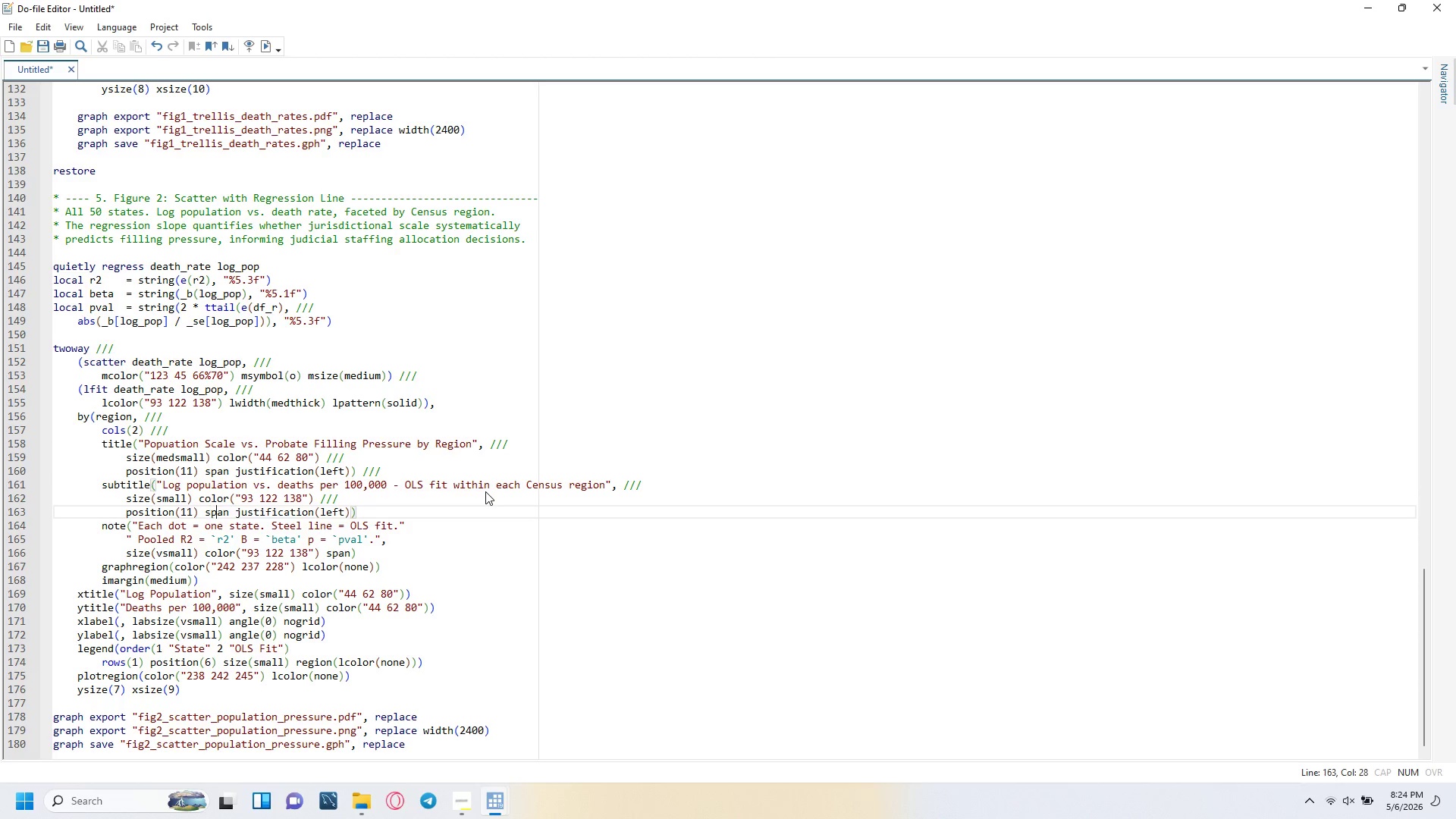 
key(ArrowRight)
 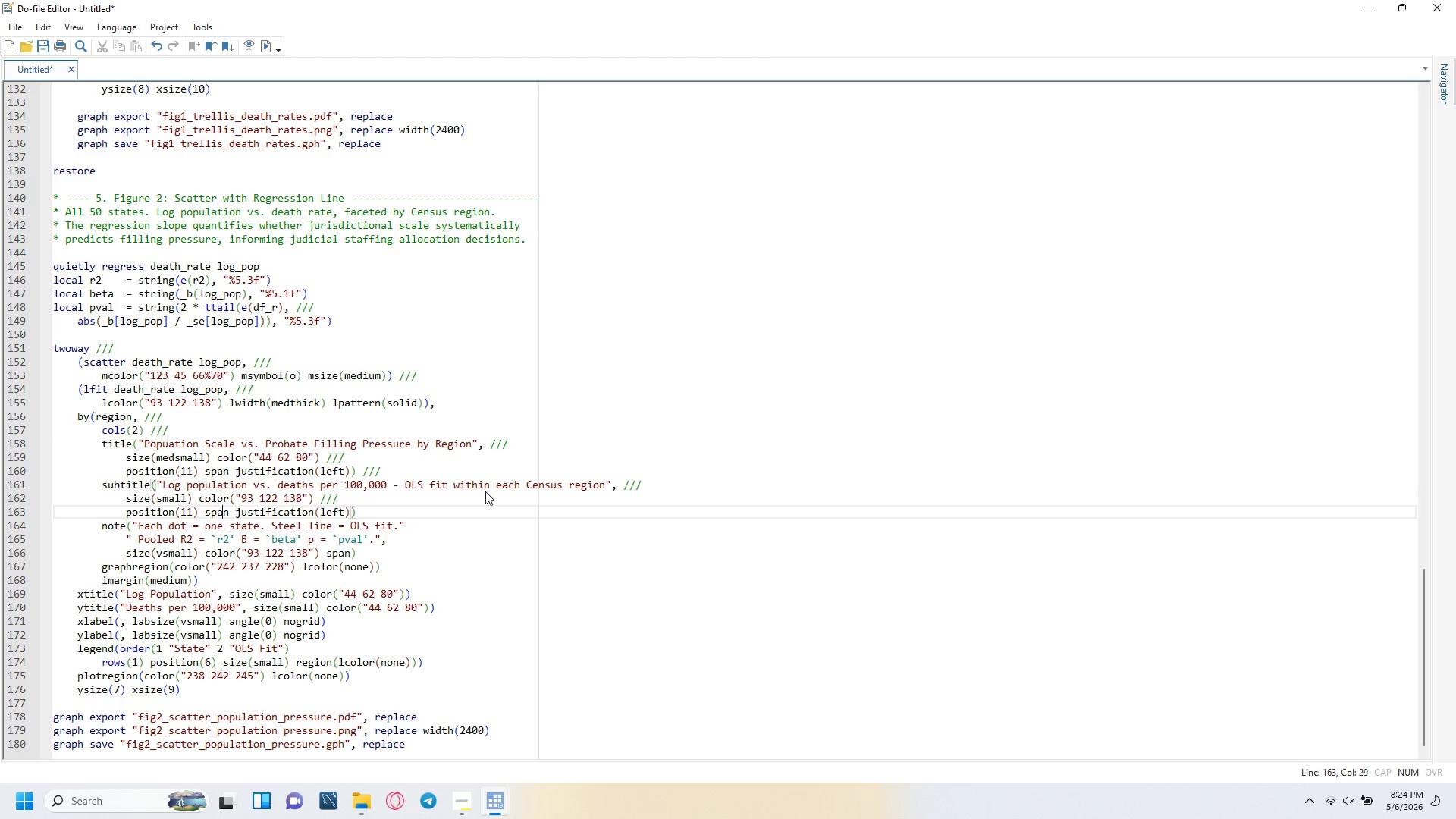 
key(ArrowRight)
 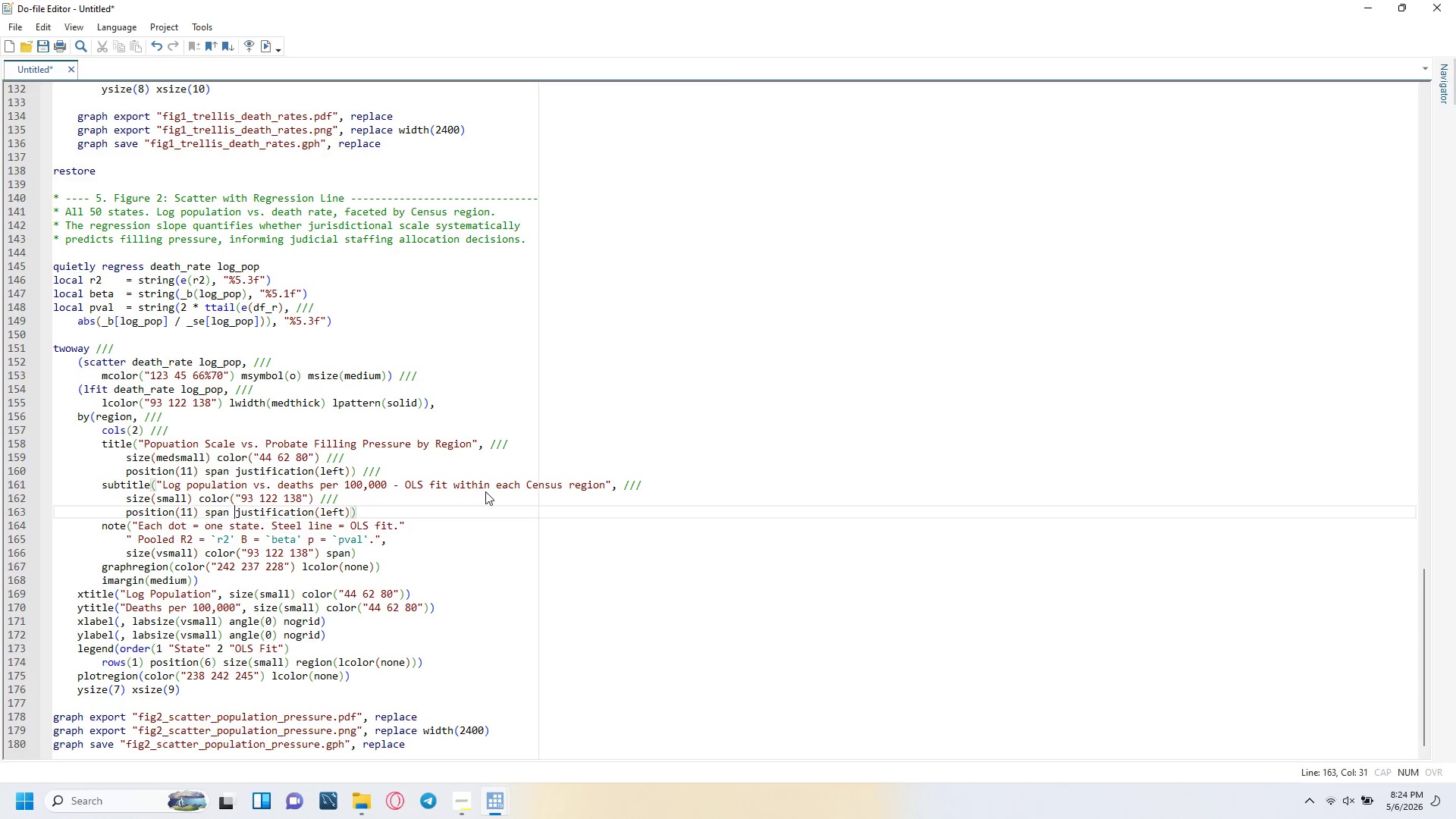 
key(ArrowRight)
 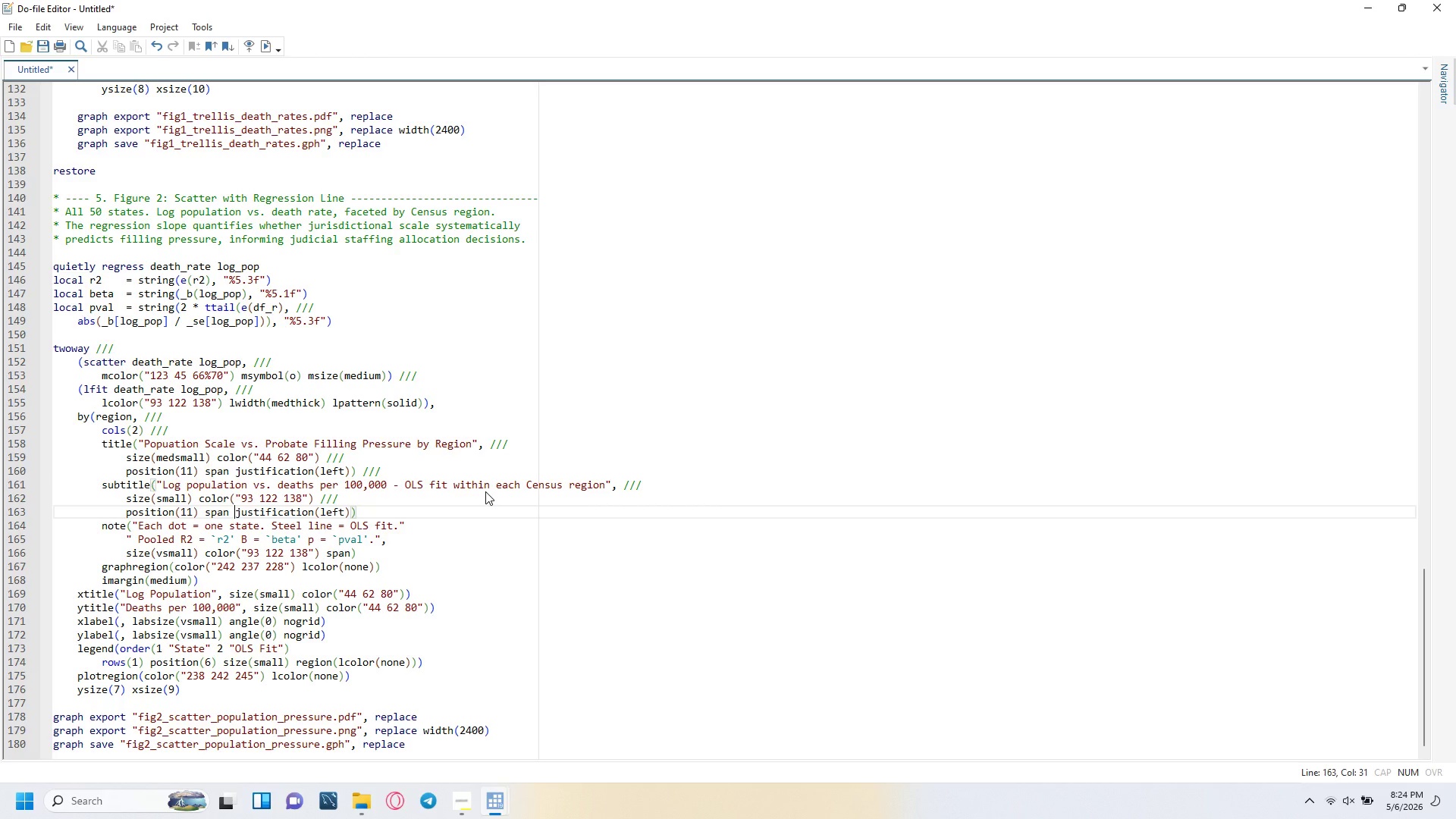 
key(ArrowRight)
 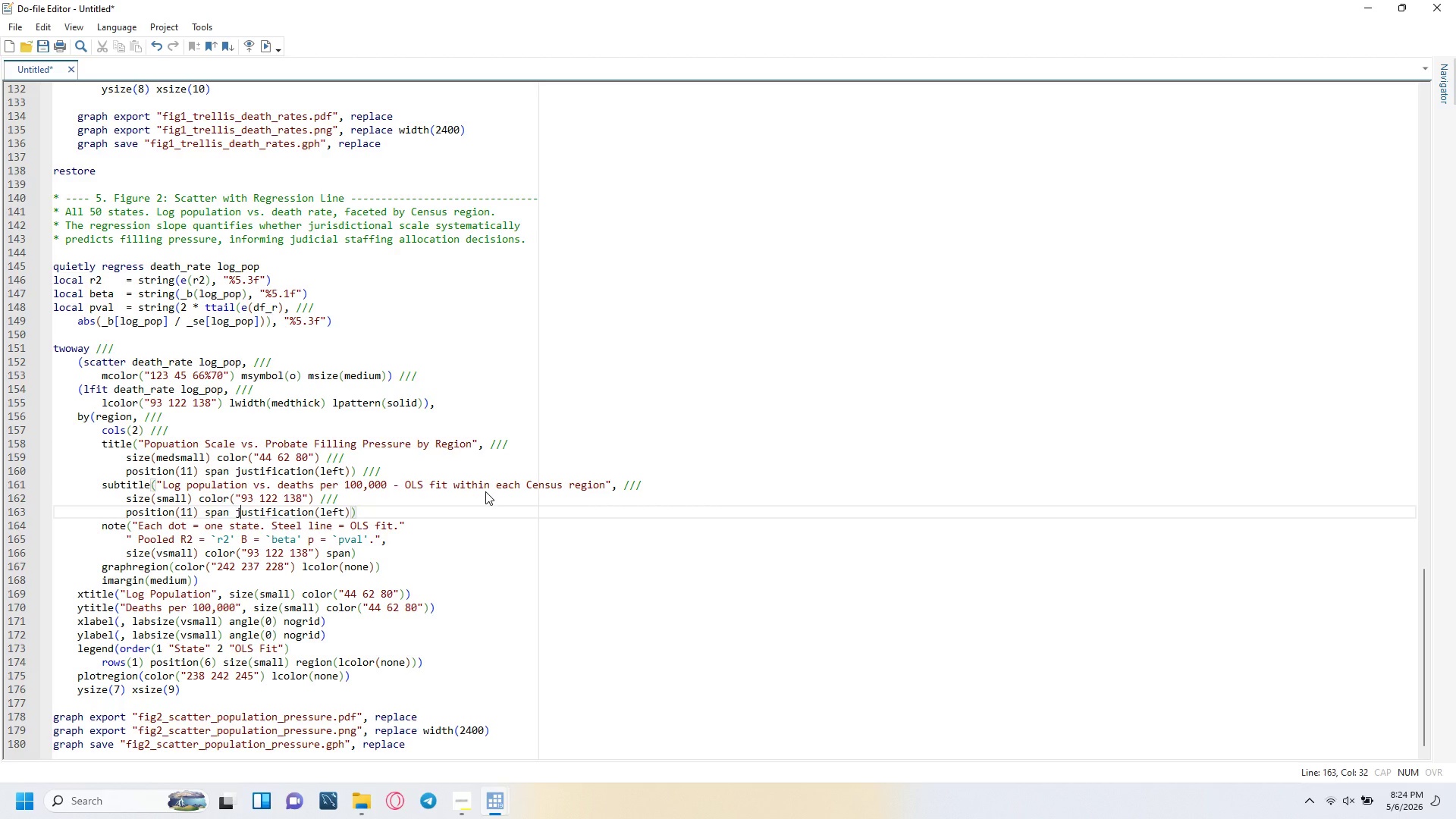 
key(ArrowRight)
 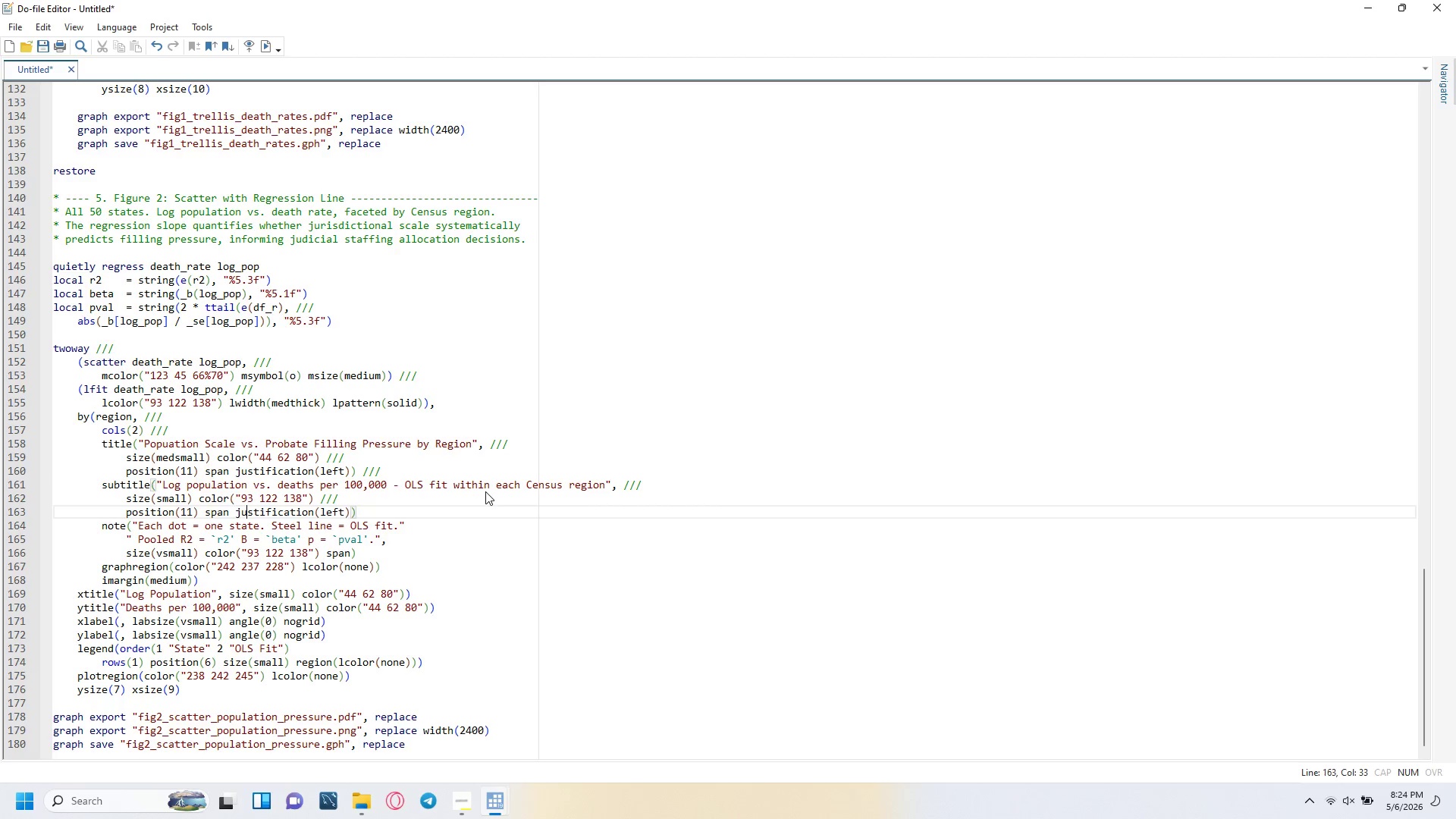 
key(ArrowRight)
 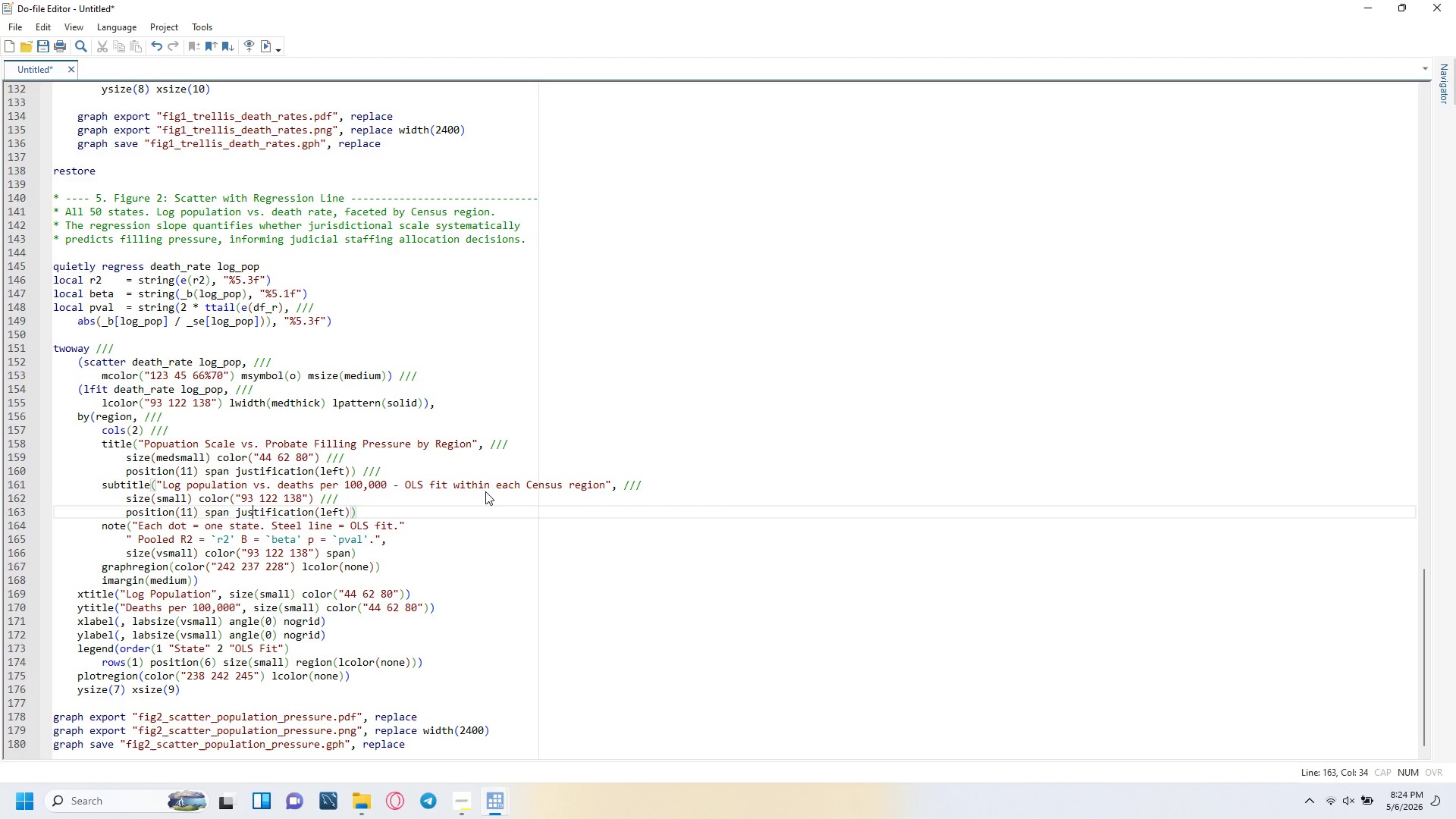 
key(ArrowRight)
 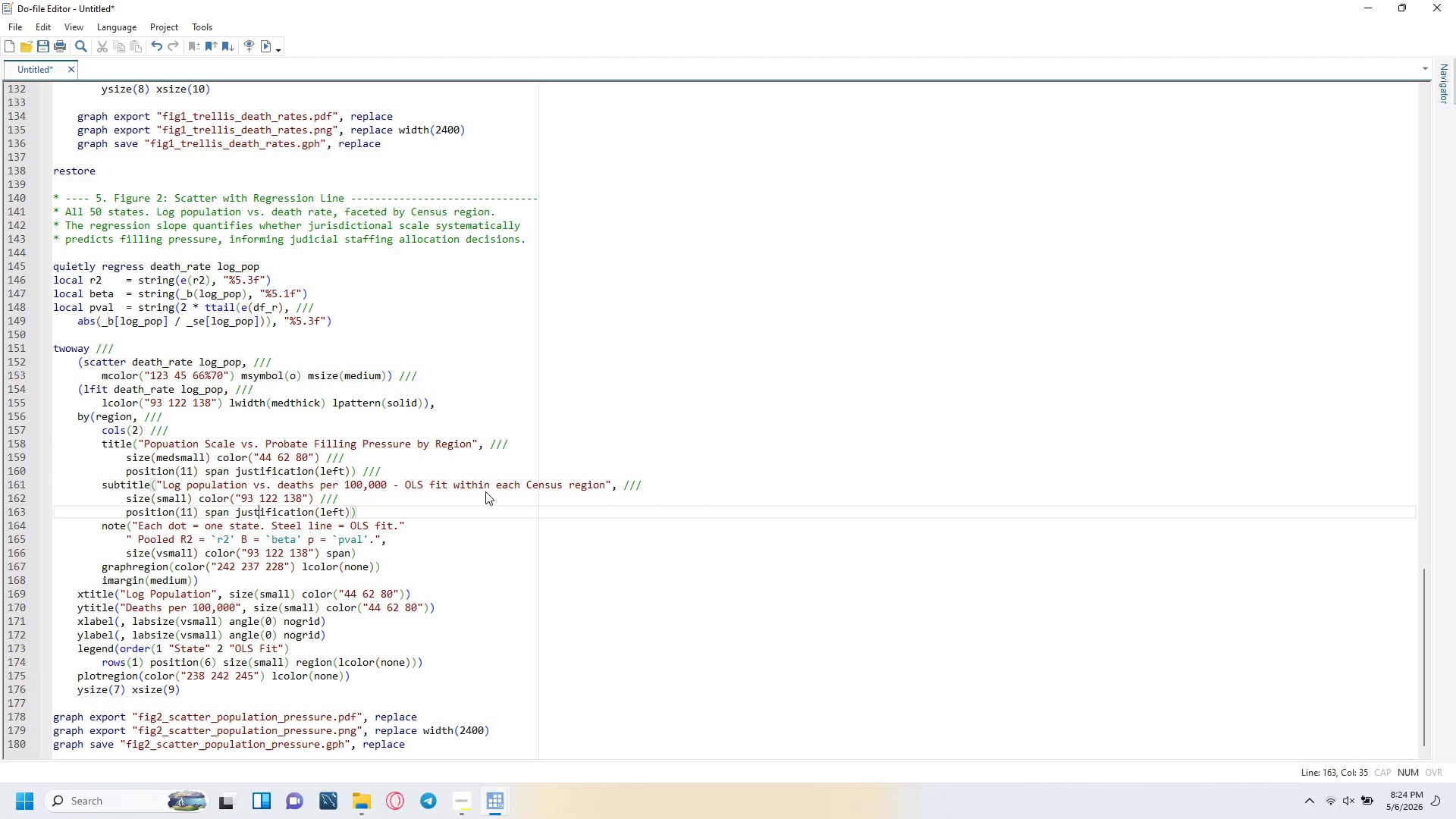 
key(ArrowRight)
 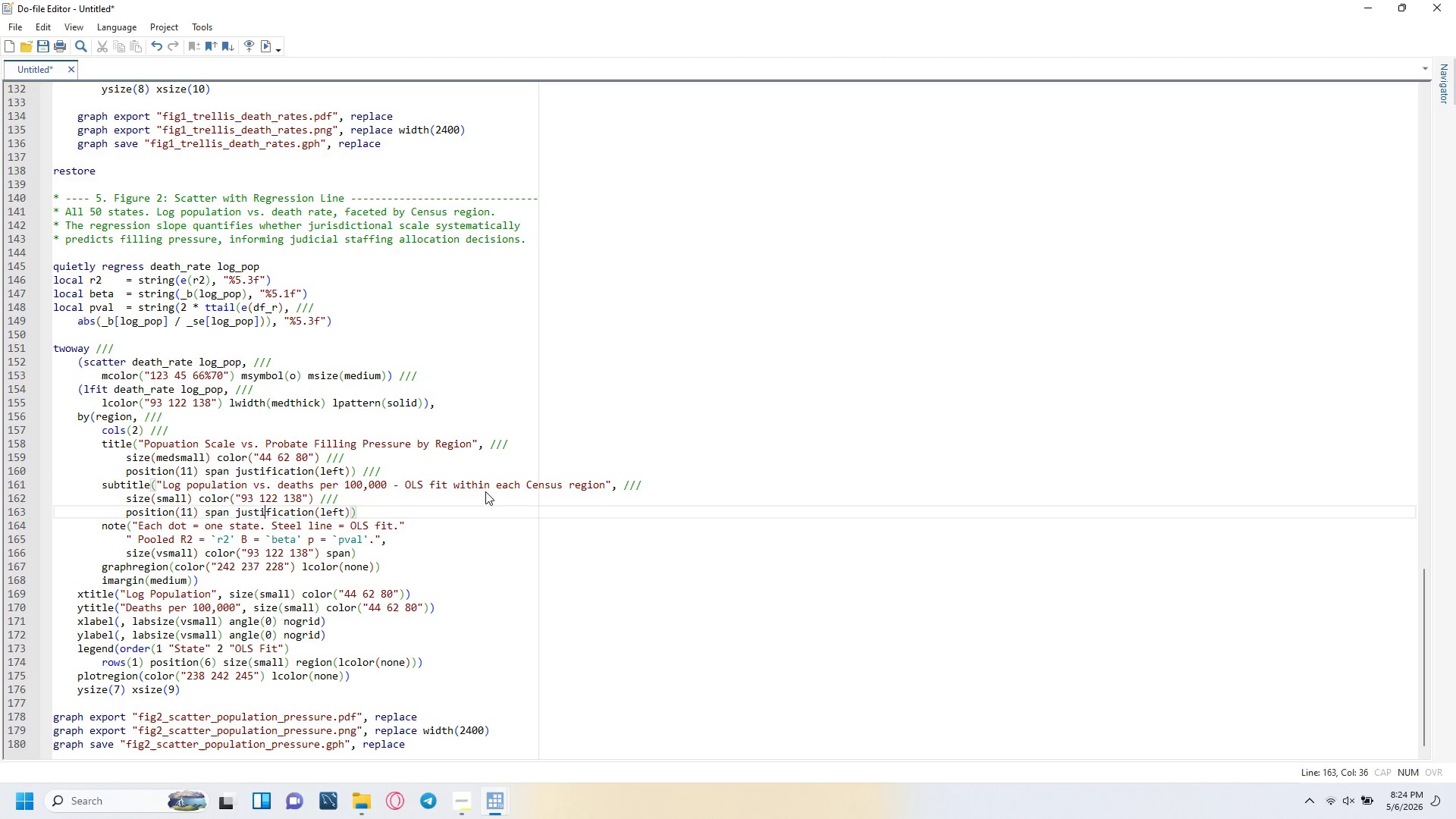 
key(ArrowRight)
 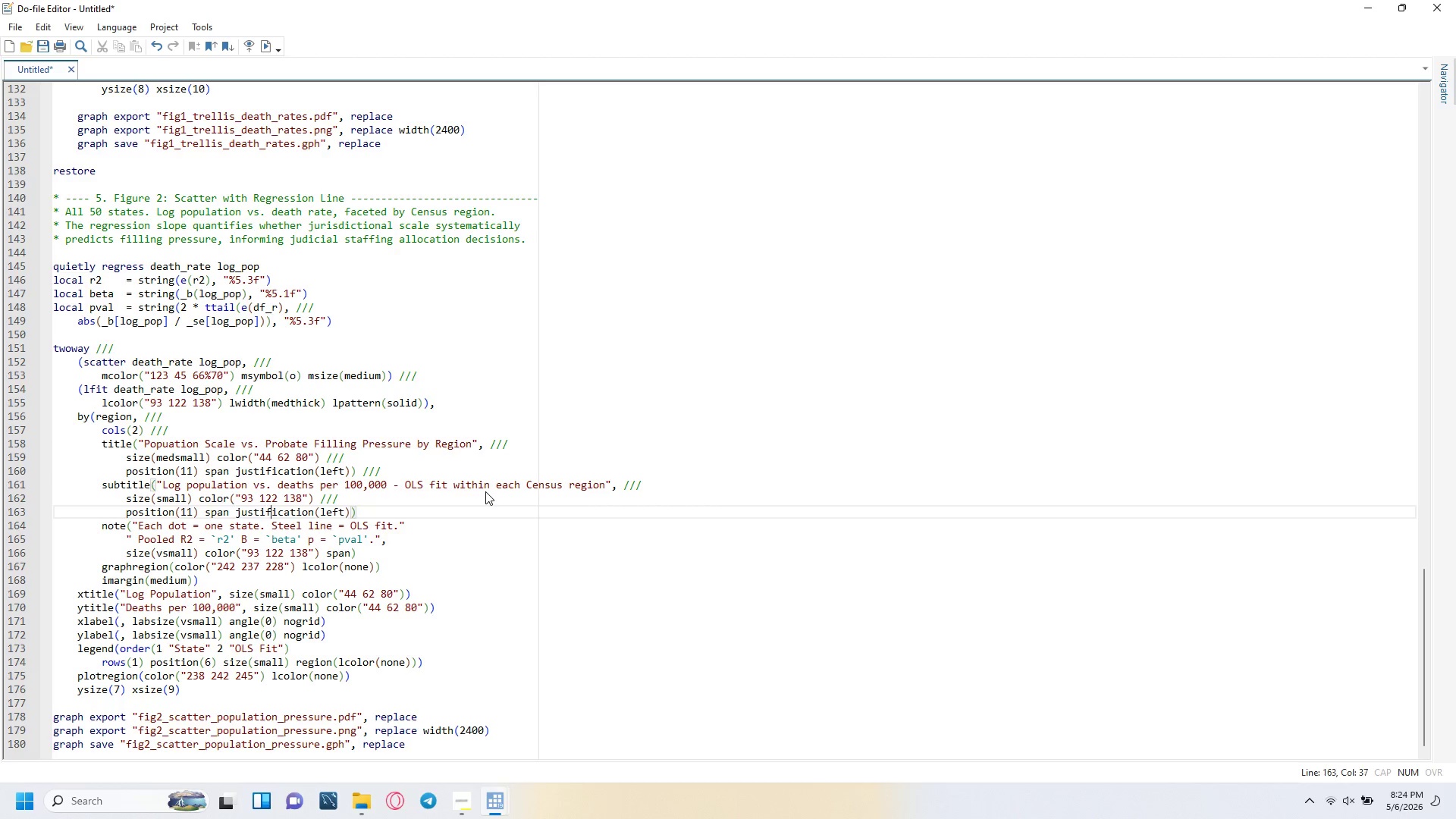 
key(ArrowRight)
 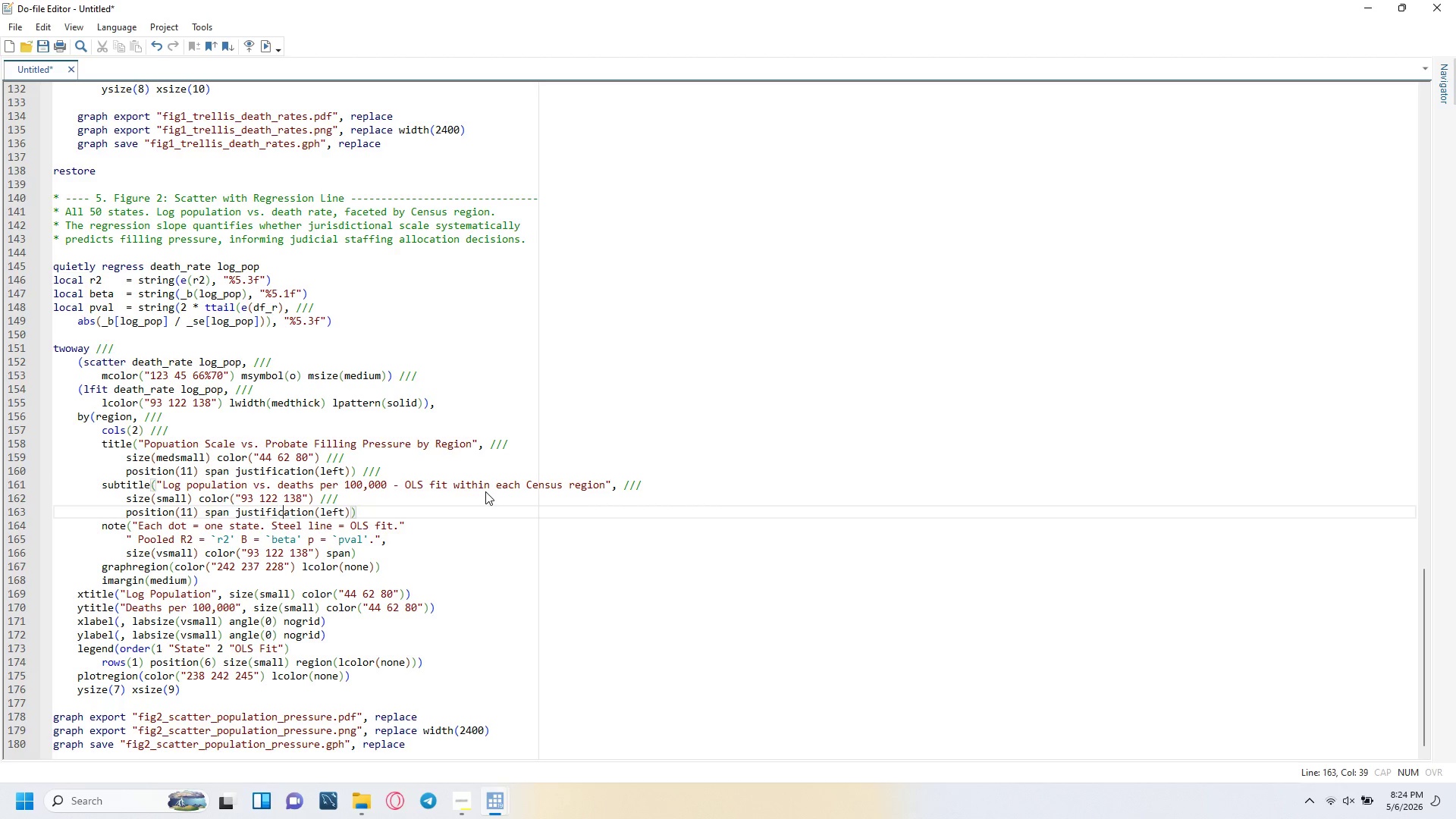 
key(ArrowRight)
 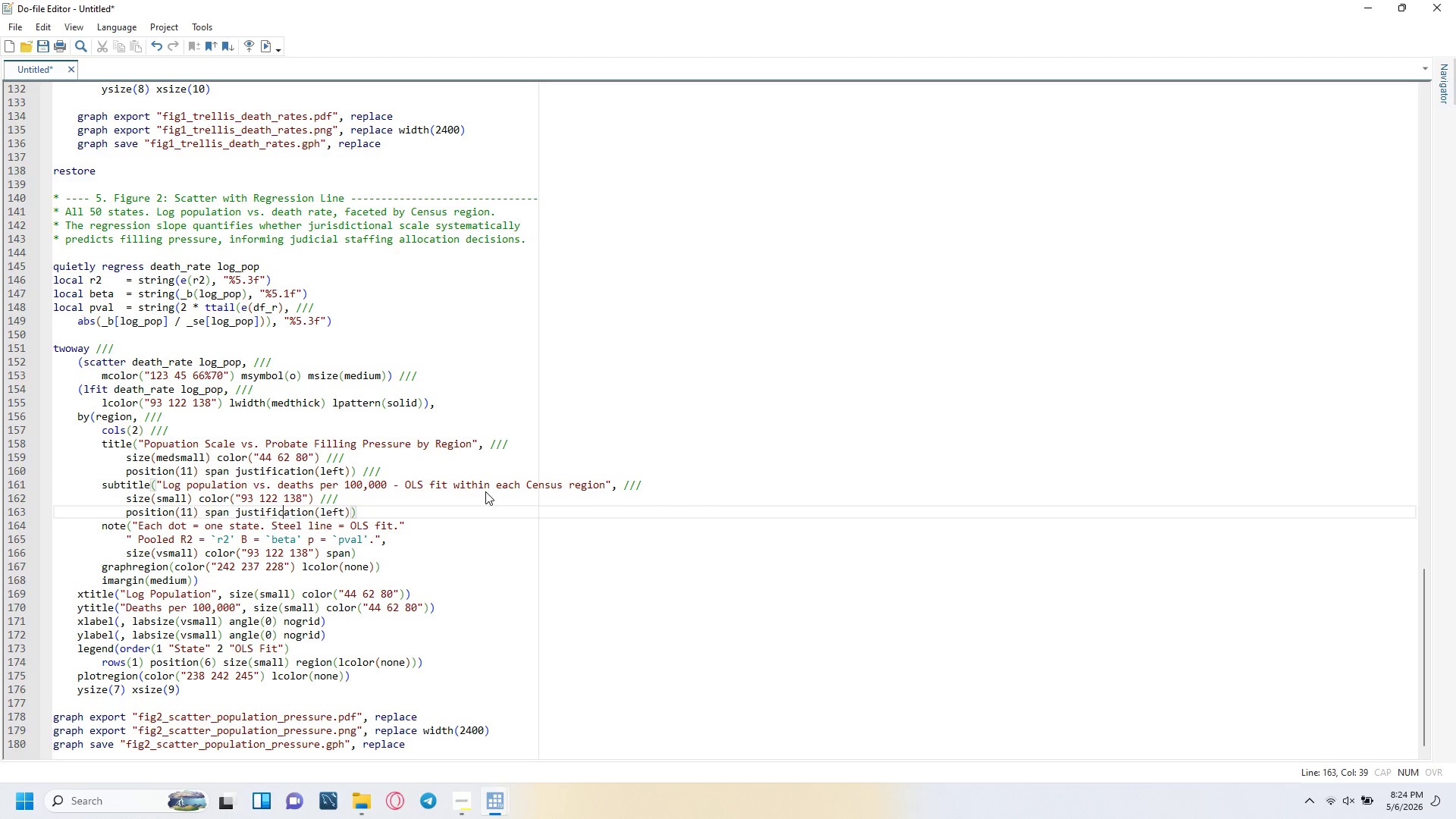 
key(ArrowRight)
 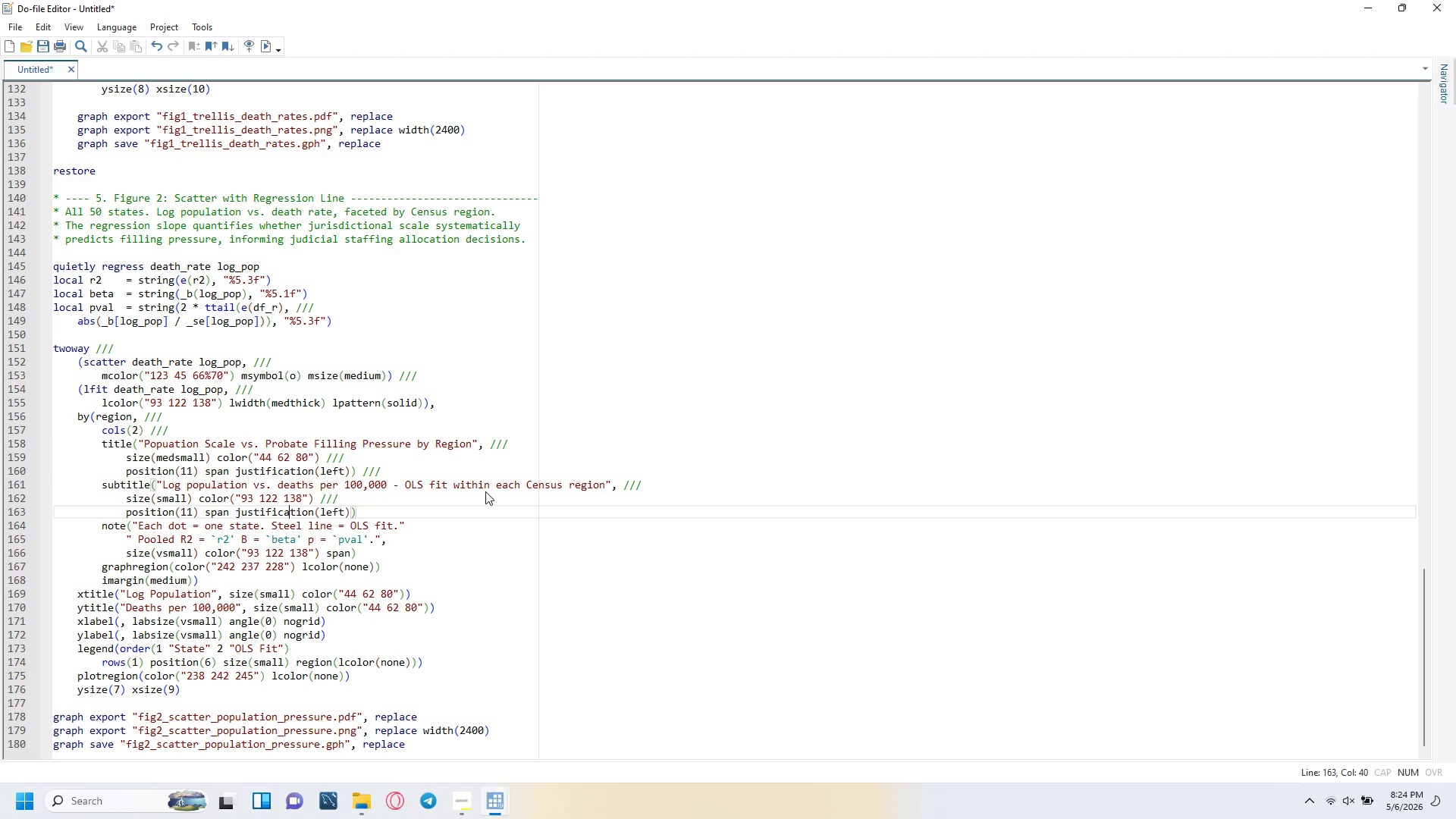 
key(ArrowRight)
 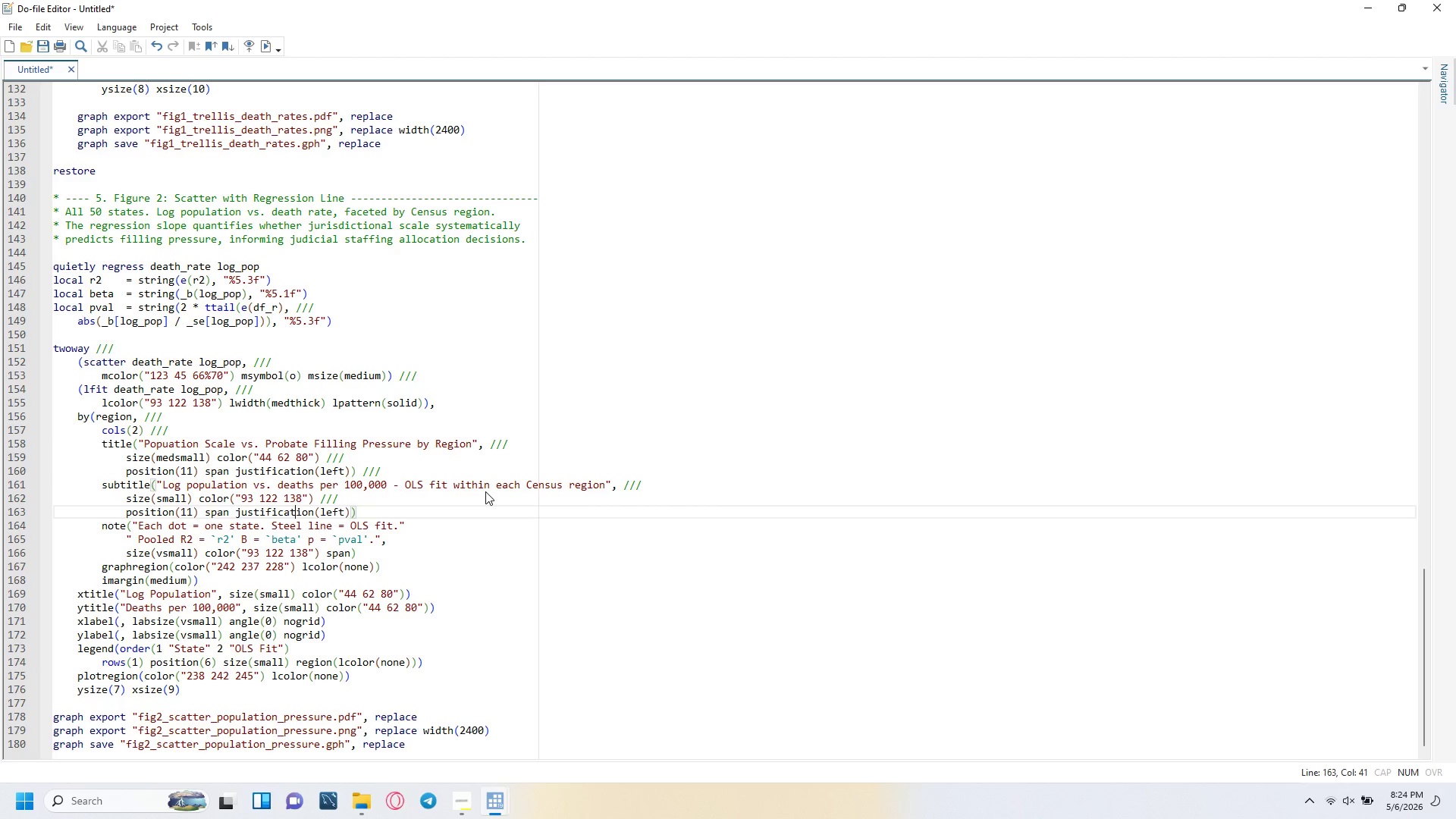 
key(ArrowRight)
 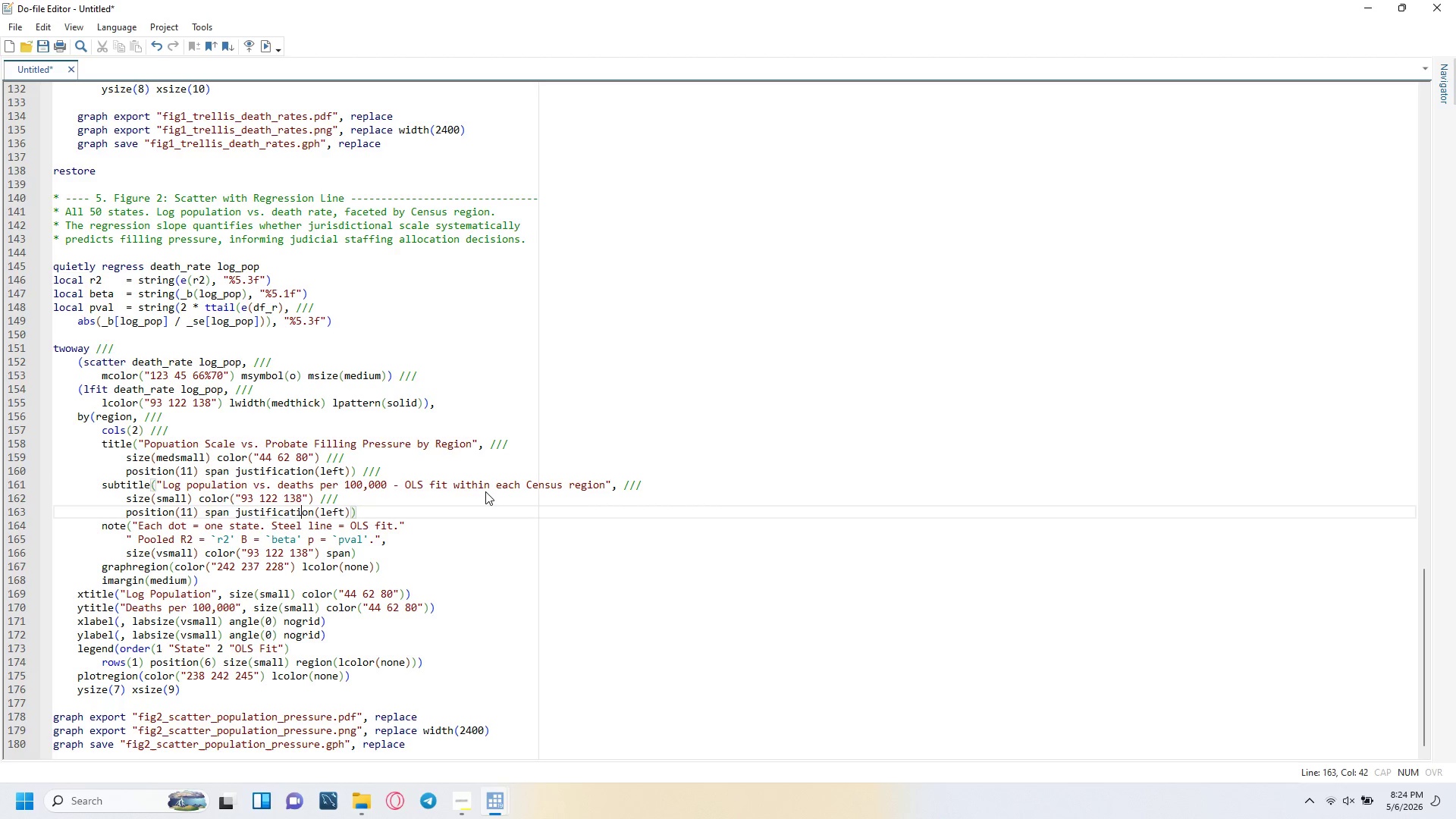 
key(ArrowRight)
 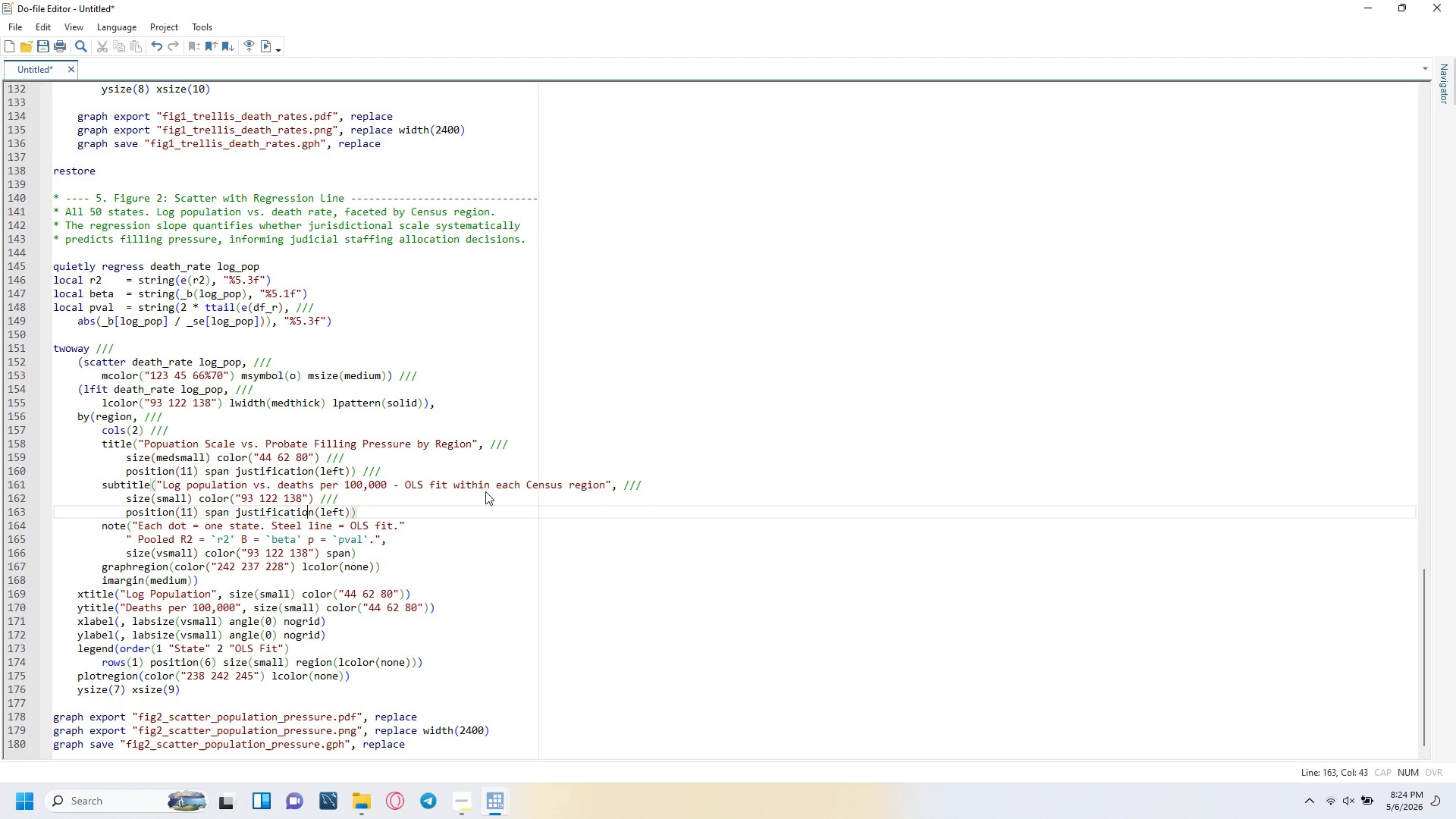 
key(ArrowRight)
 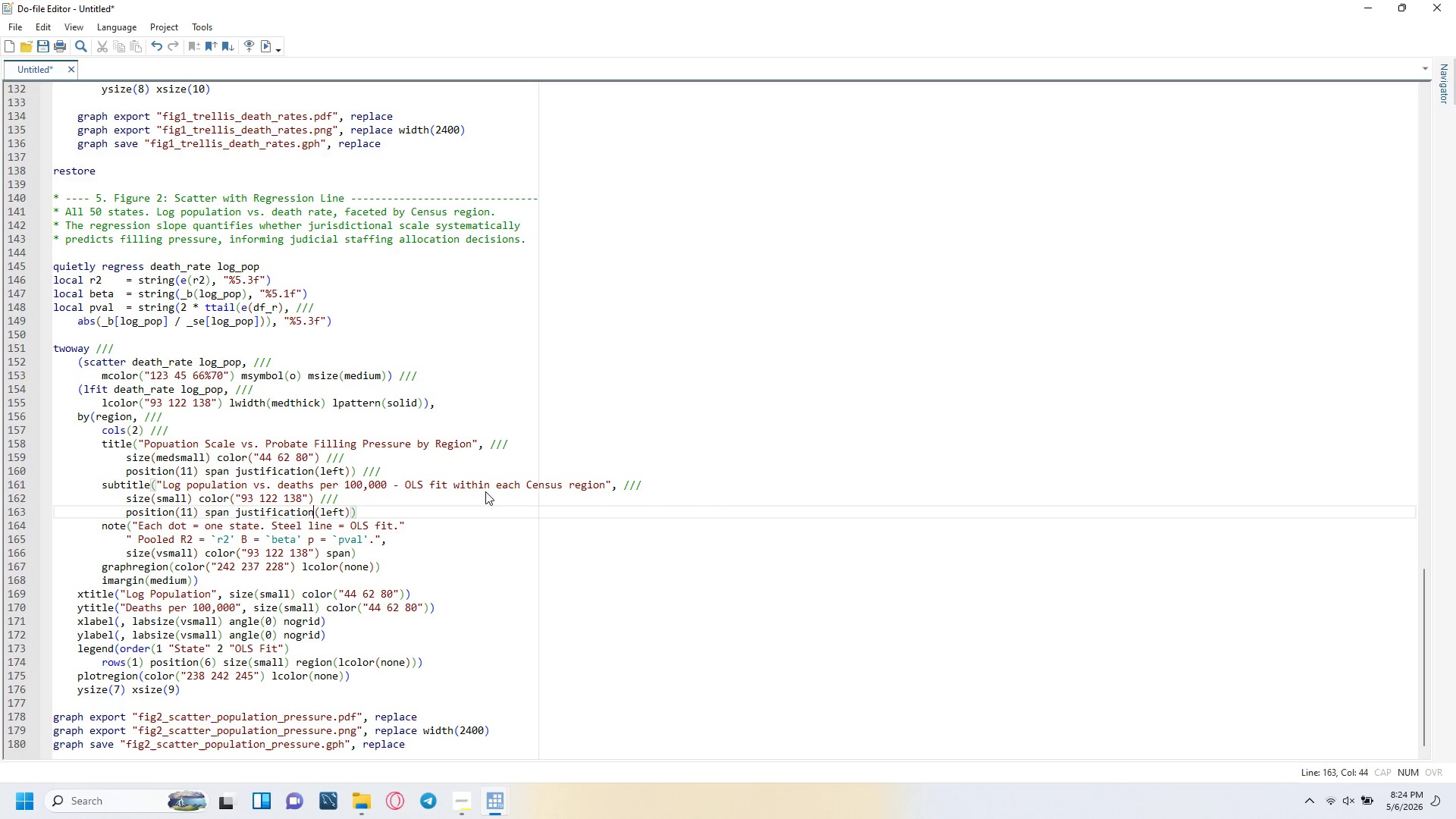 
key(ArrowRight)
 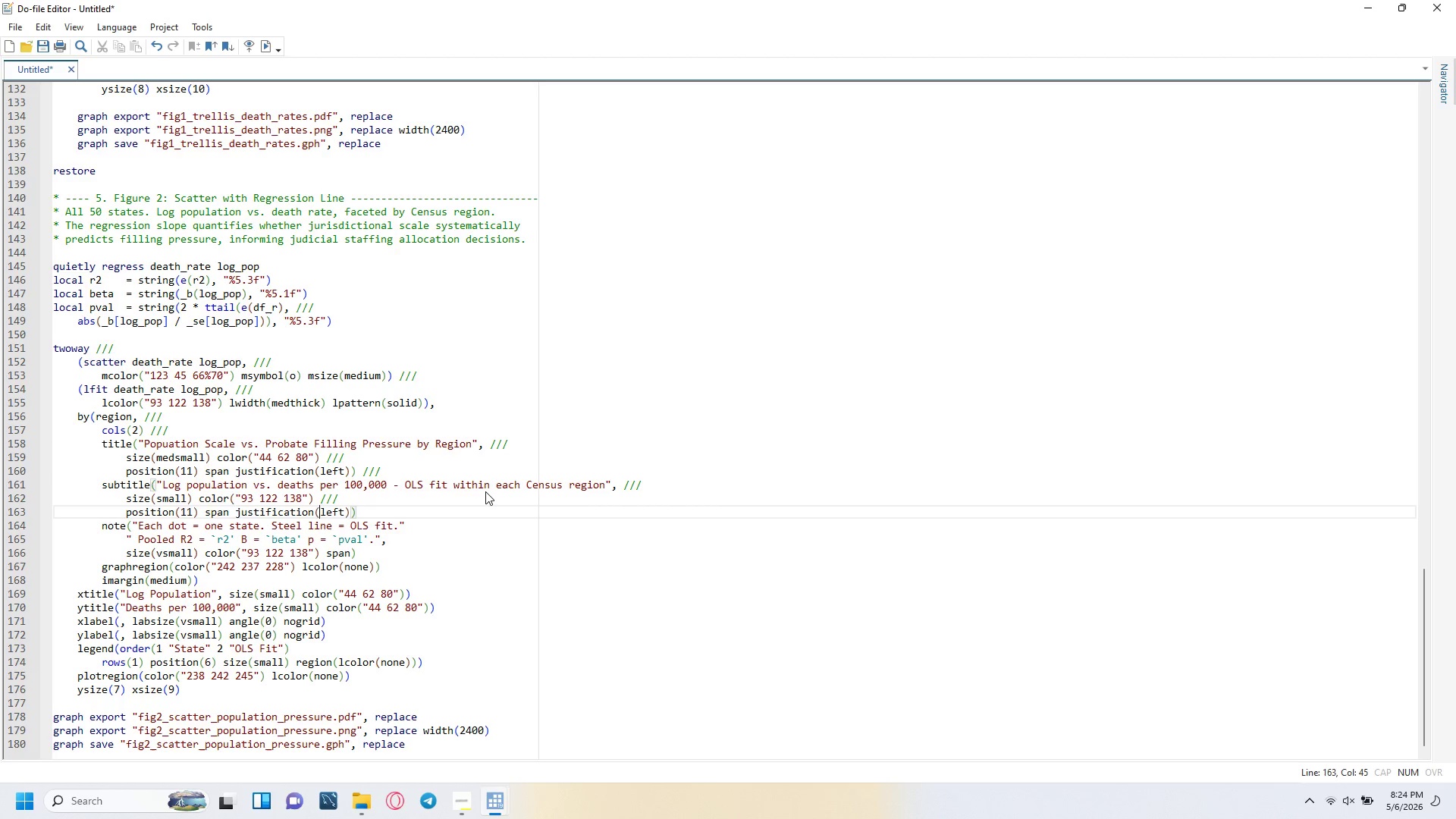 
key(ArrowRight)
 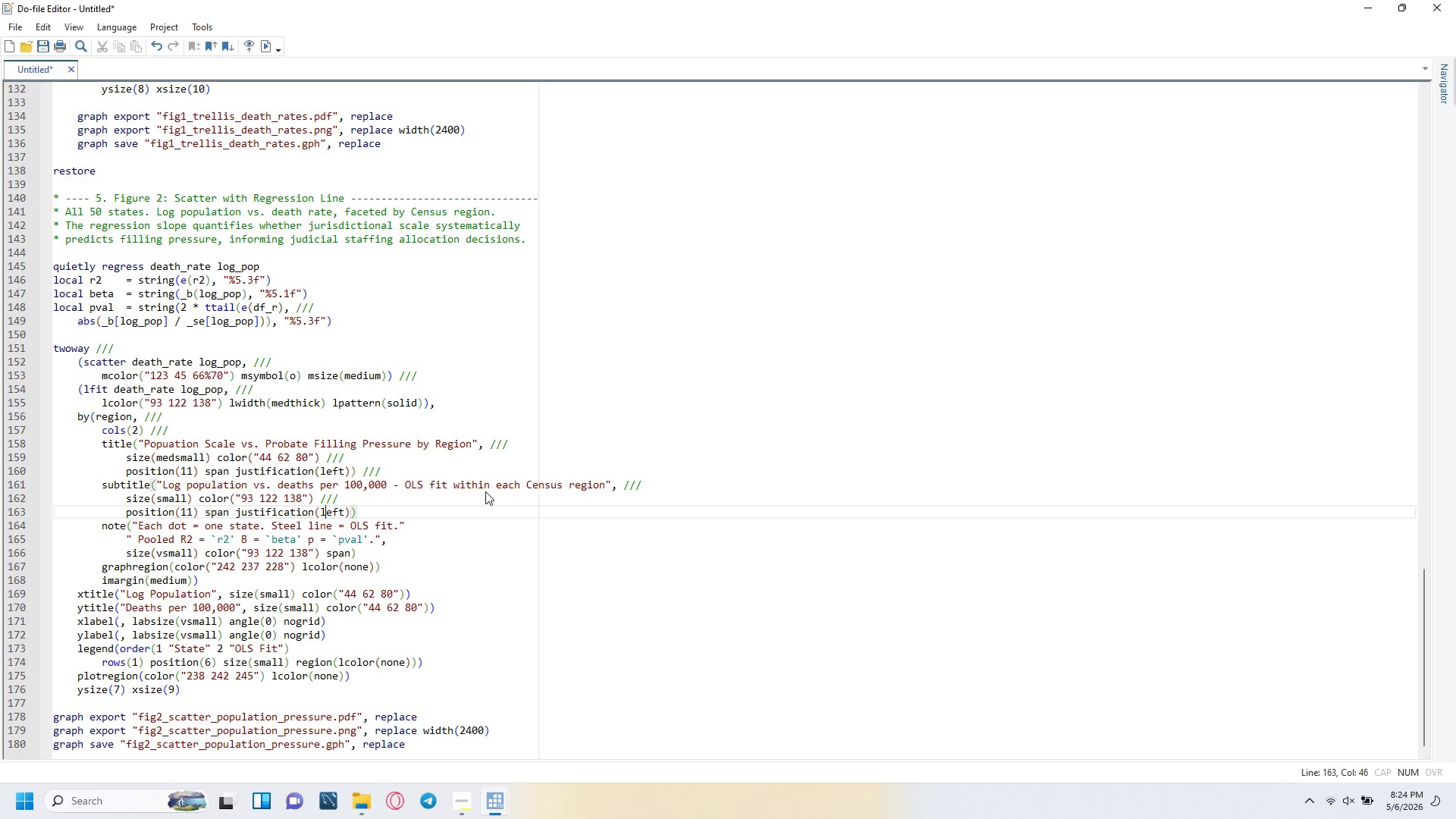 
key(ArrowRight)
 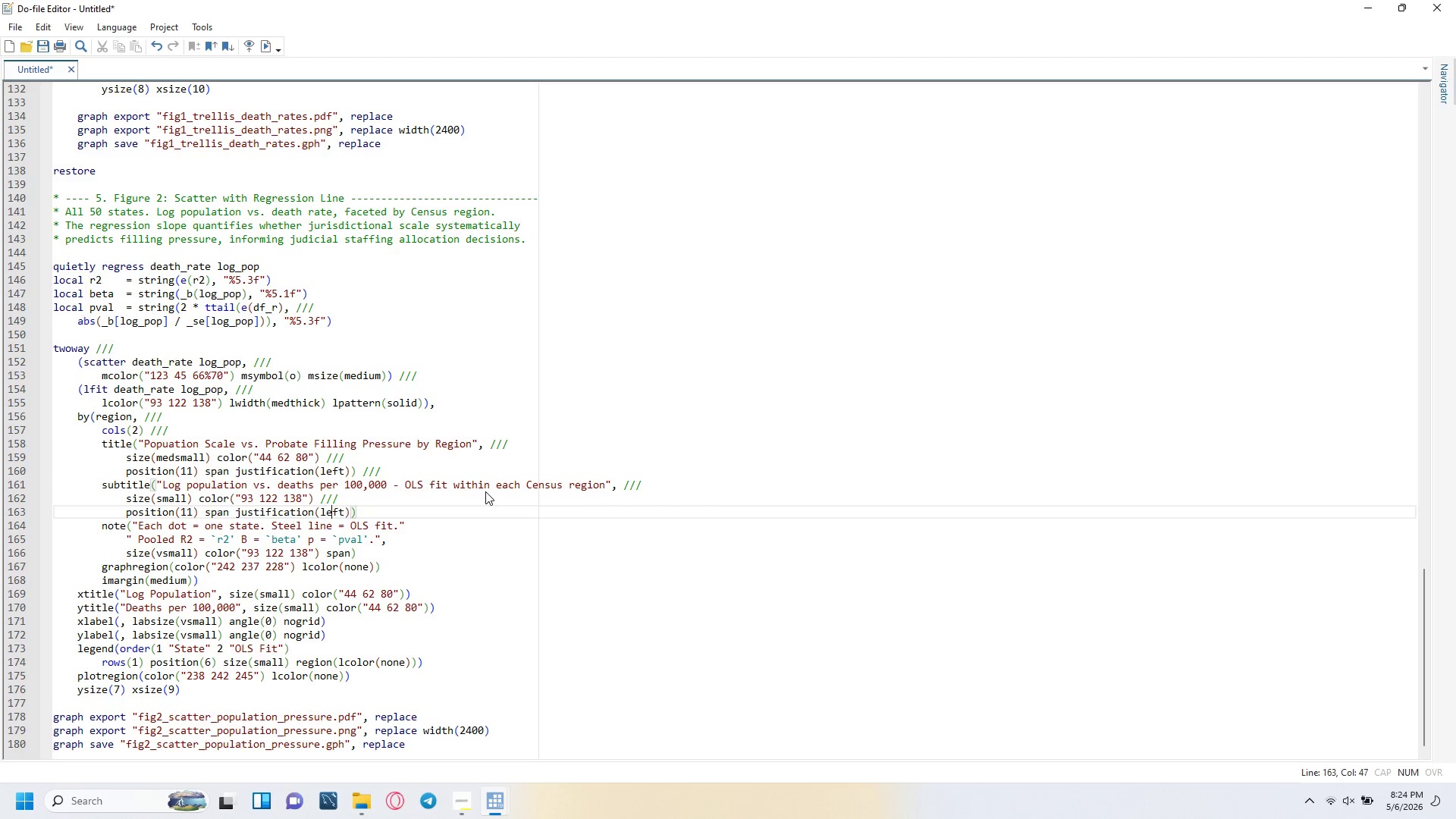 
key(ArrowRight)
 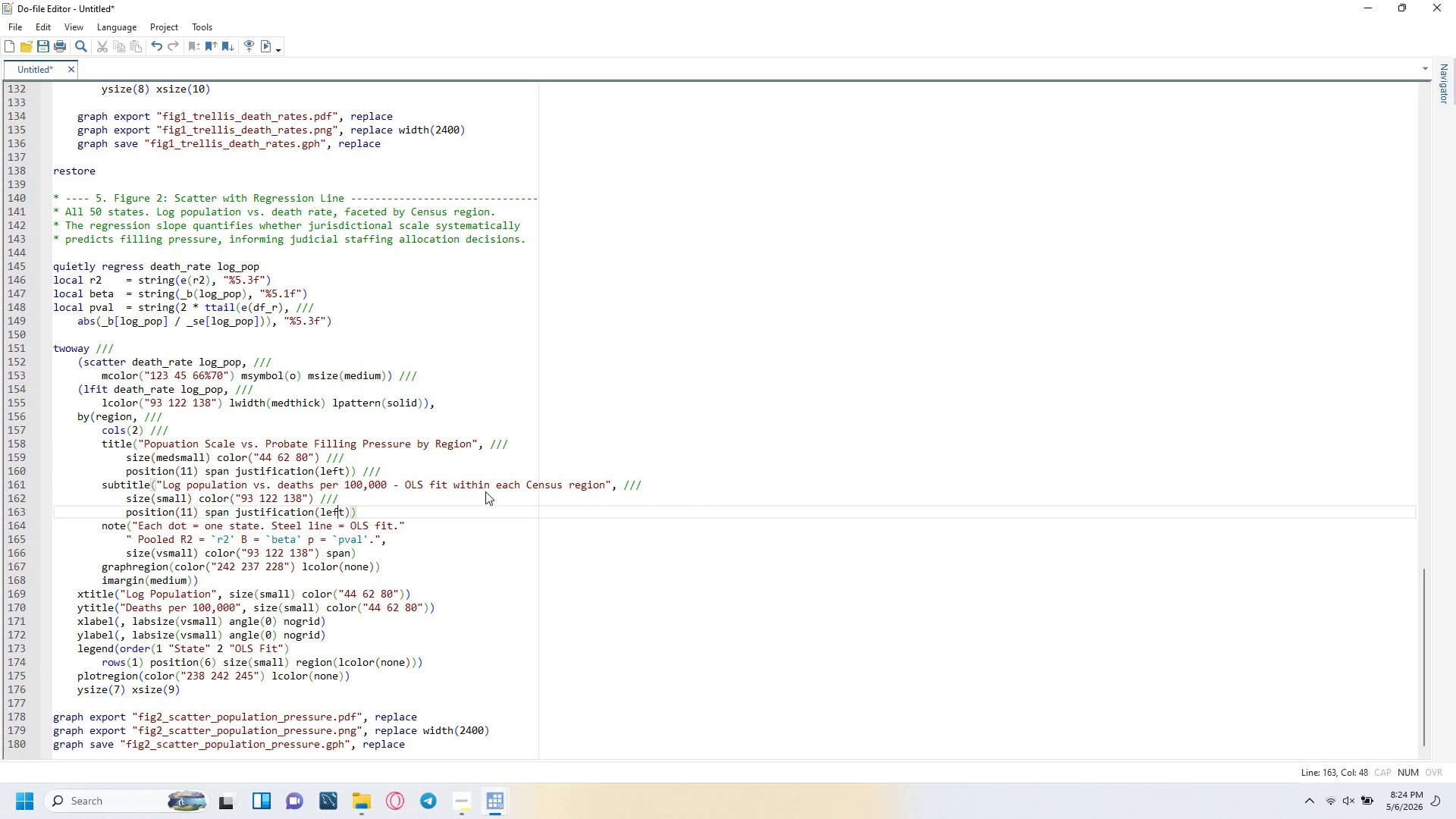 
key(ArrowRight)
 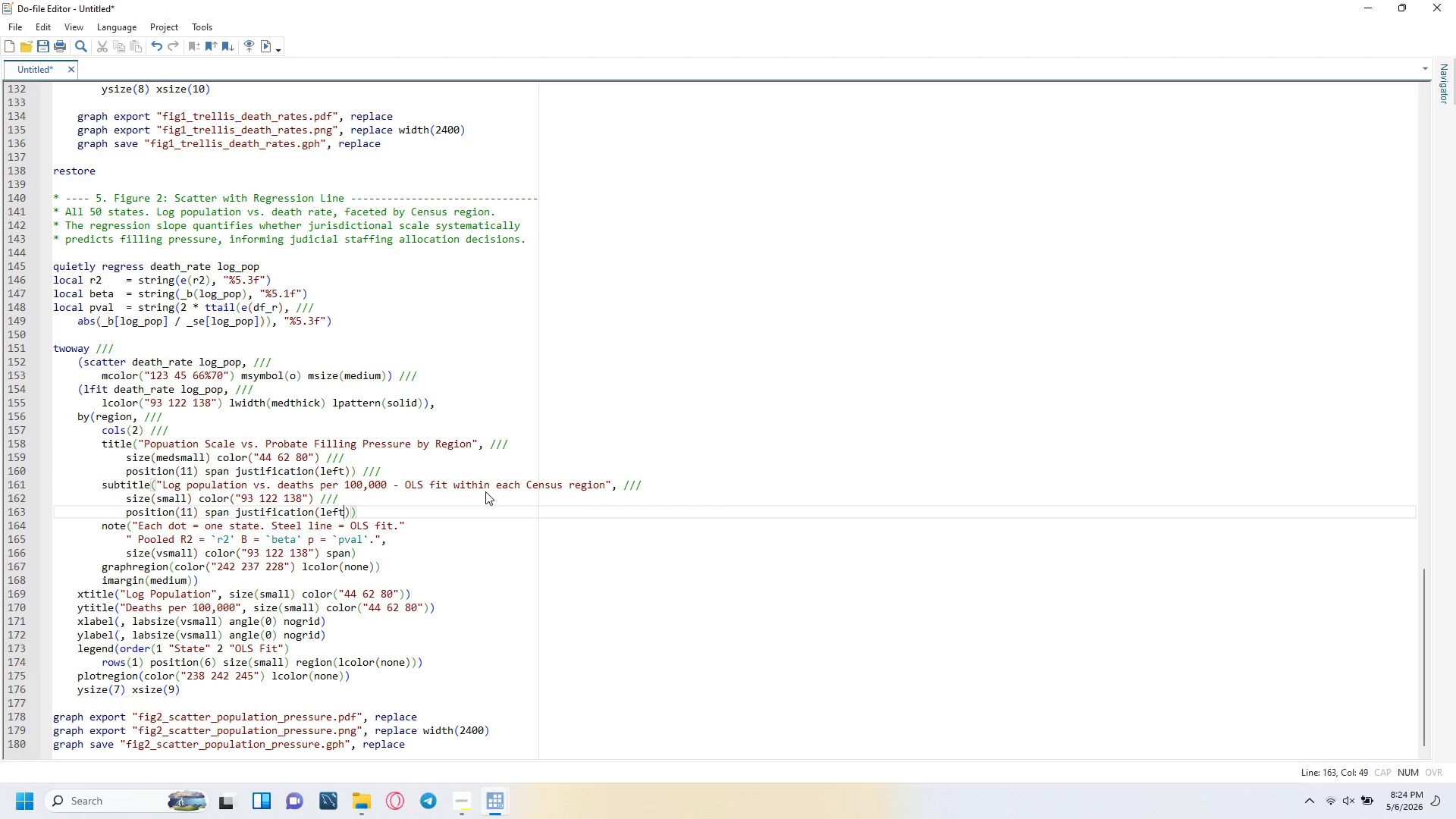 
key(ArrowRight)
 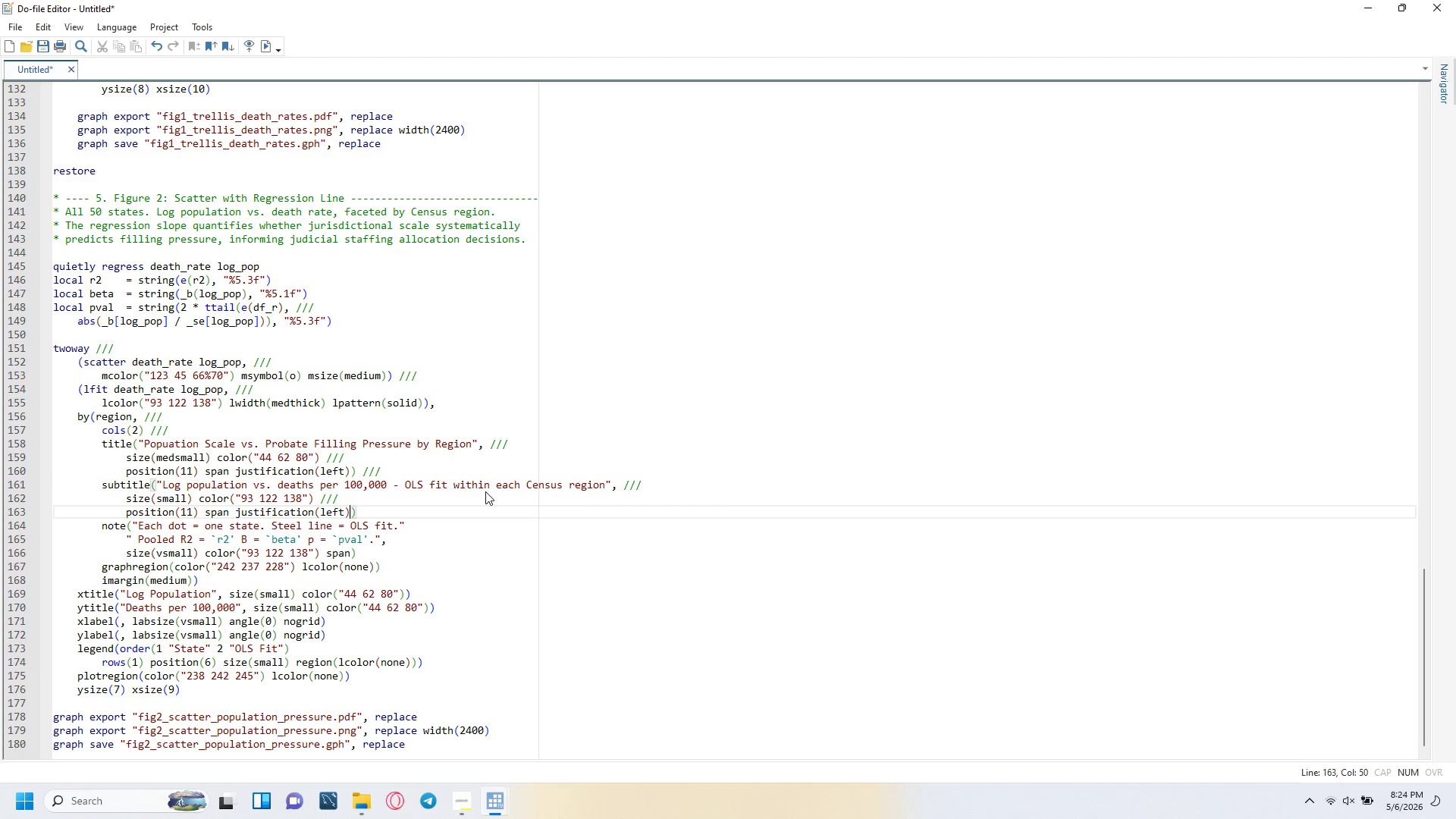 
key(ArrowRight)
 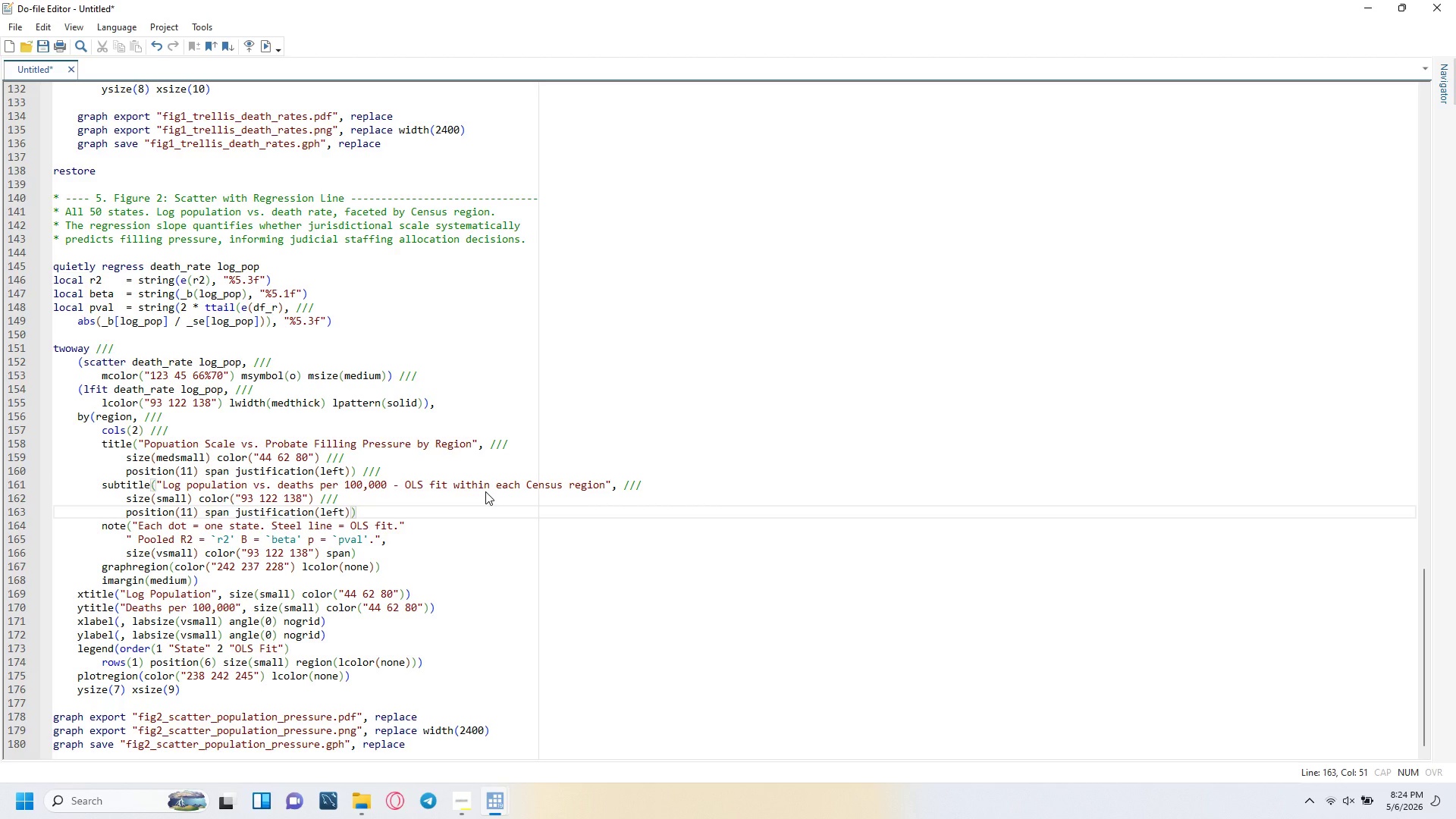 
key(Space)
 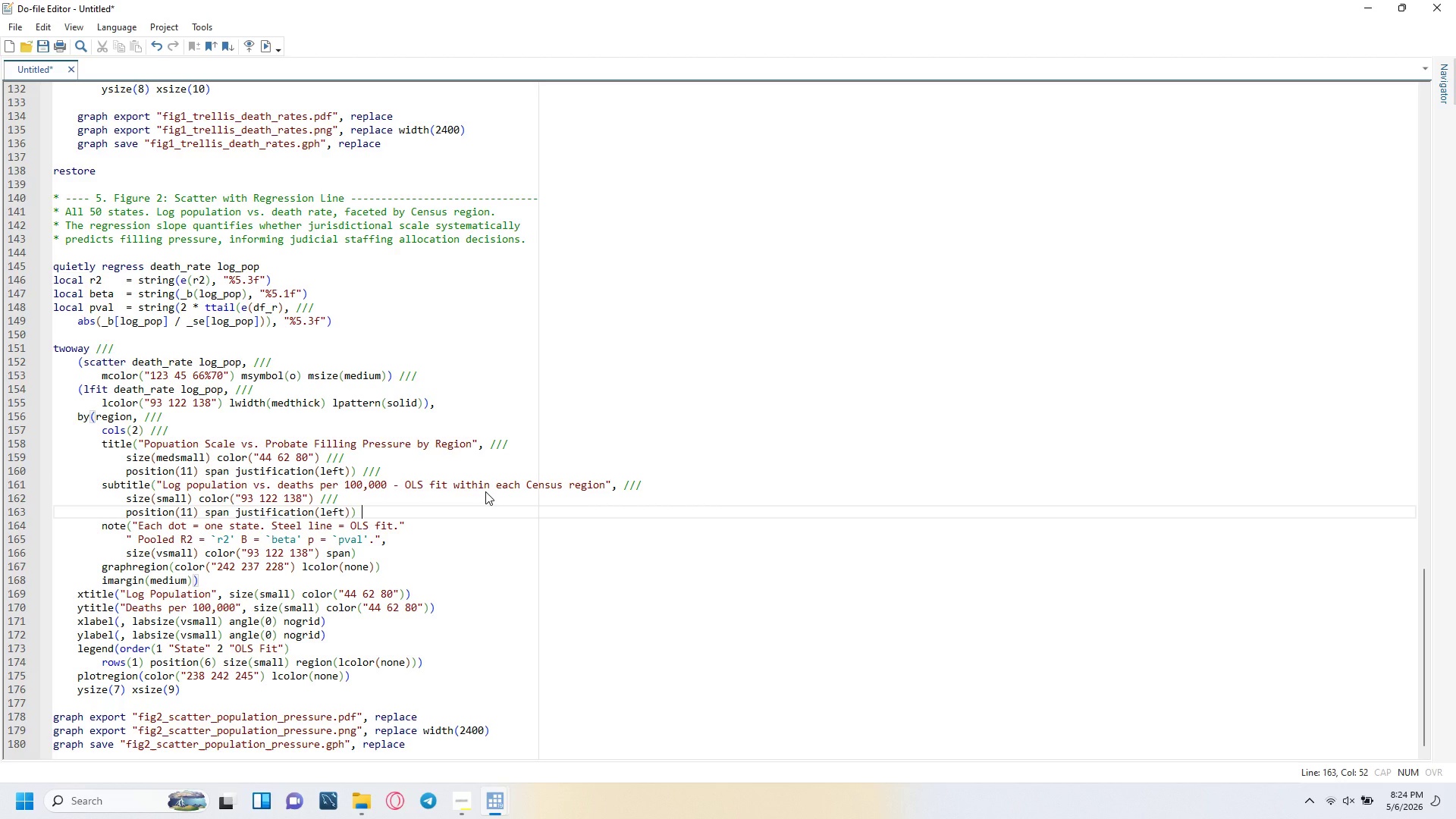 
key(Slash)
 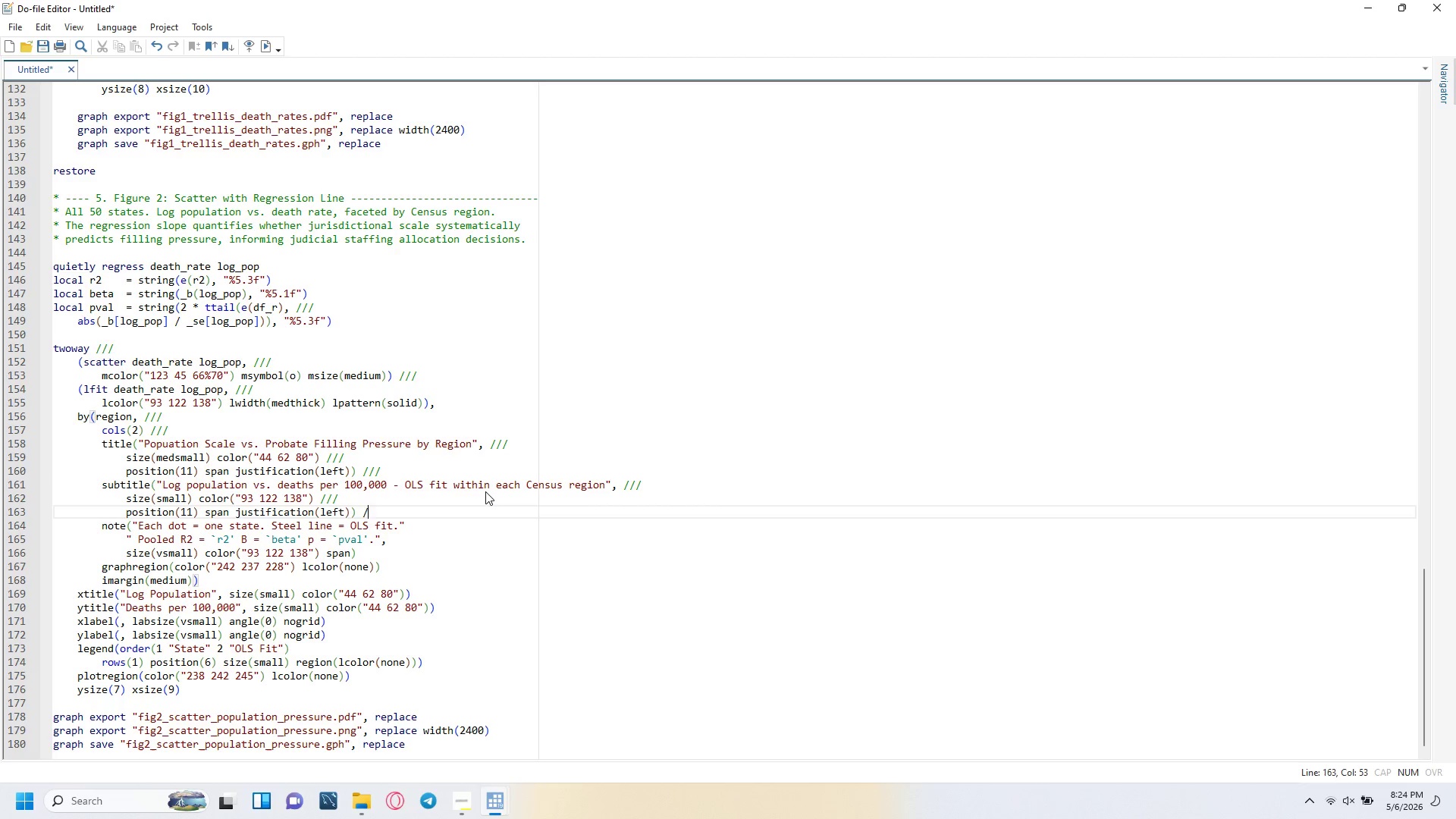 
key(Slash)
 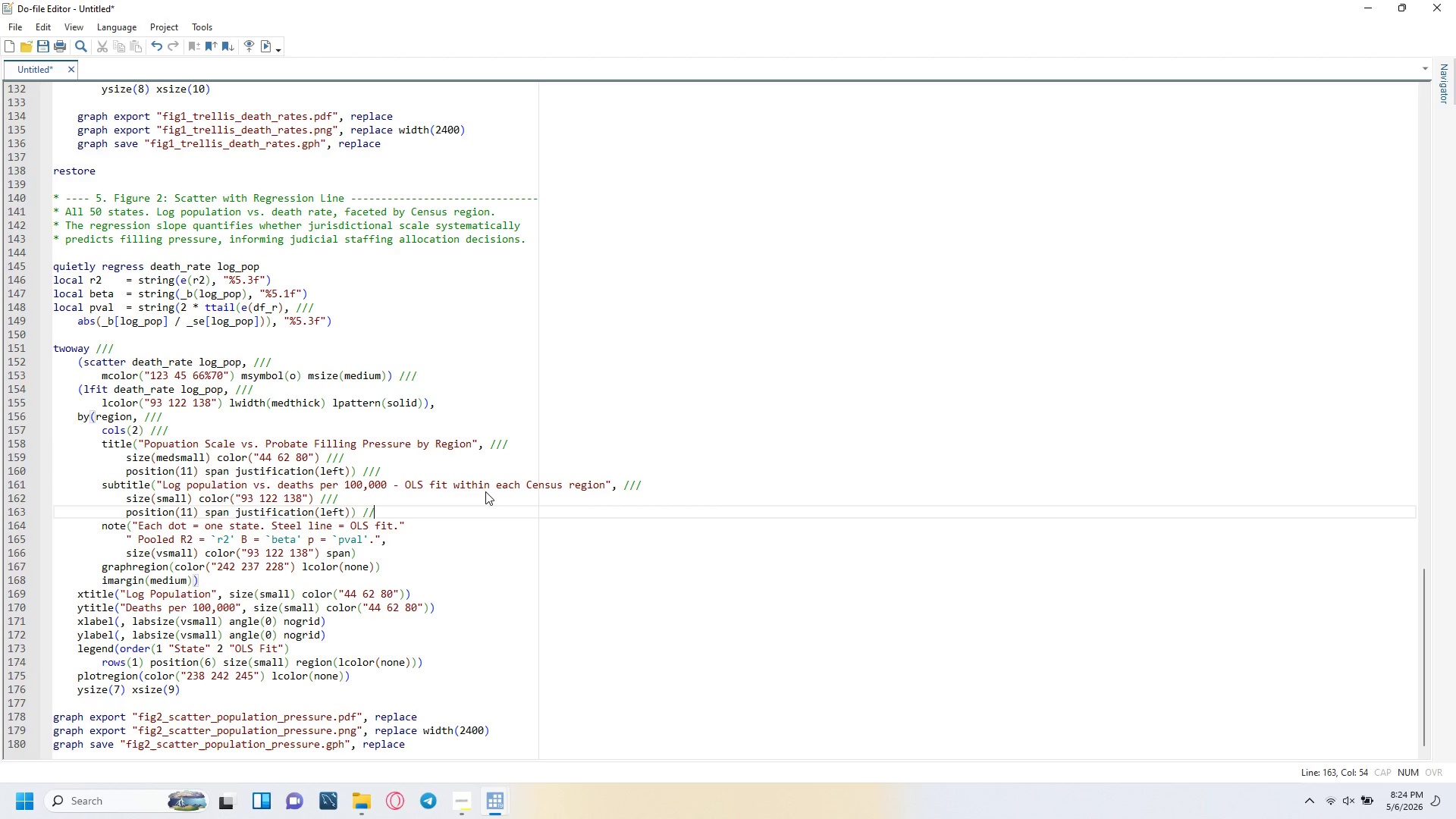 
key(Slash)
 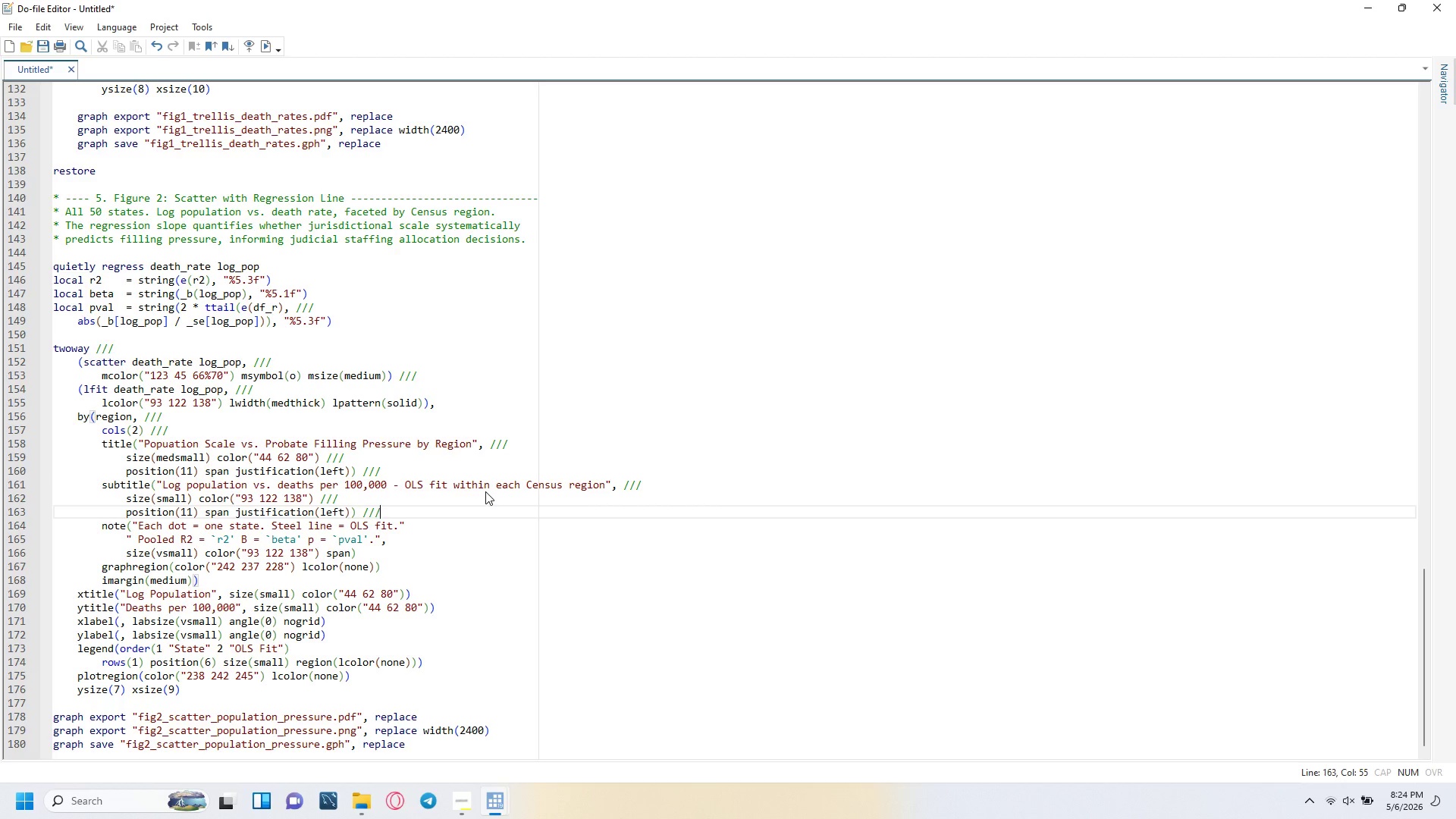 
key(Numpad0)
 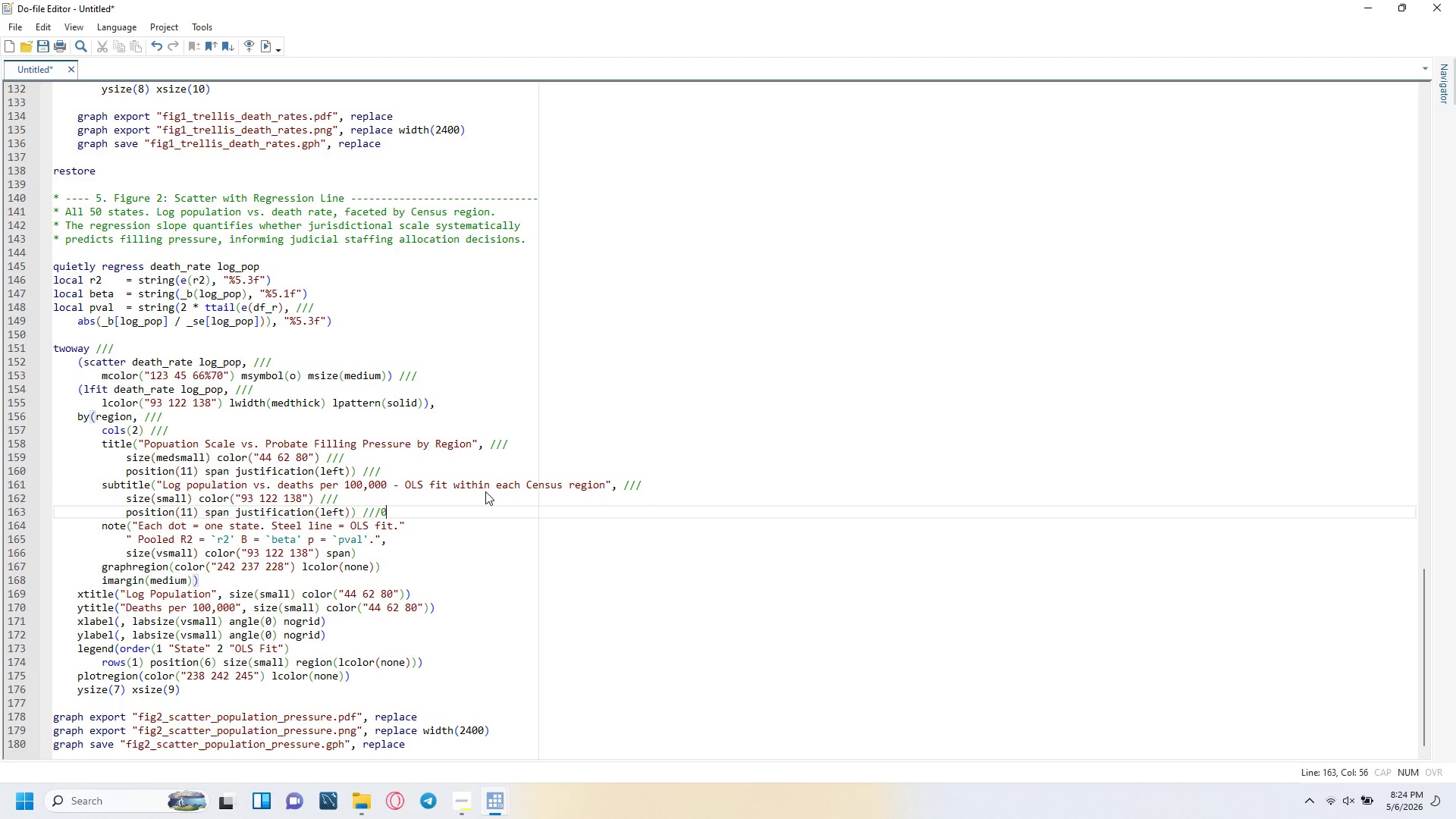 
key(Numpad0)
 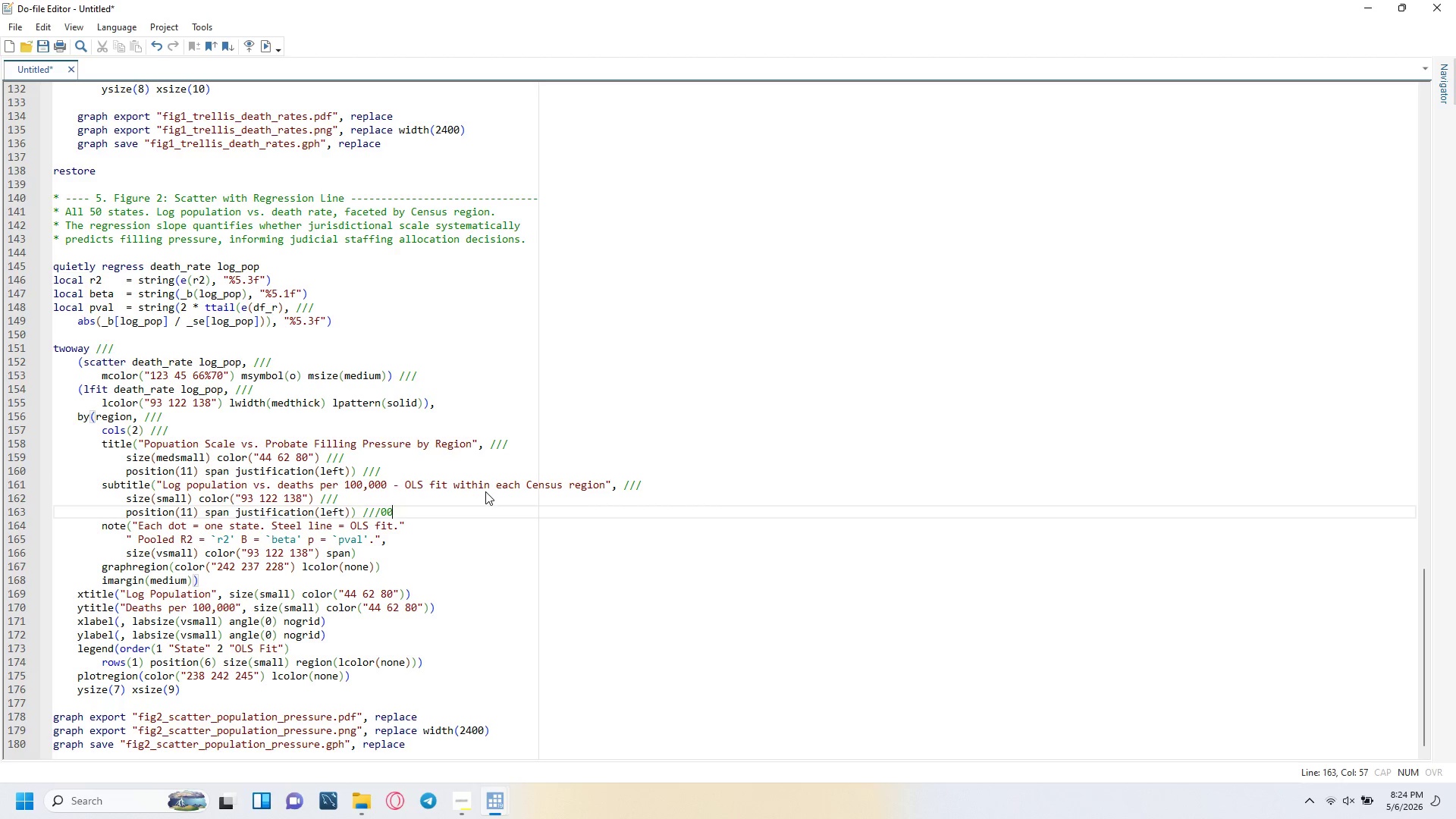 
key(Numpad0)
 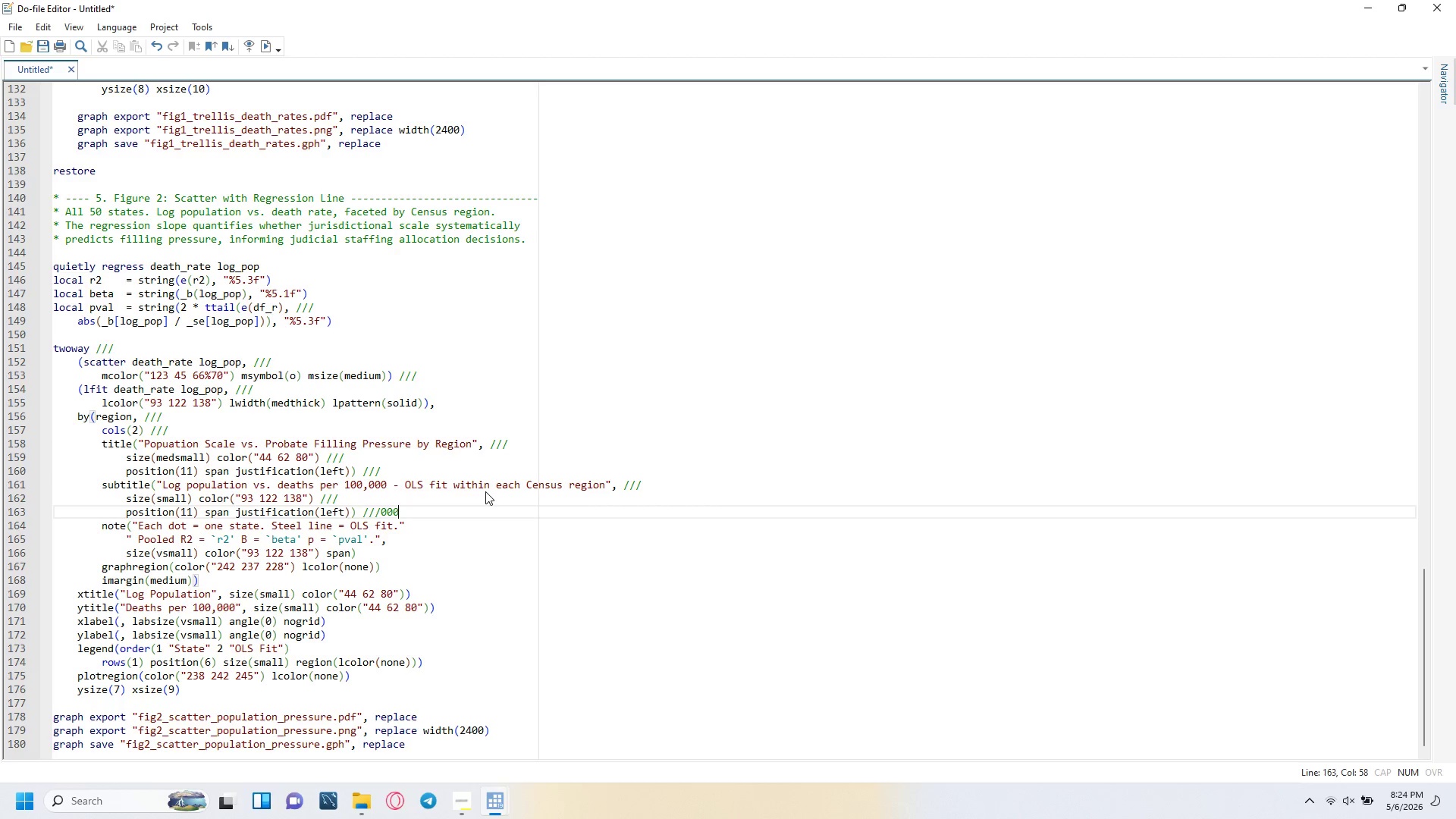 
key(Numpad0)
 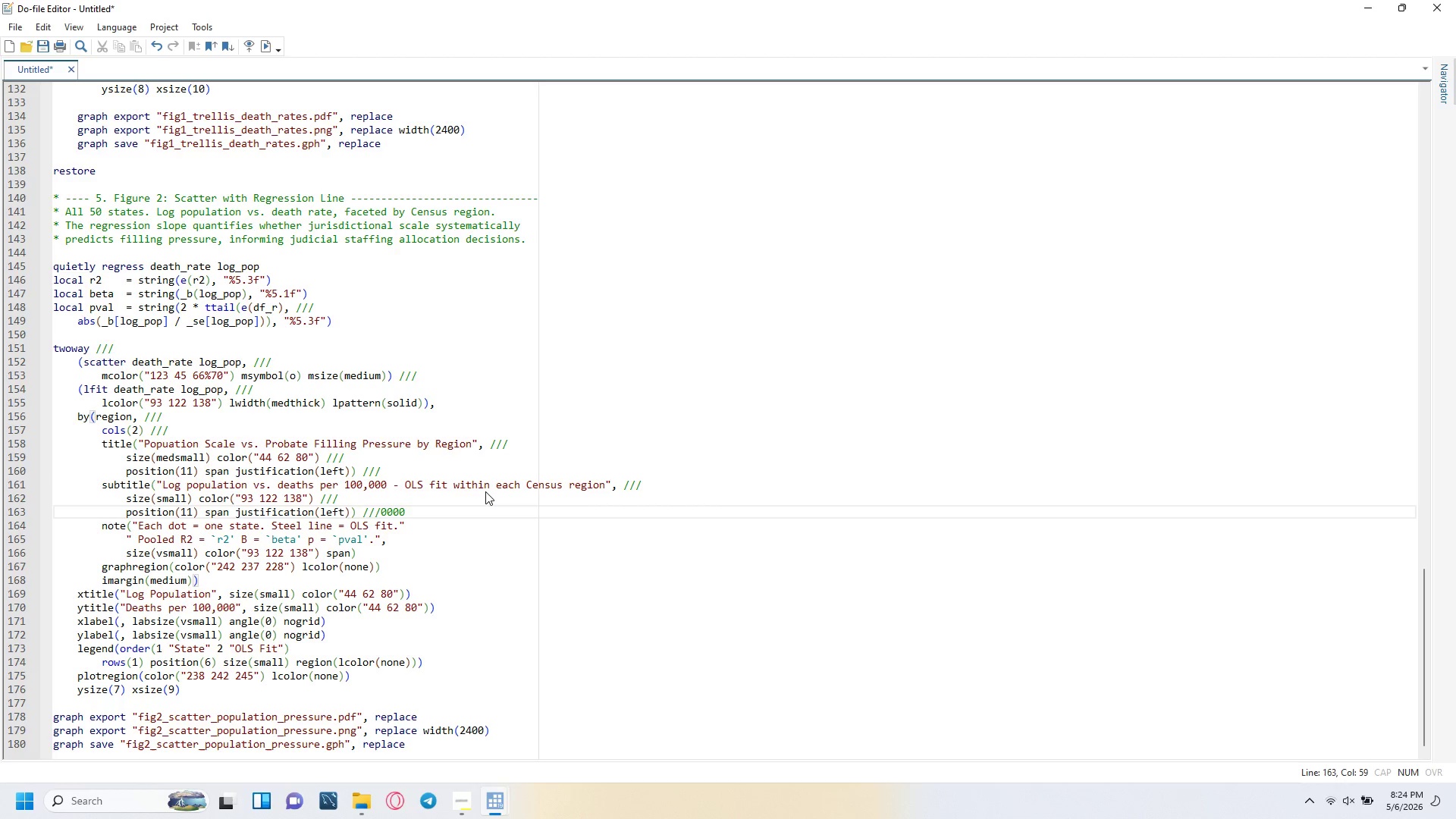 
key(Backspace)
 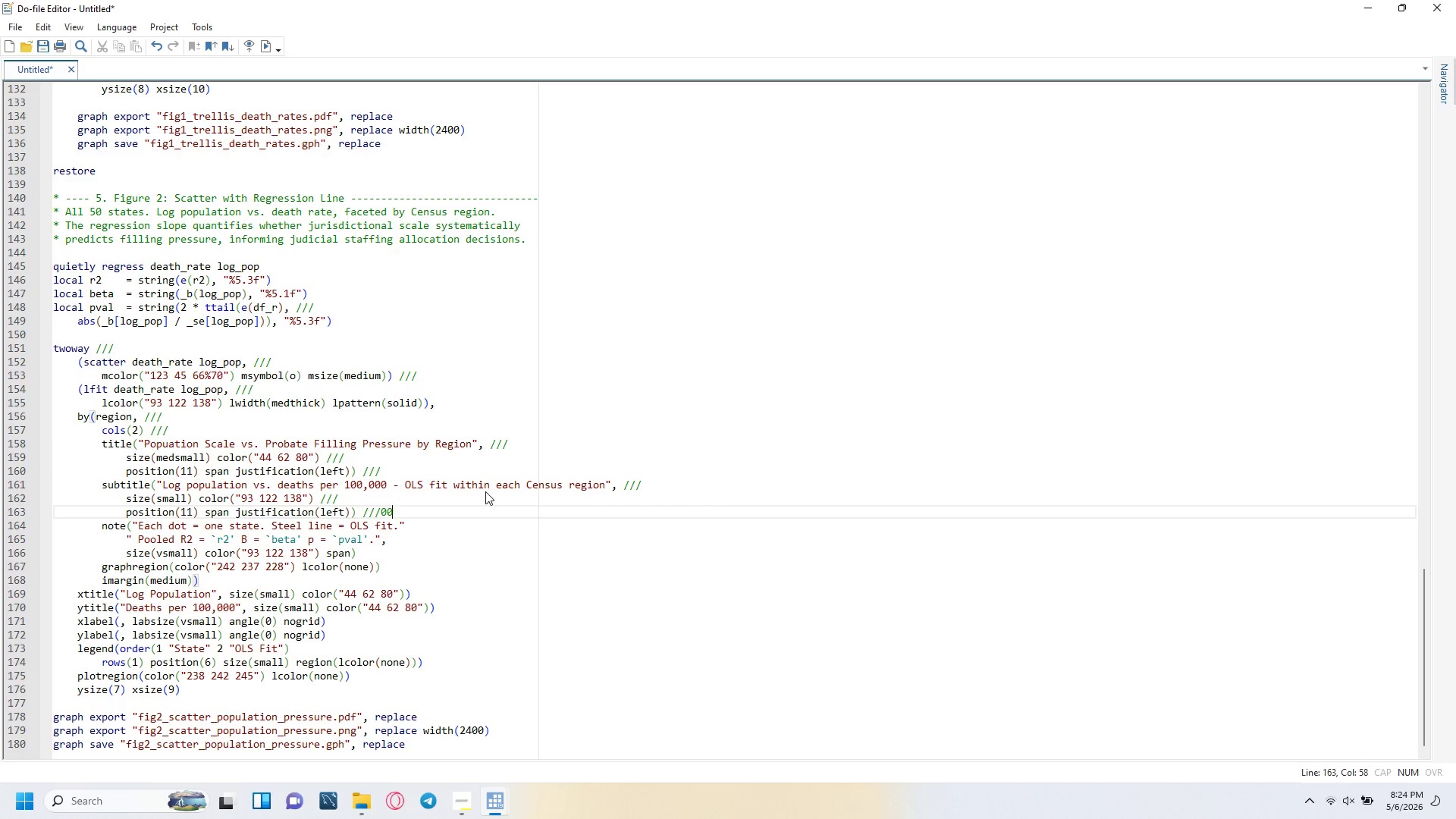 
key(Backspace)
 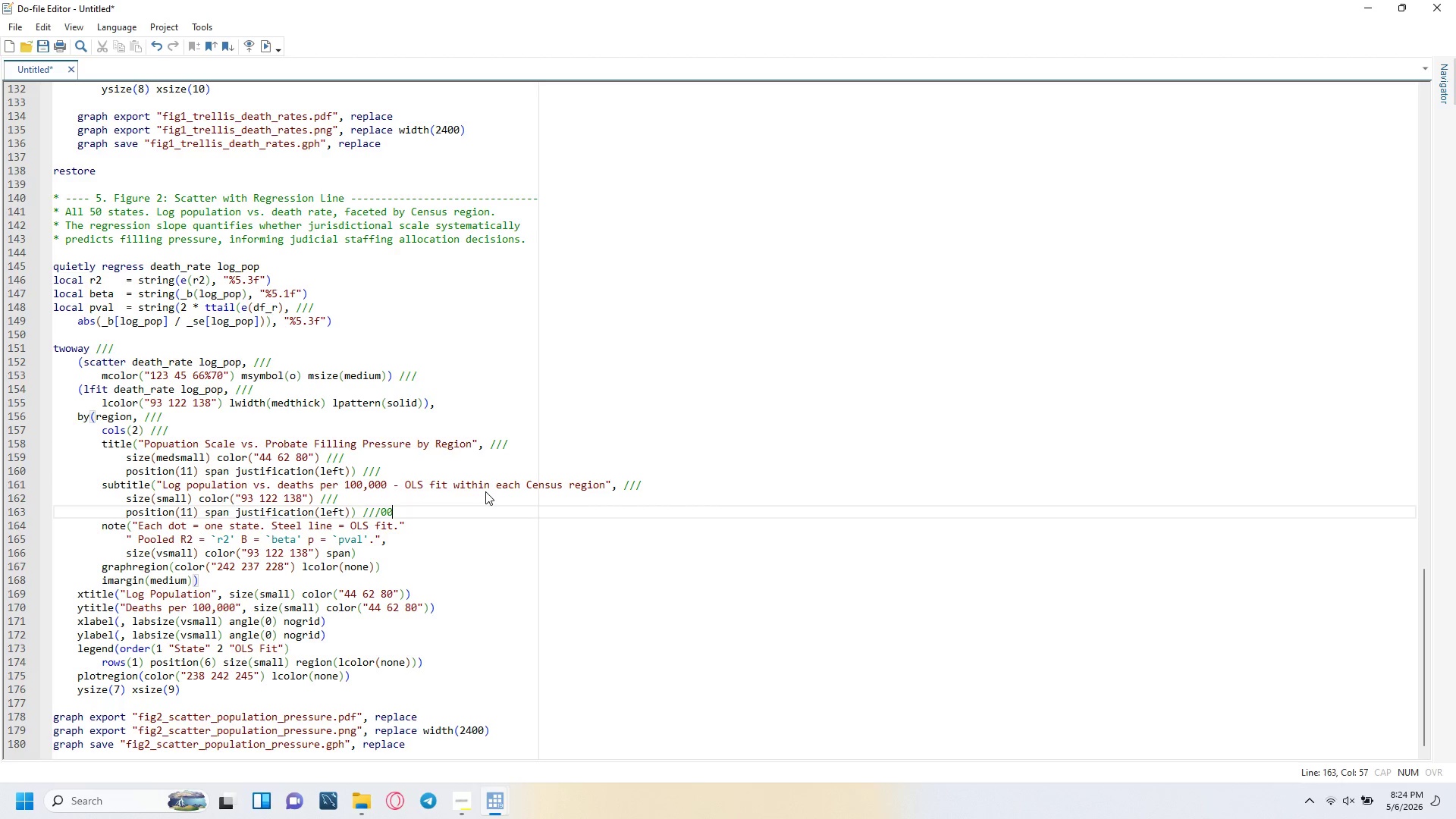 
key(Backspace)
 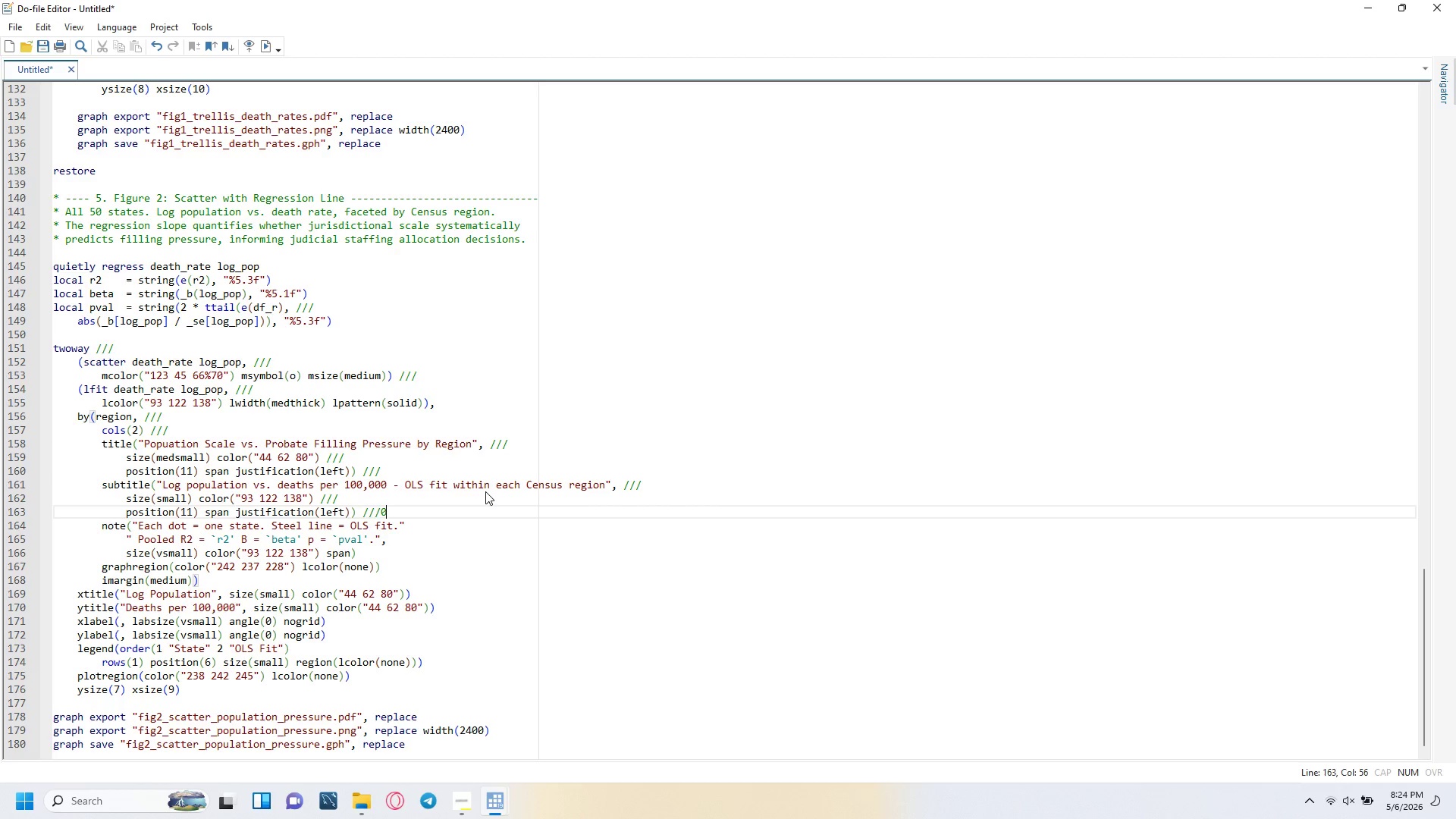 
key(Backspace)
 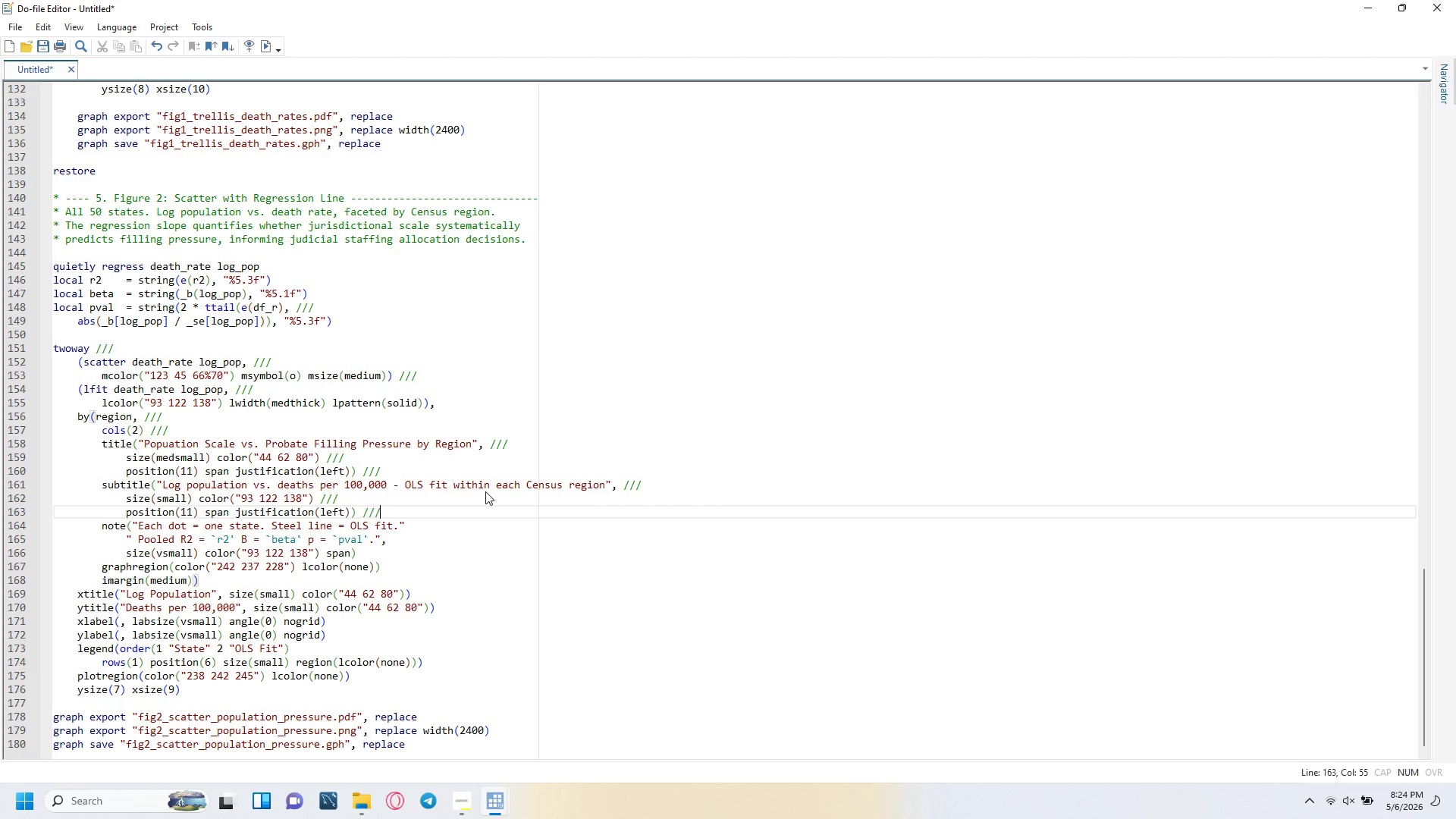 
key(ArrowRight)
 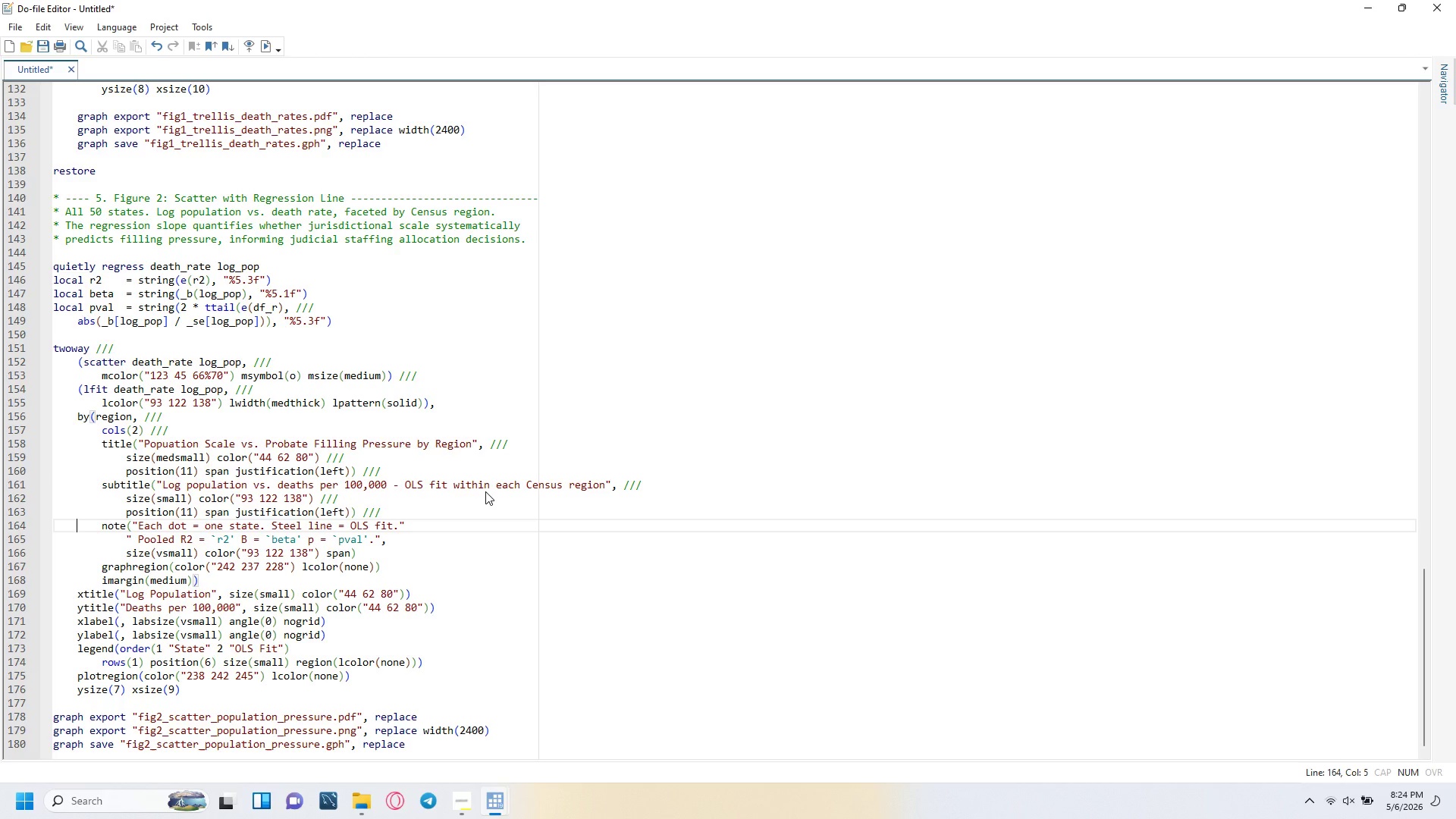 
key(ArrowRight)
 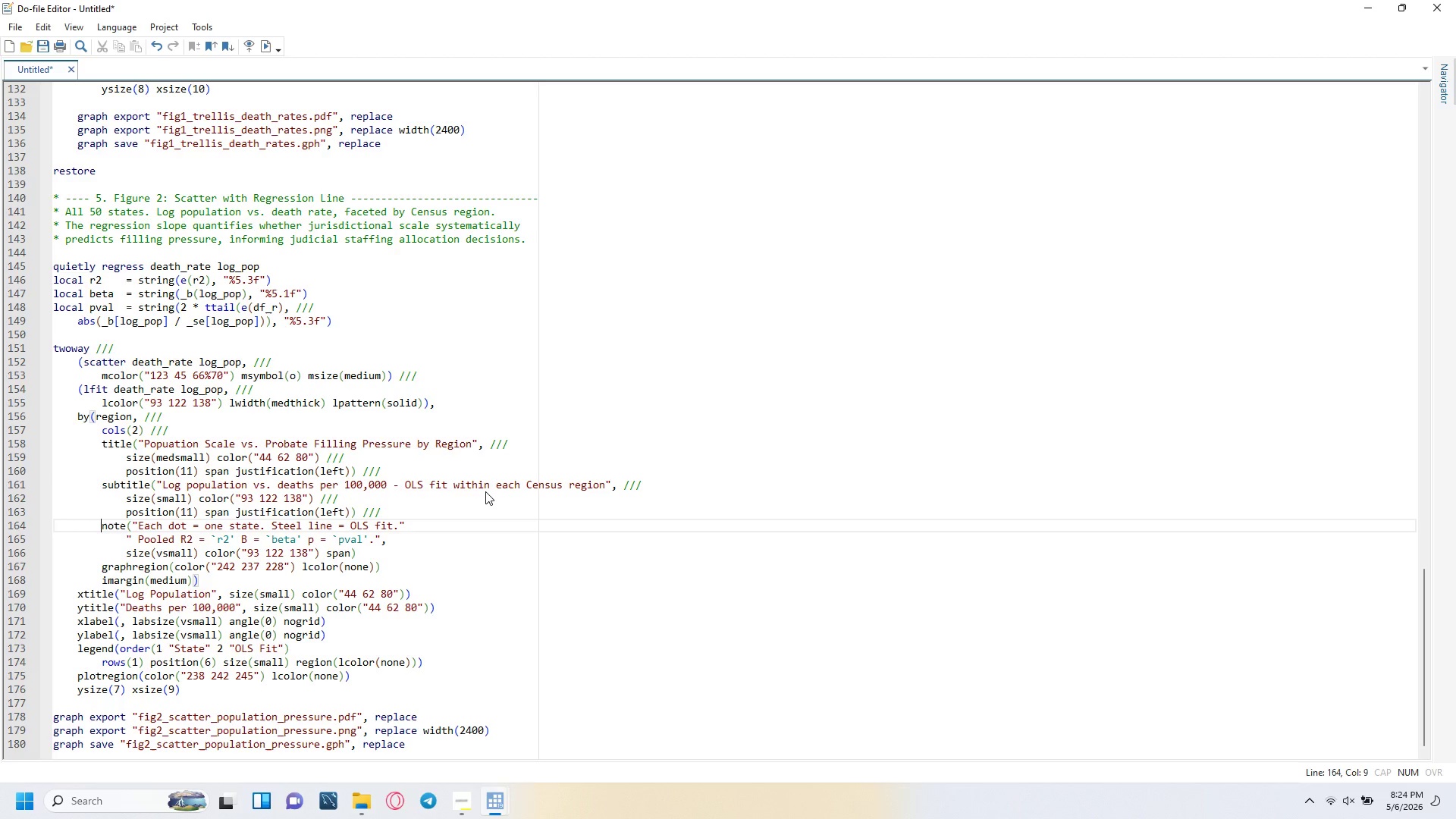 
key(ArrowRight)
 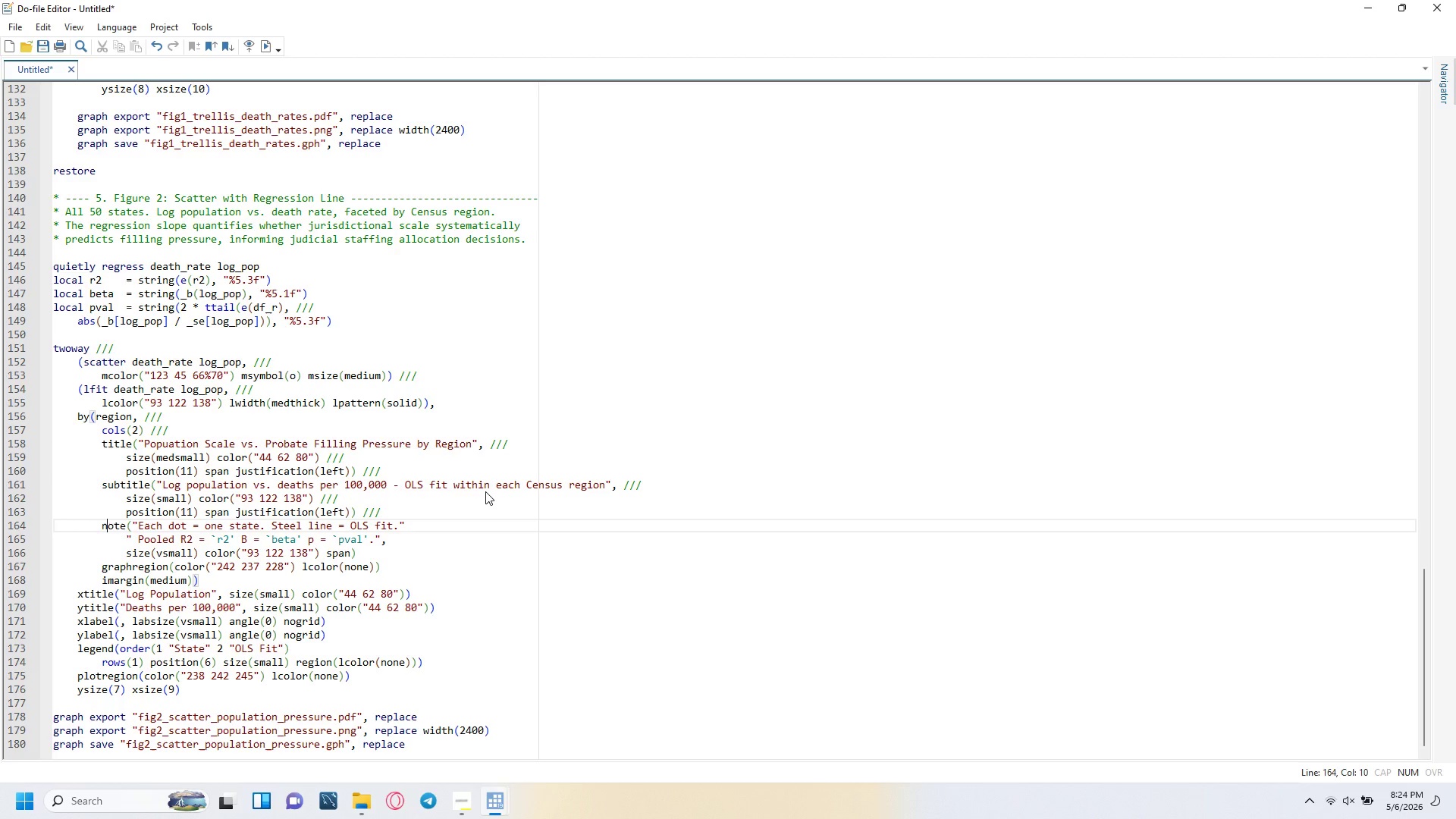 
key(ArrowRight)
 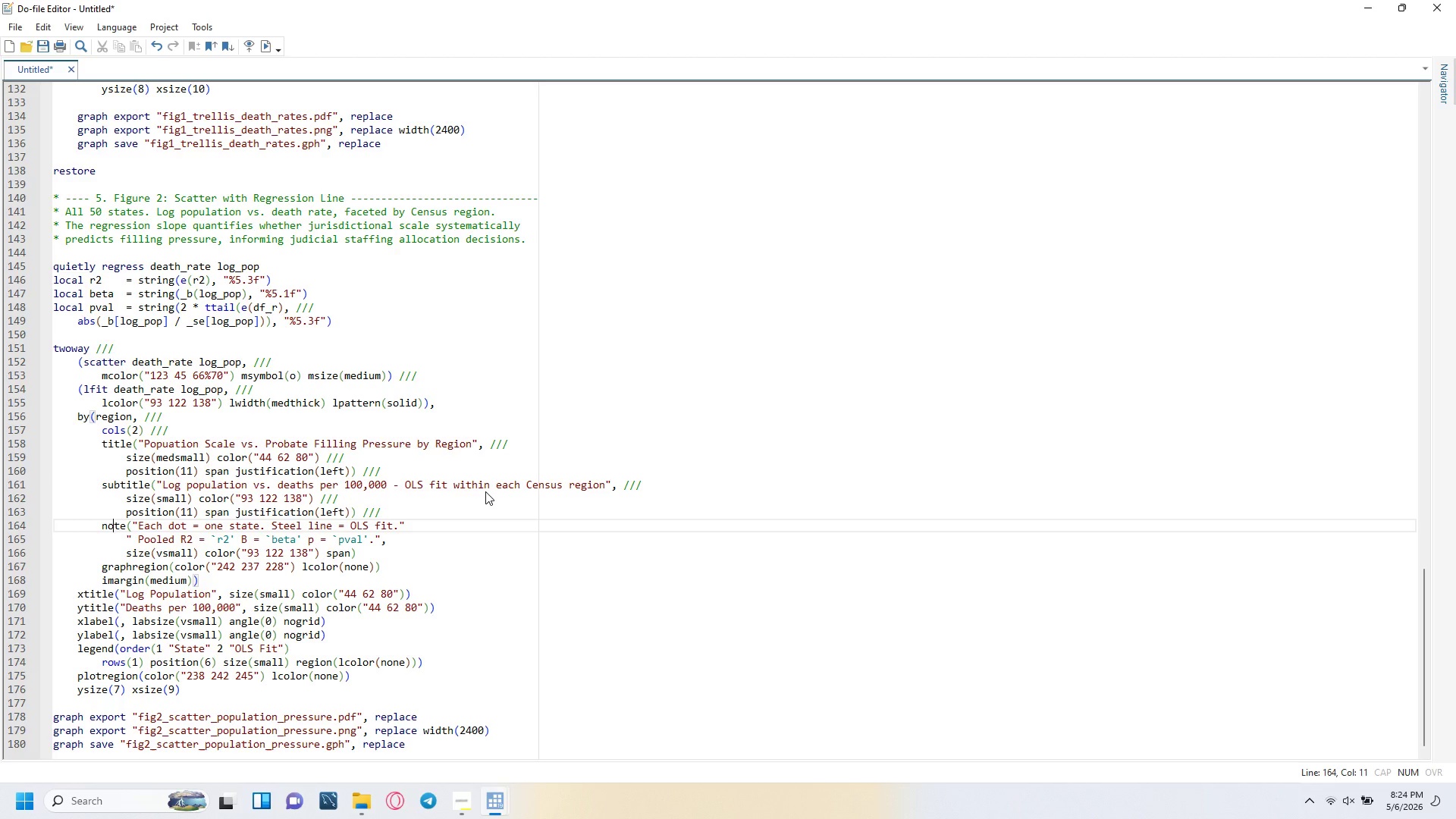 
key(ArrowRight)
 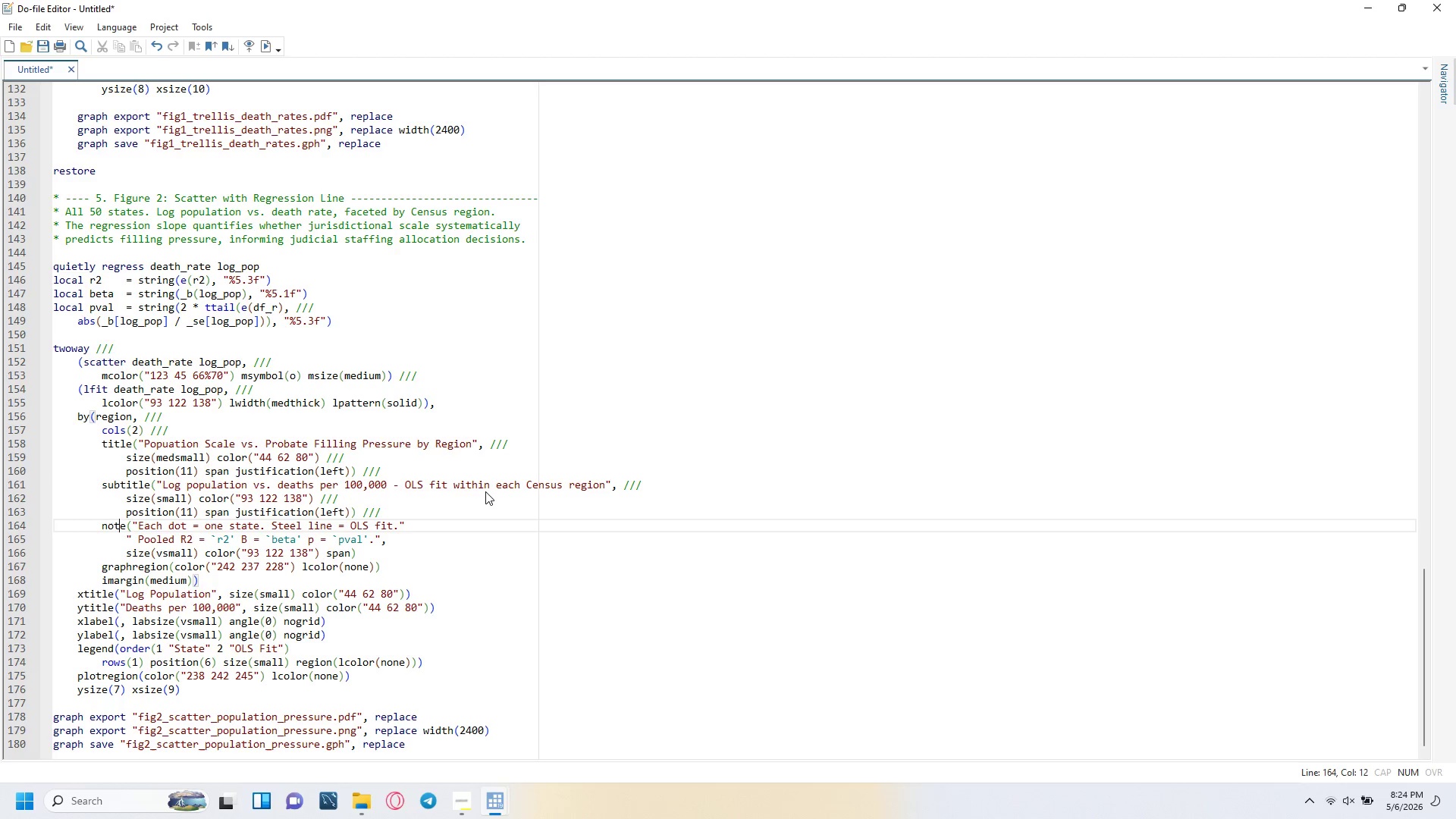 
key(ArrowRight)
 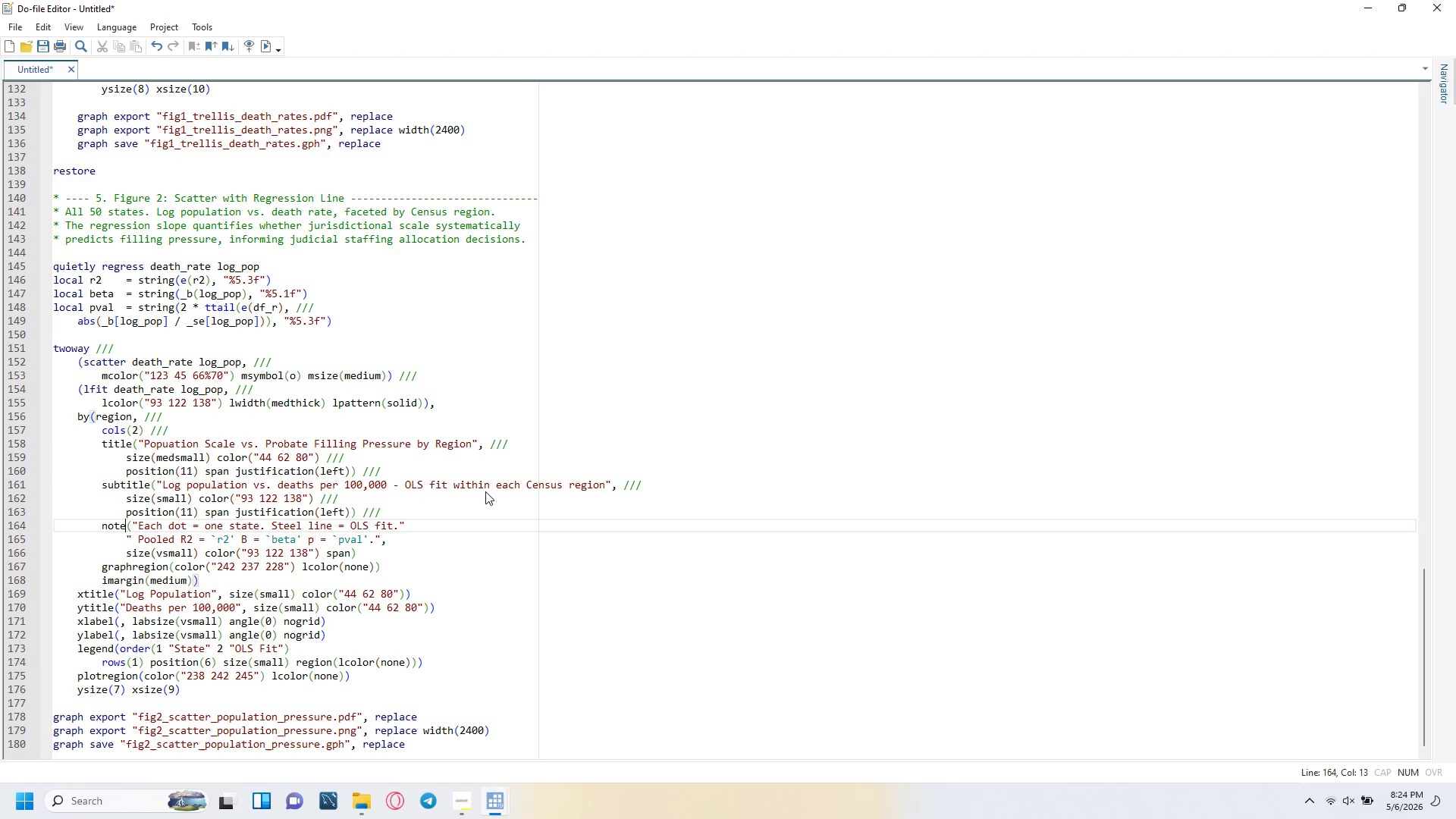 
key(ArrowRight)
 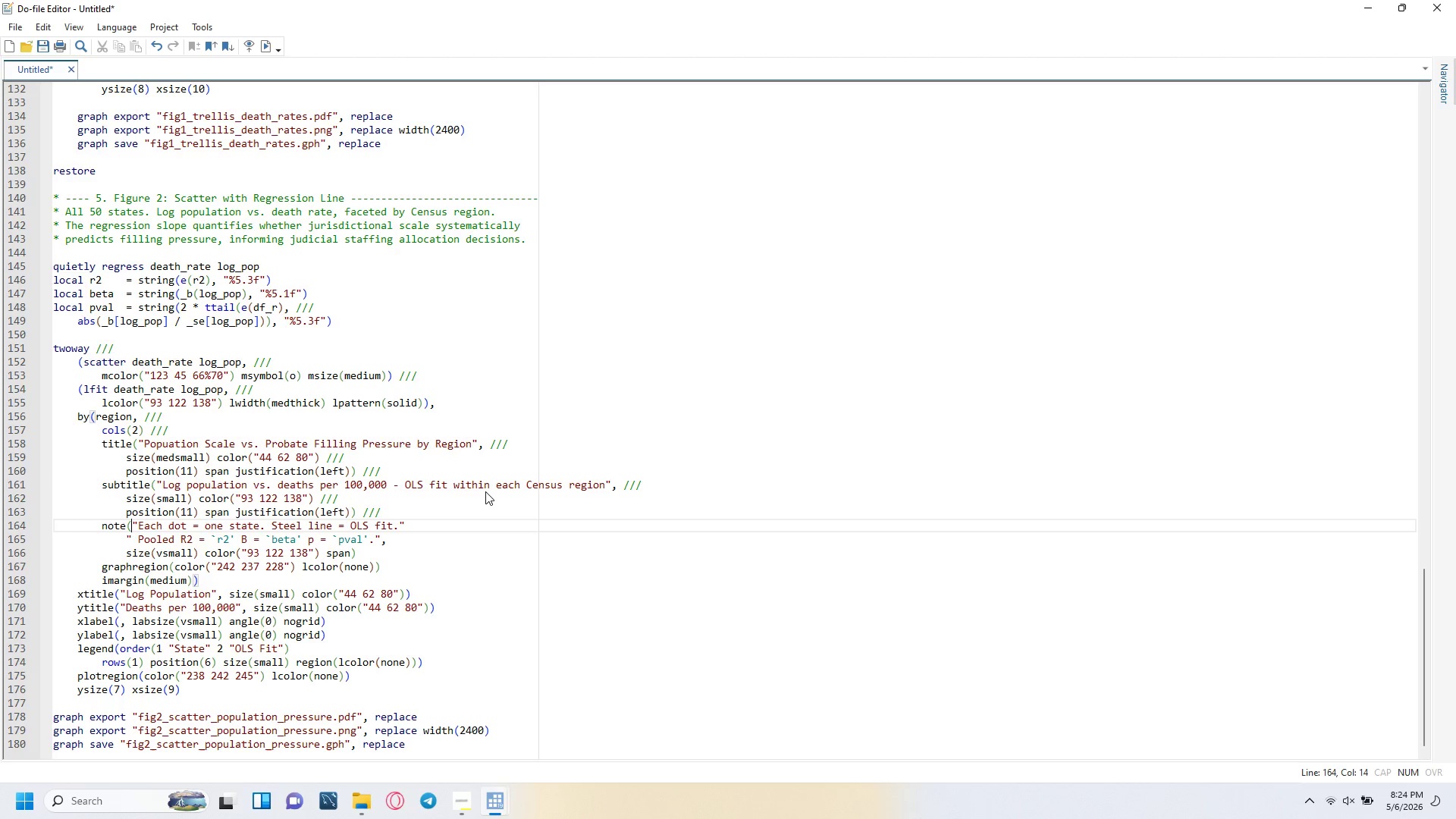 
key(ArrowRight)
 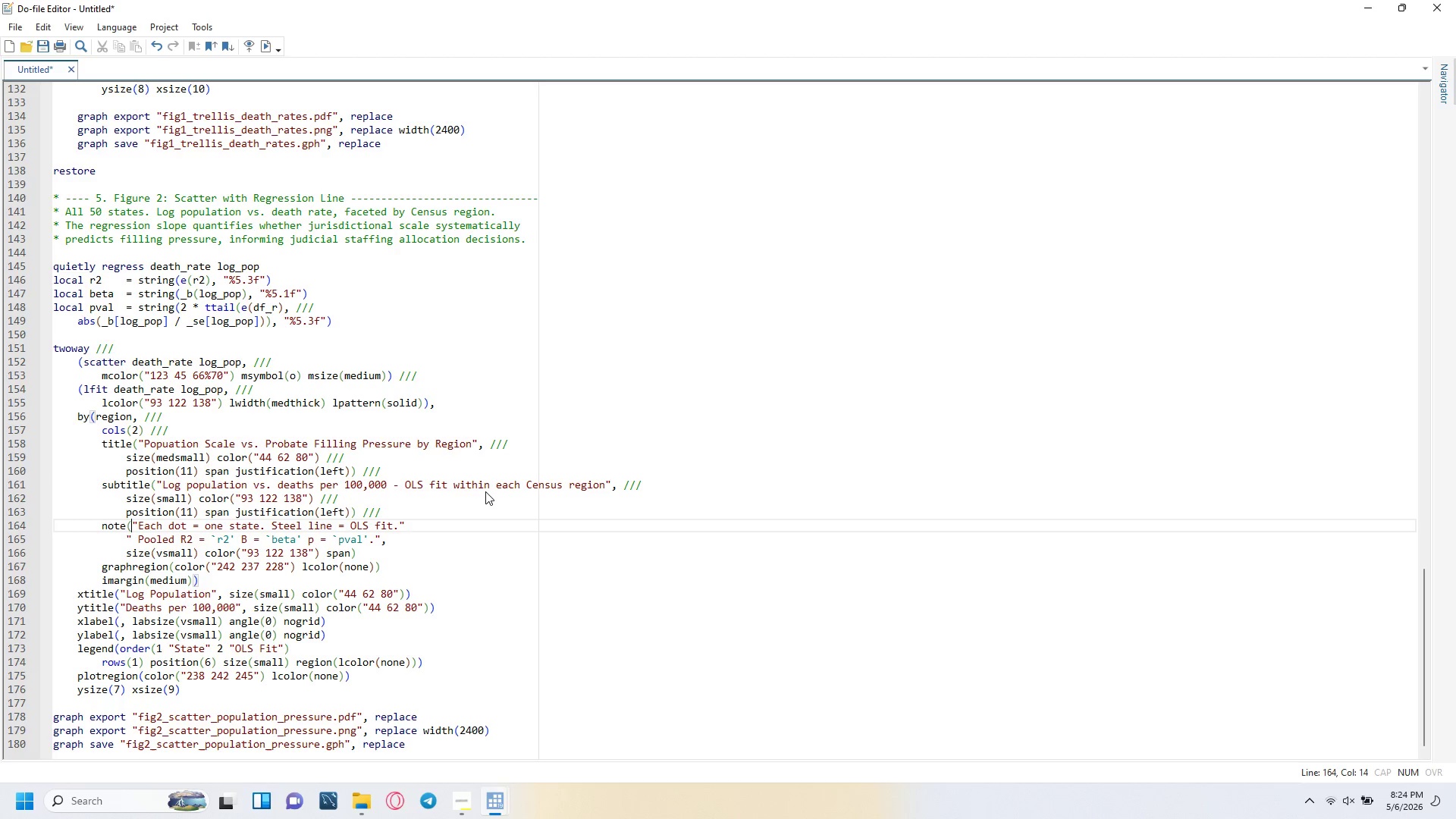 
key(ArrowRight)
 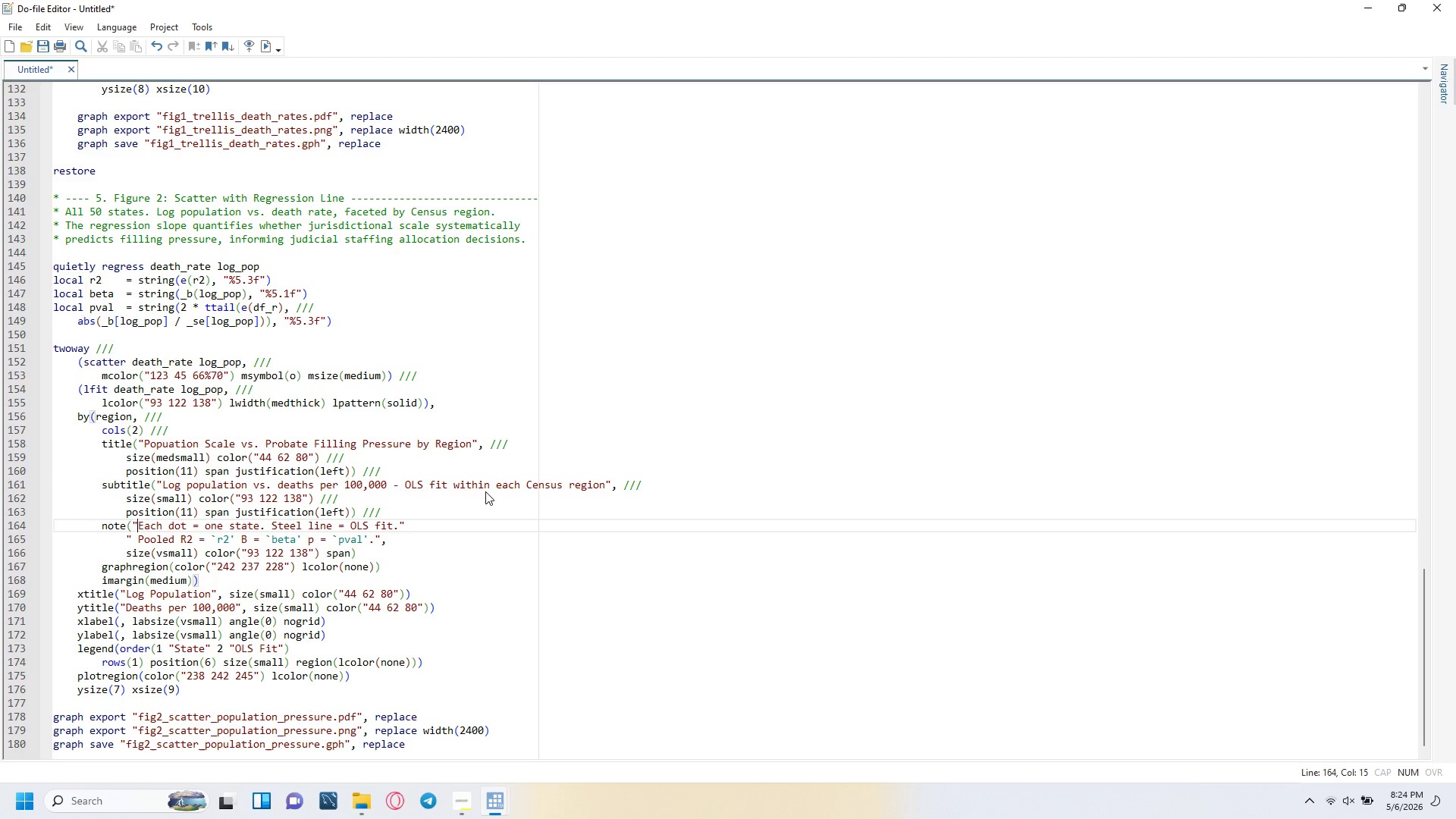 
key(ArrowRight)
 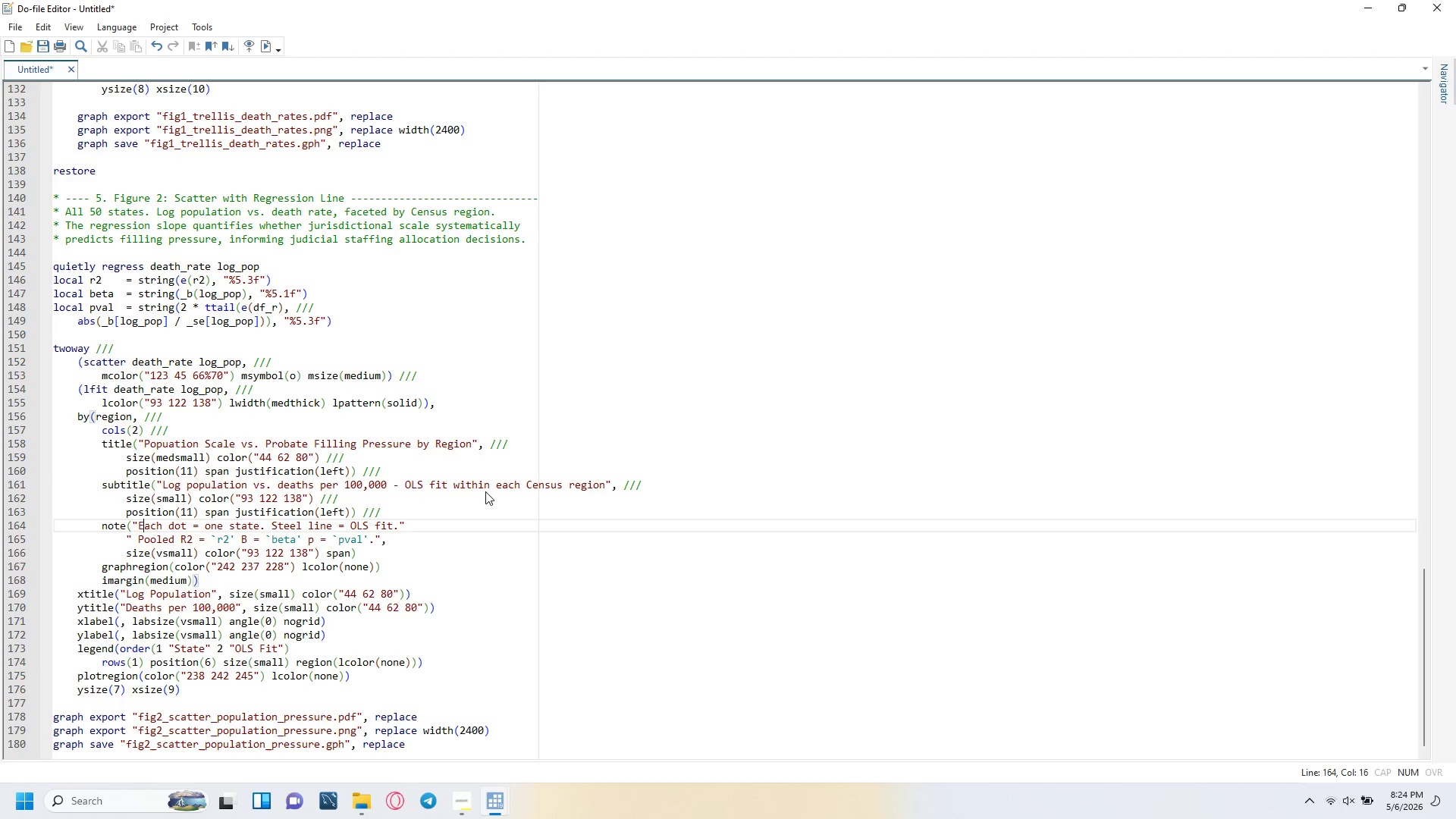 
key(ArrowRight)
 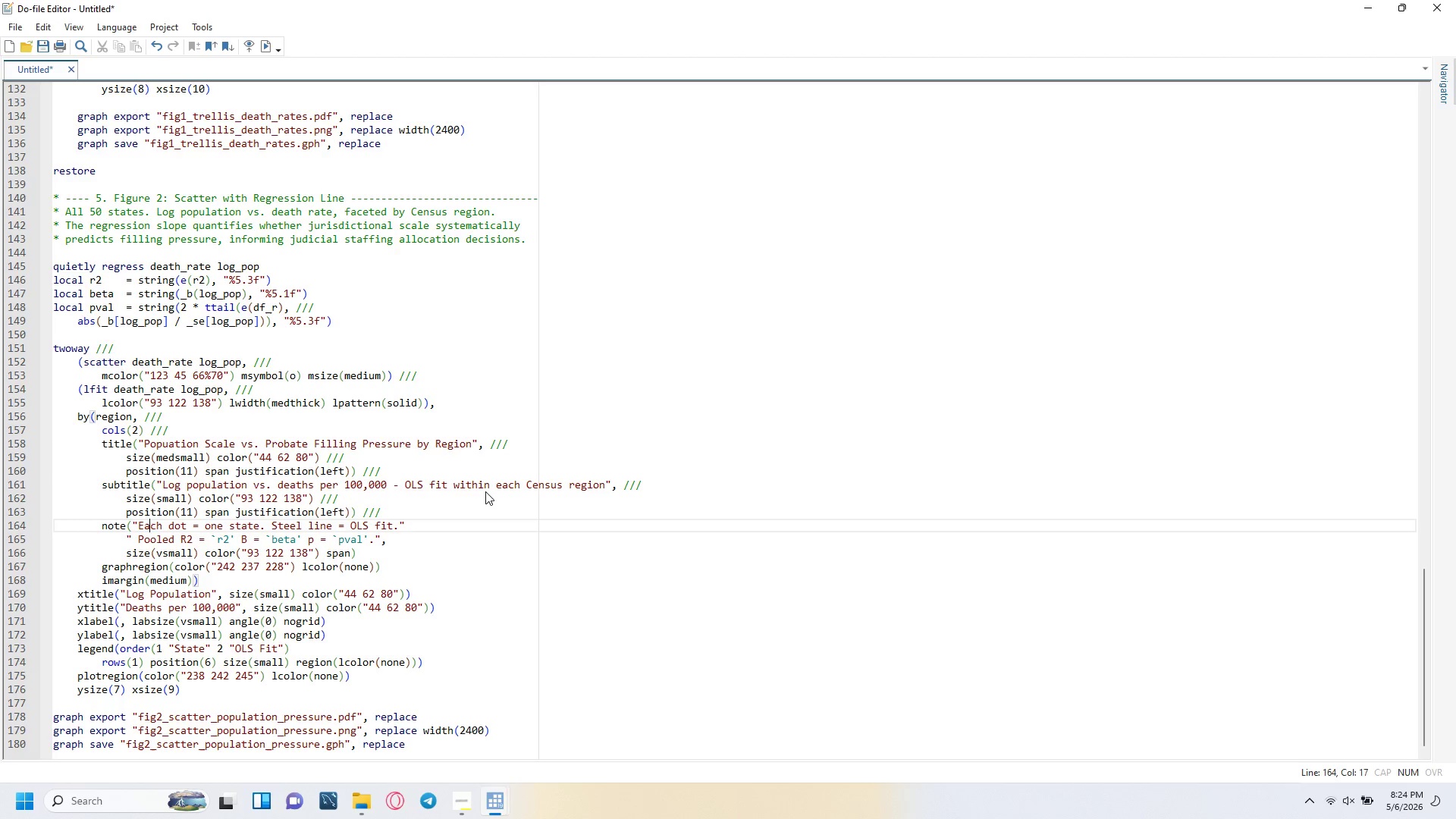 
key(ArrowRight)
 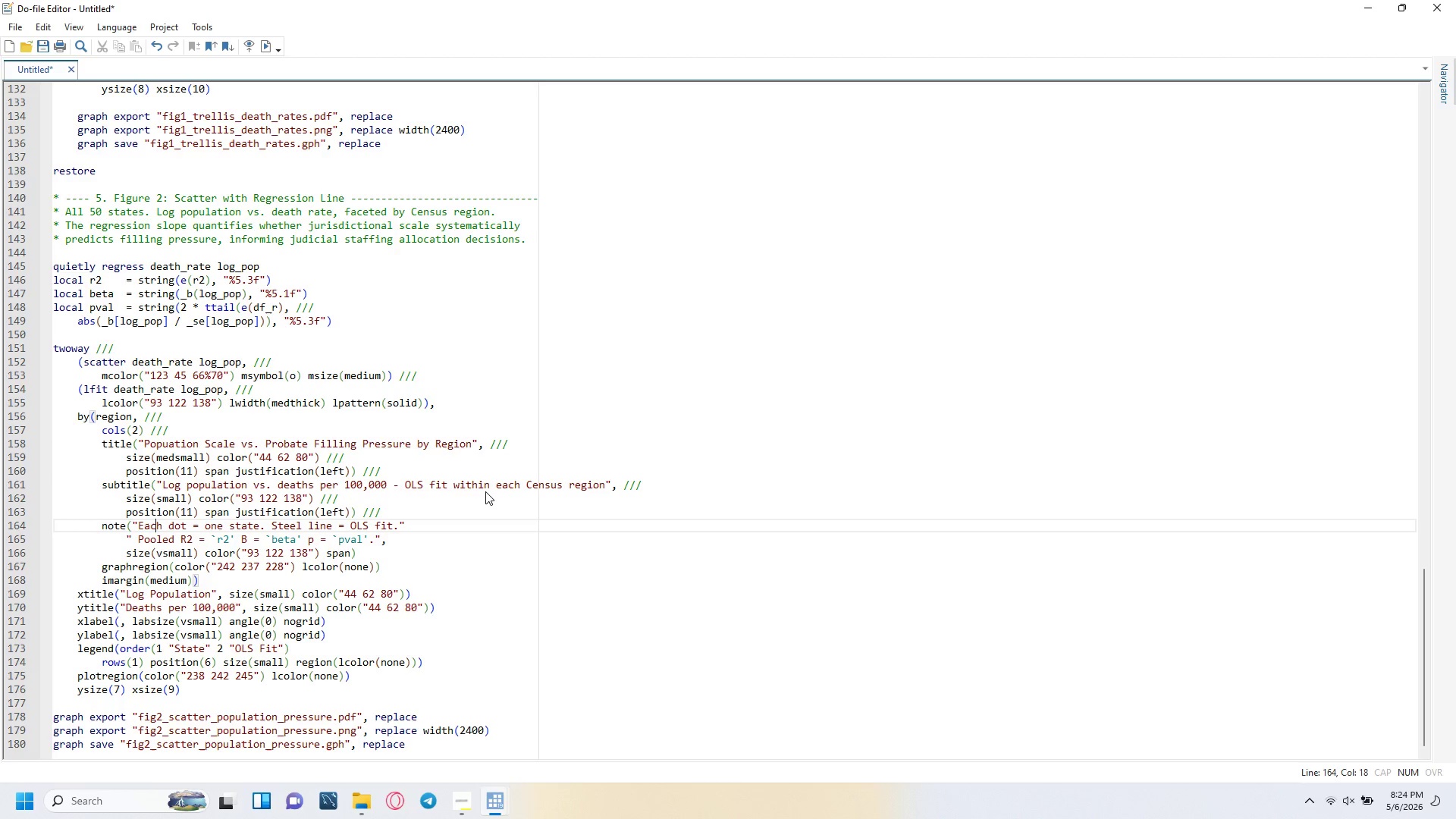 
key(ArrowRight)
 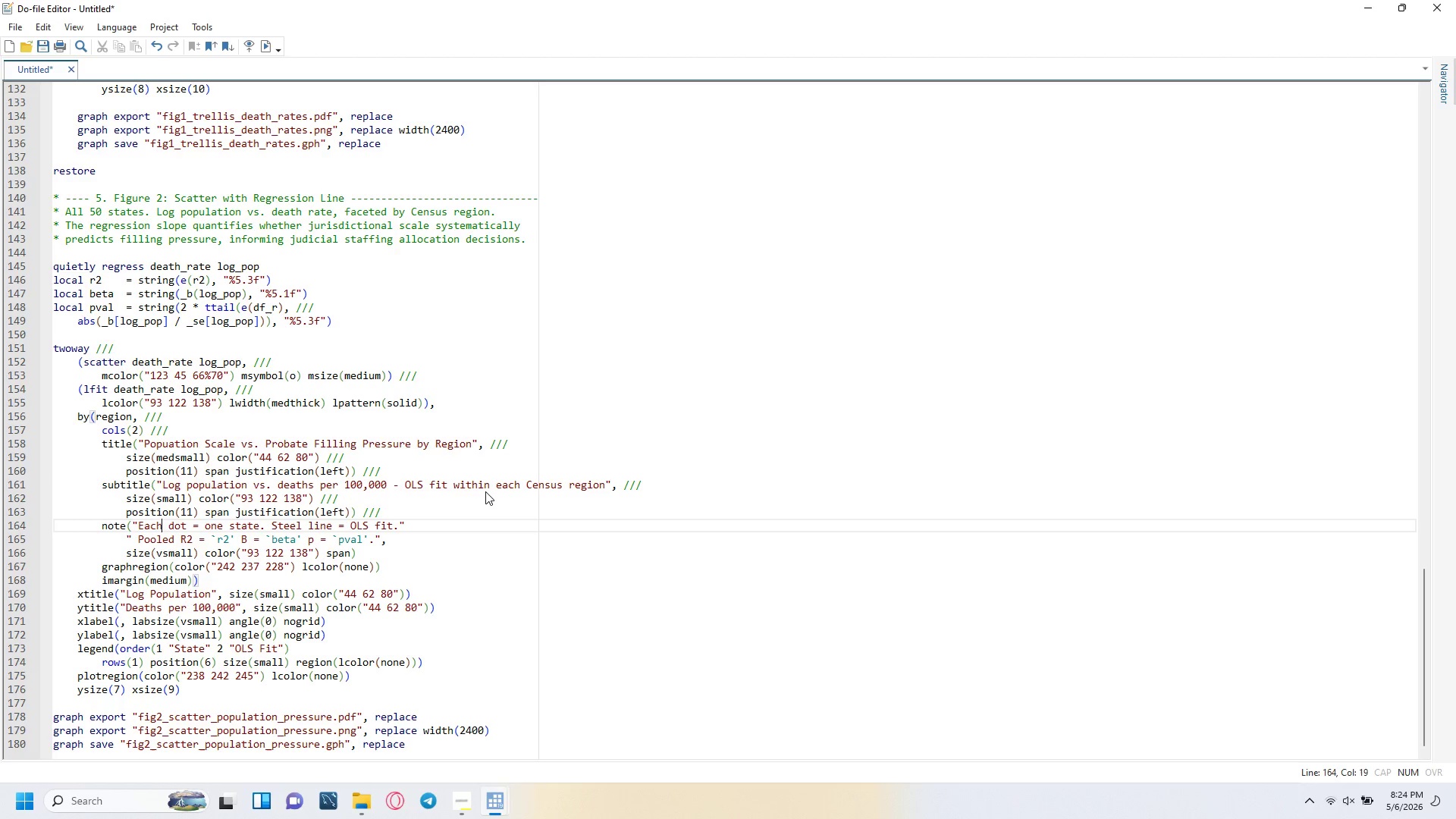 
key(ArrowRight)
 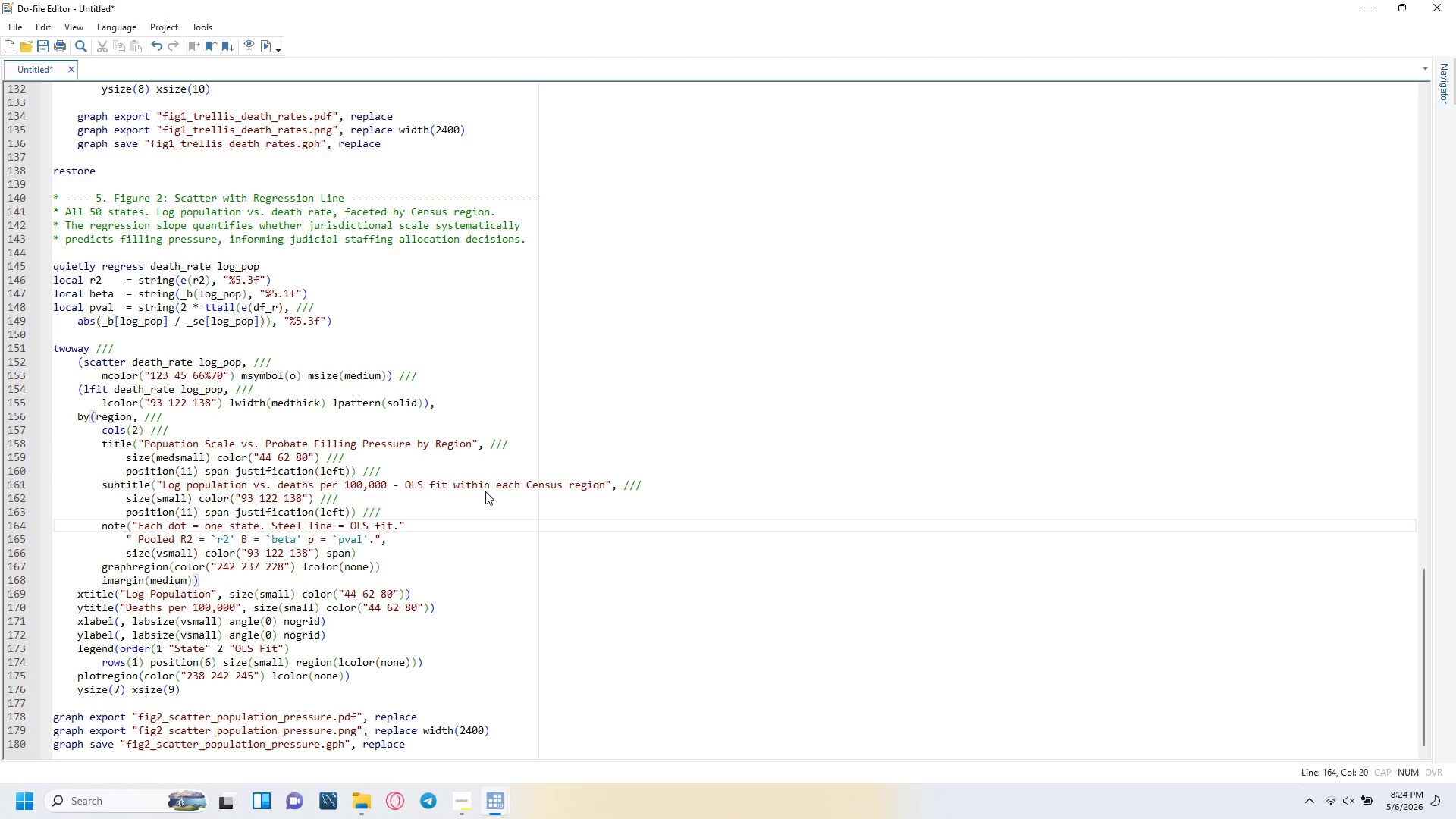 
key(ArrowRight)
 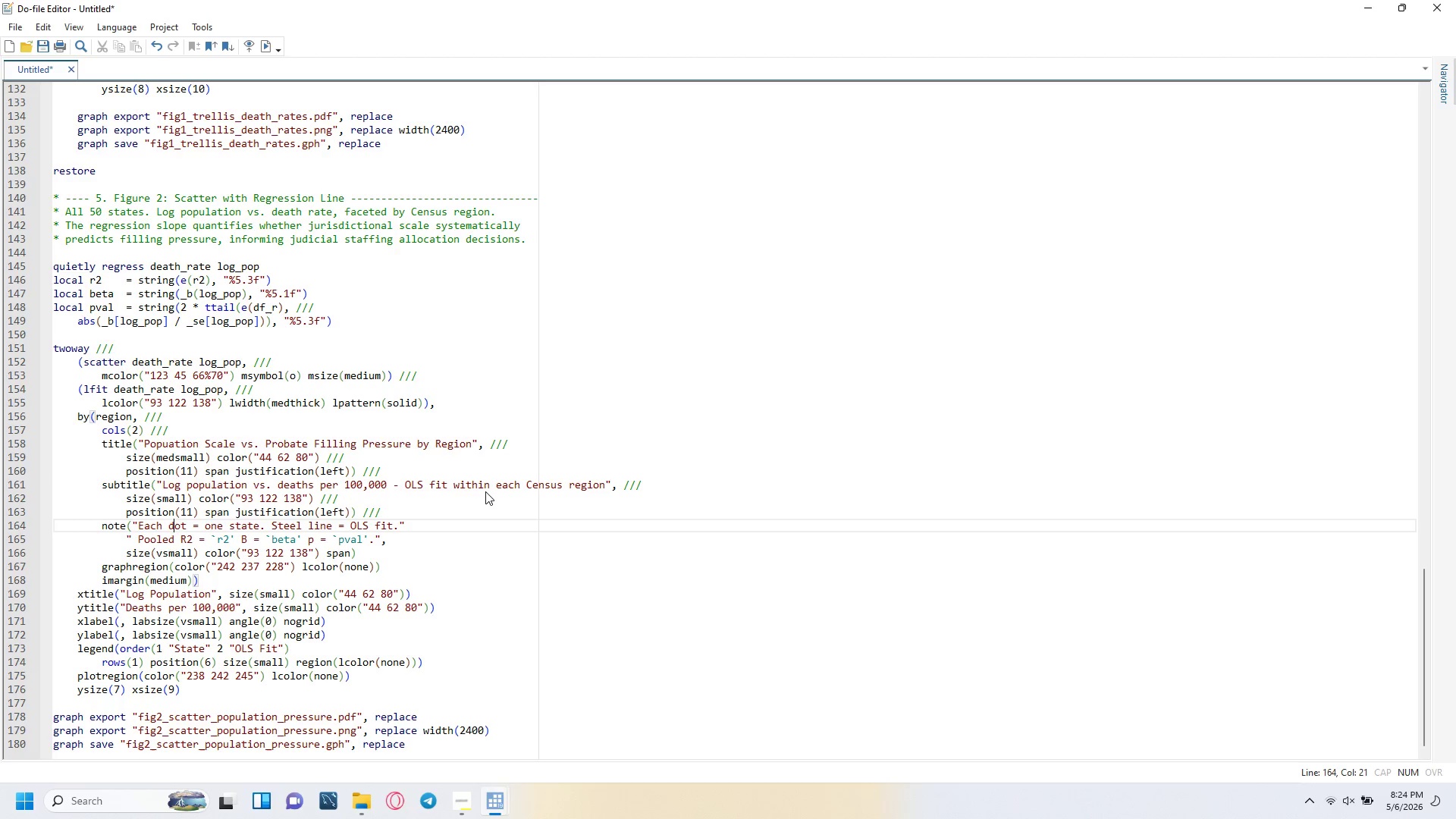 
key(ArrowRight)
 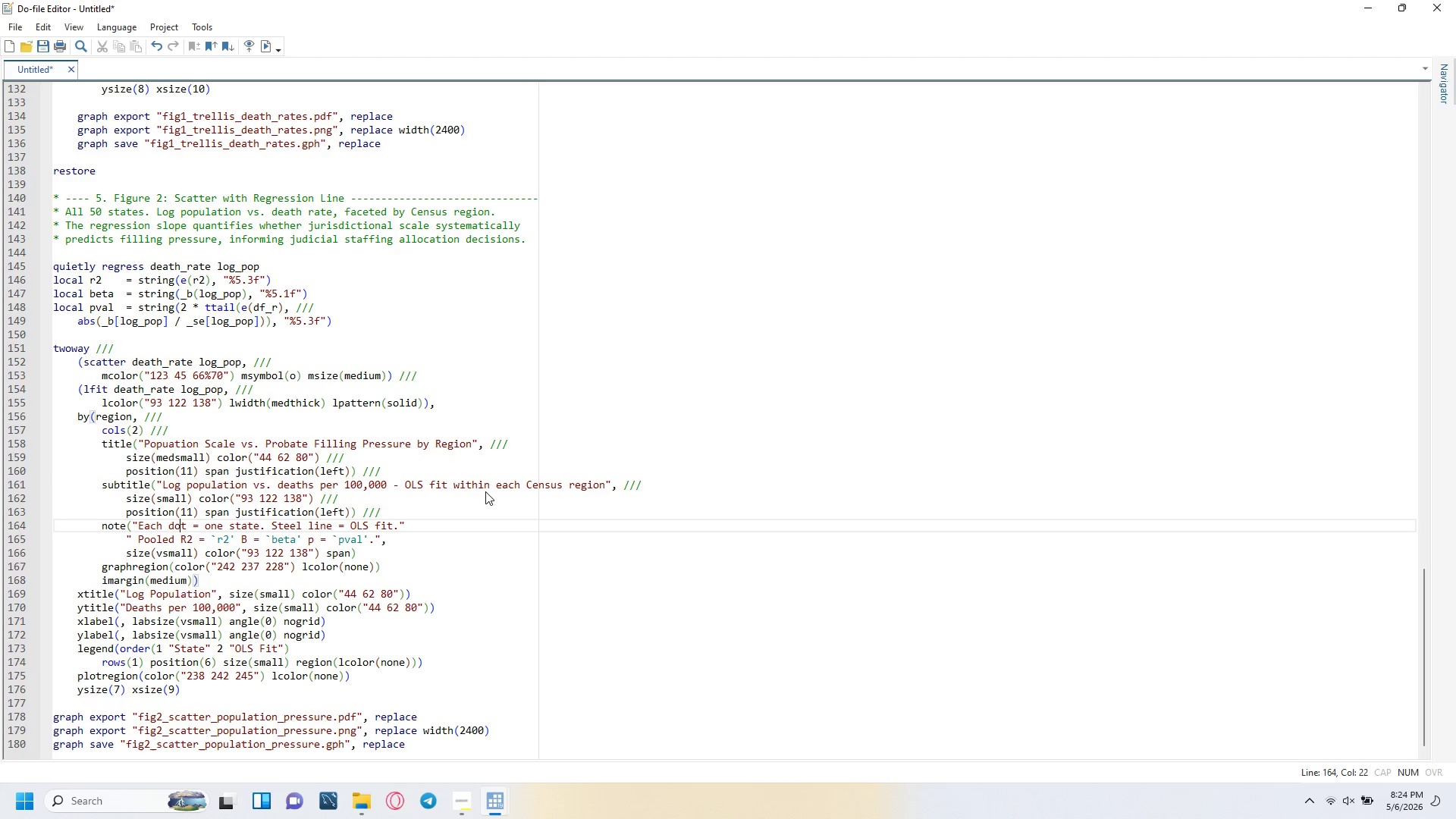 
key(ArrowRight)
 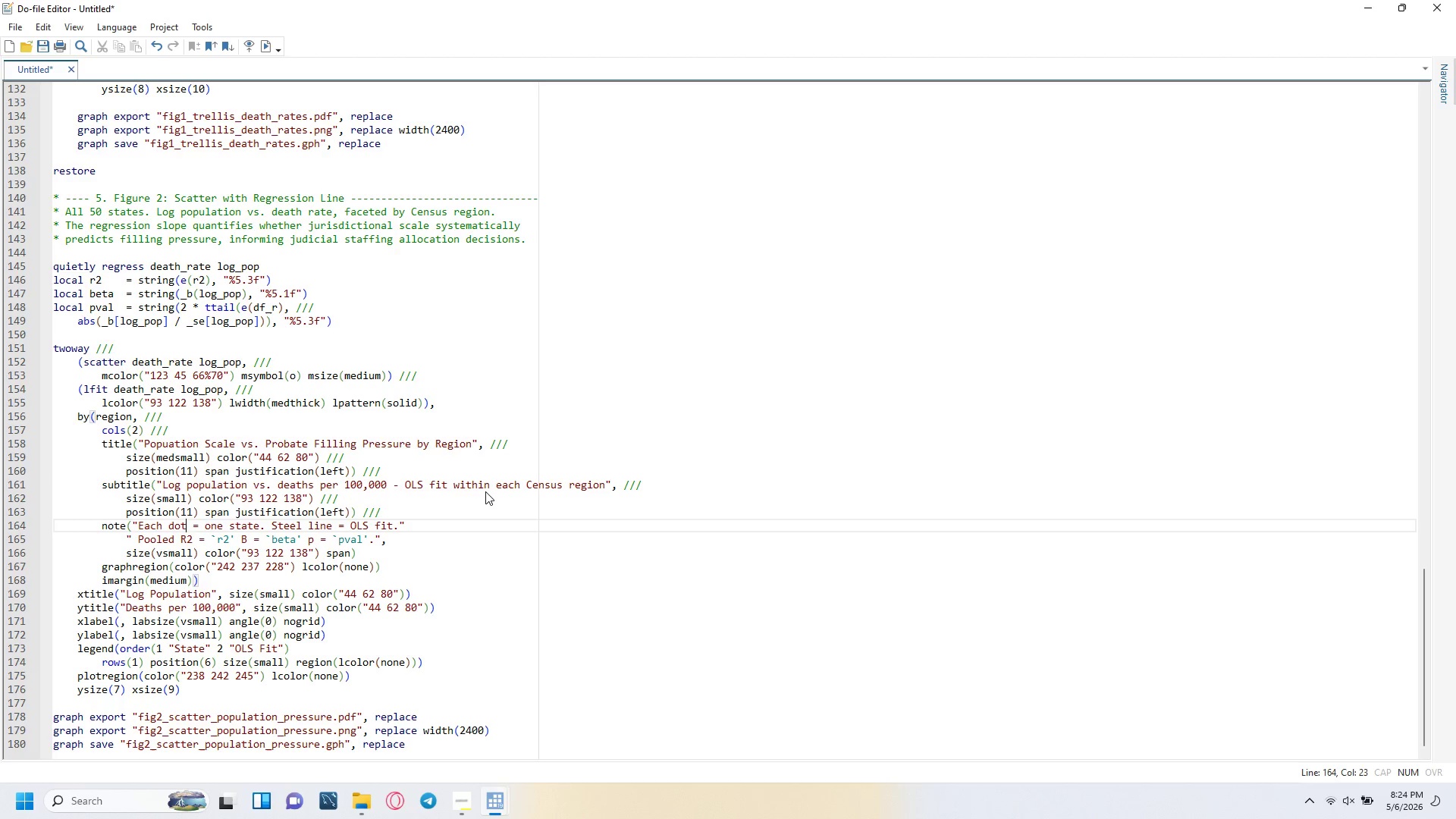 
key(ArrowRight)
 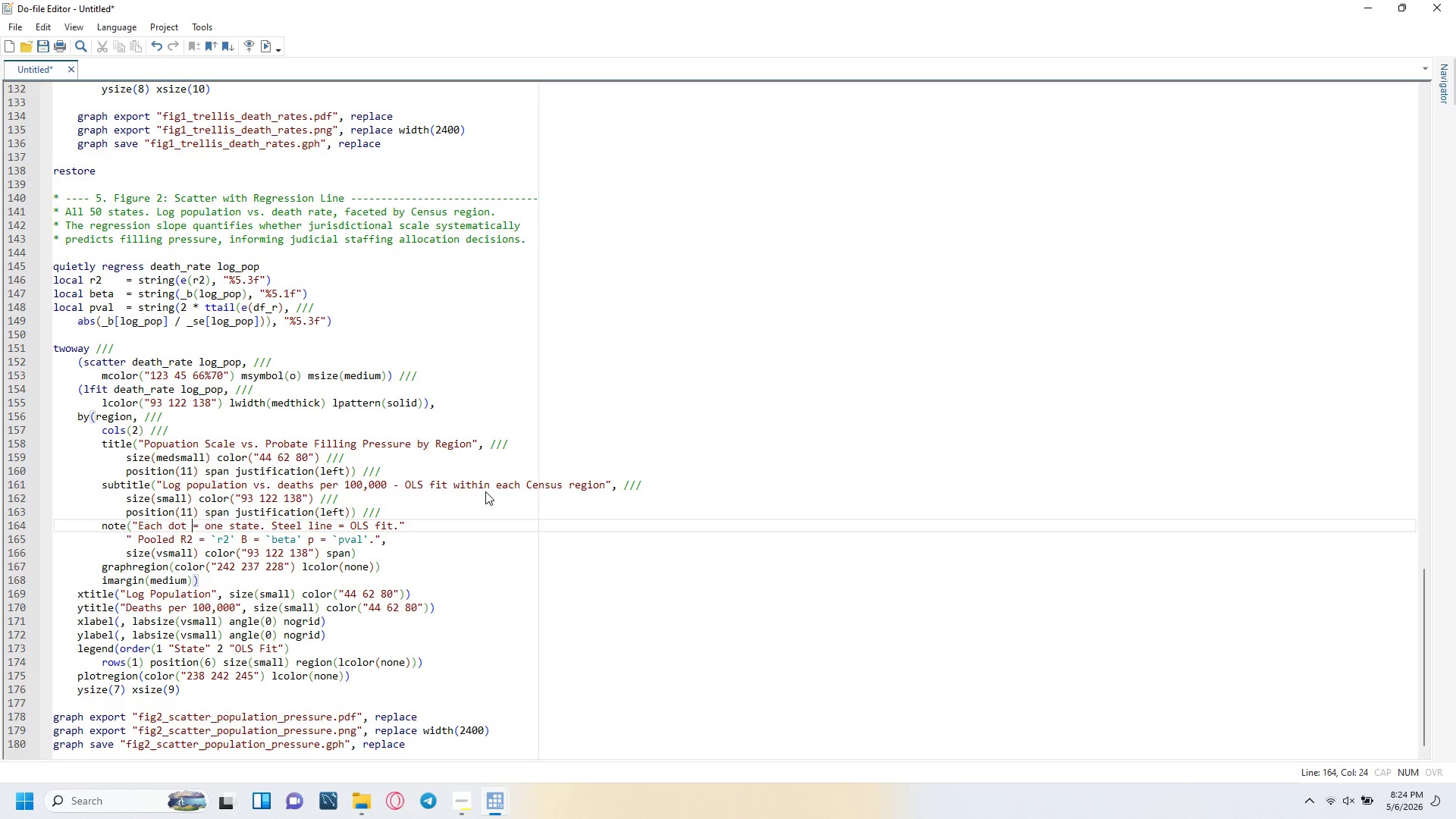 
key(ArrowRight)
 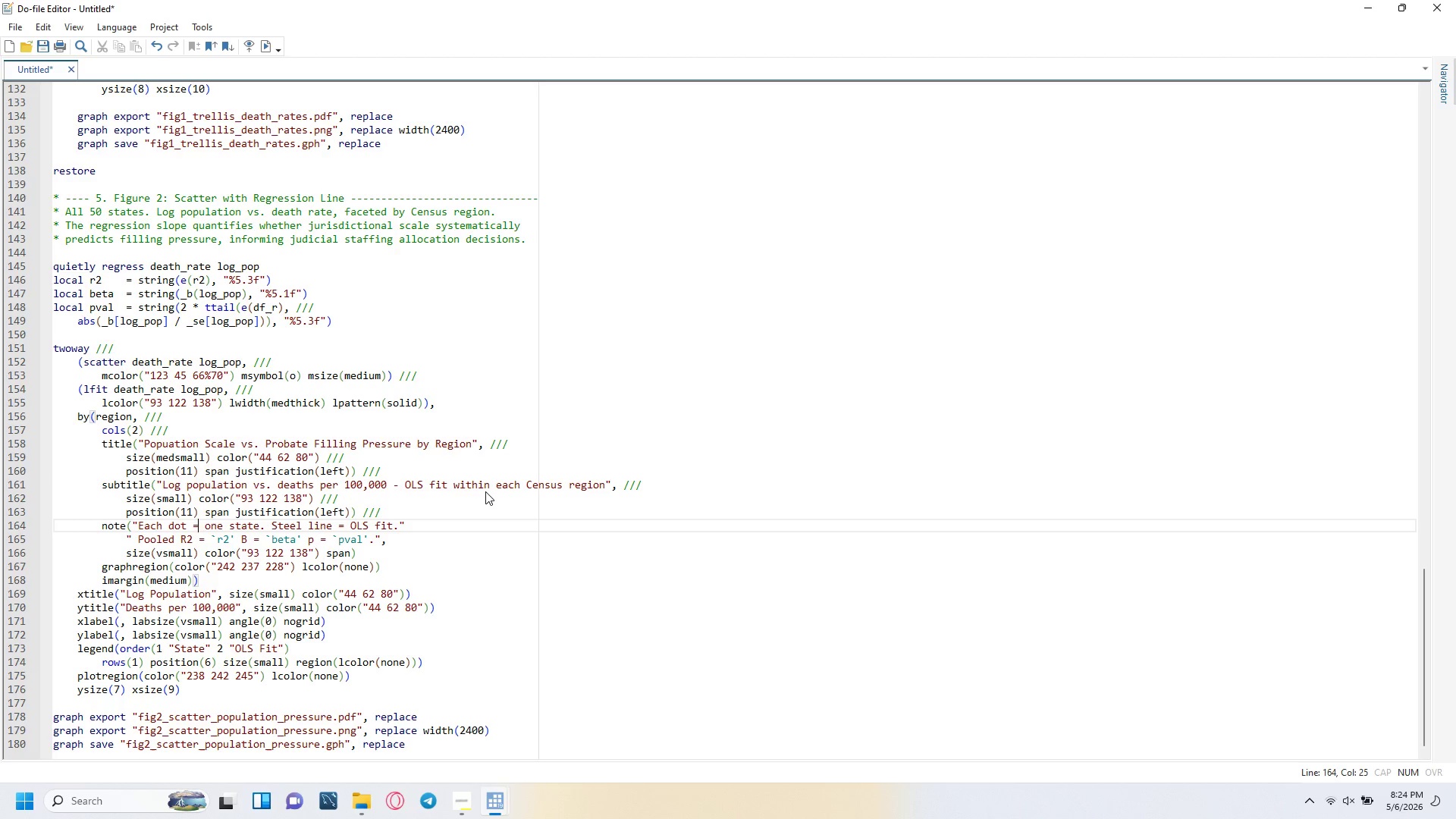 
key(ArrowRight)
 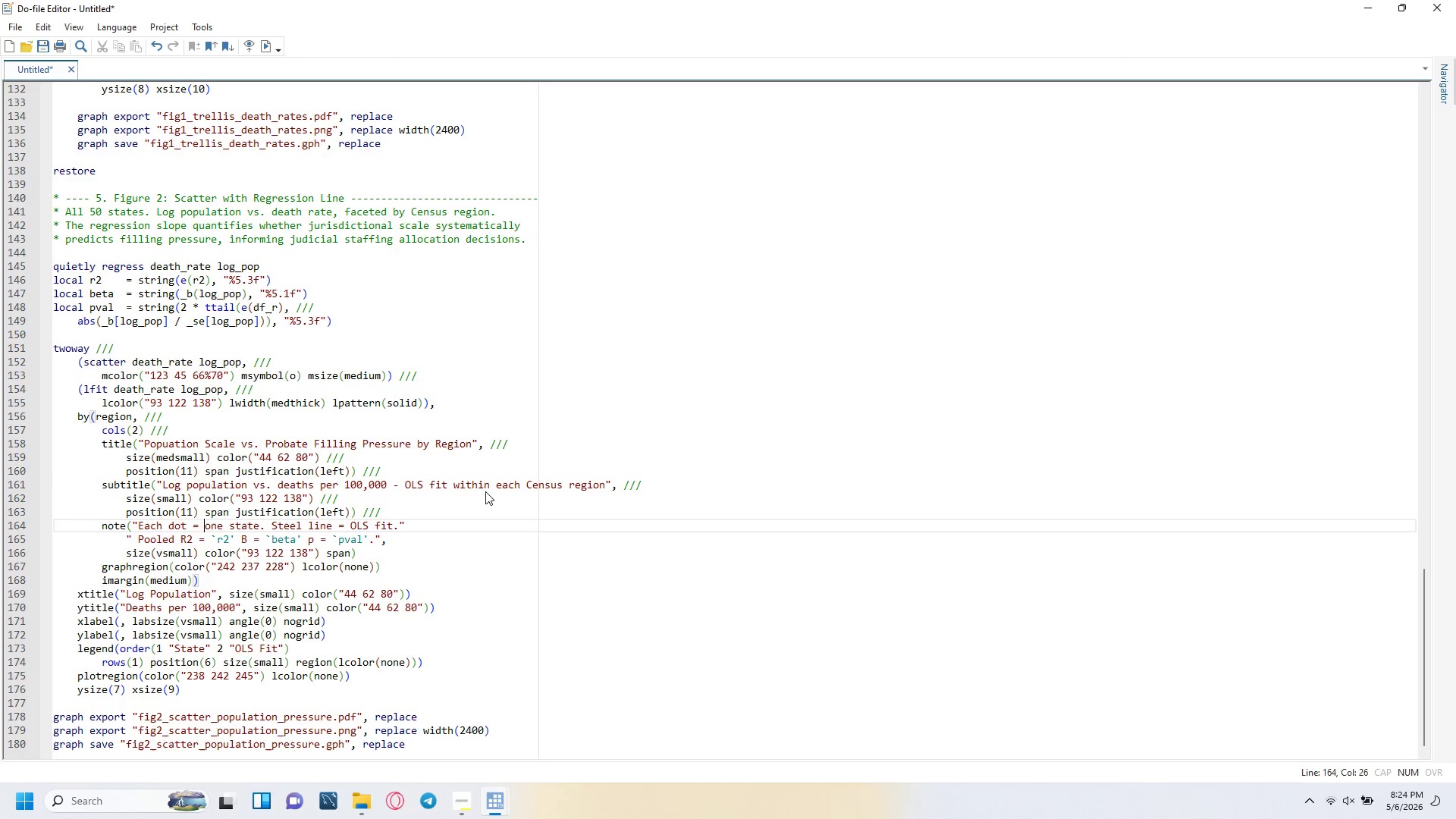 
key(ArrowRight)
 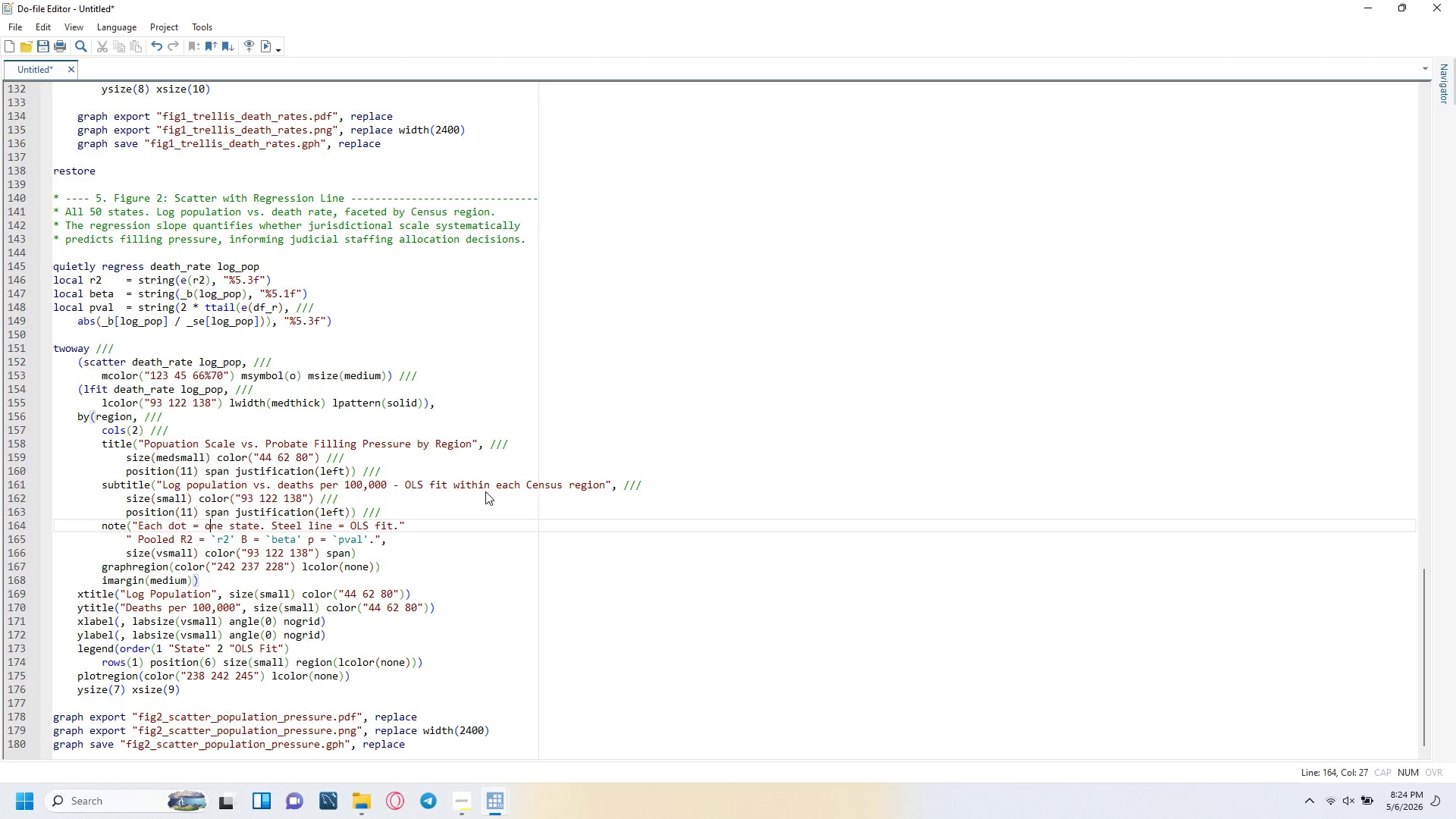 
key(ArrowRight)
 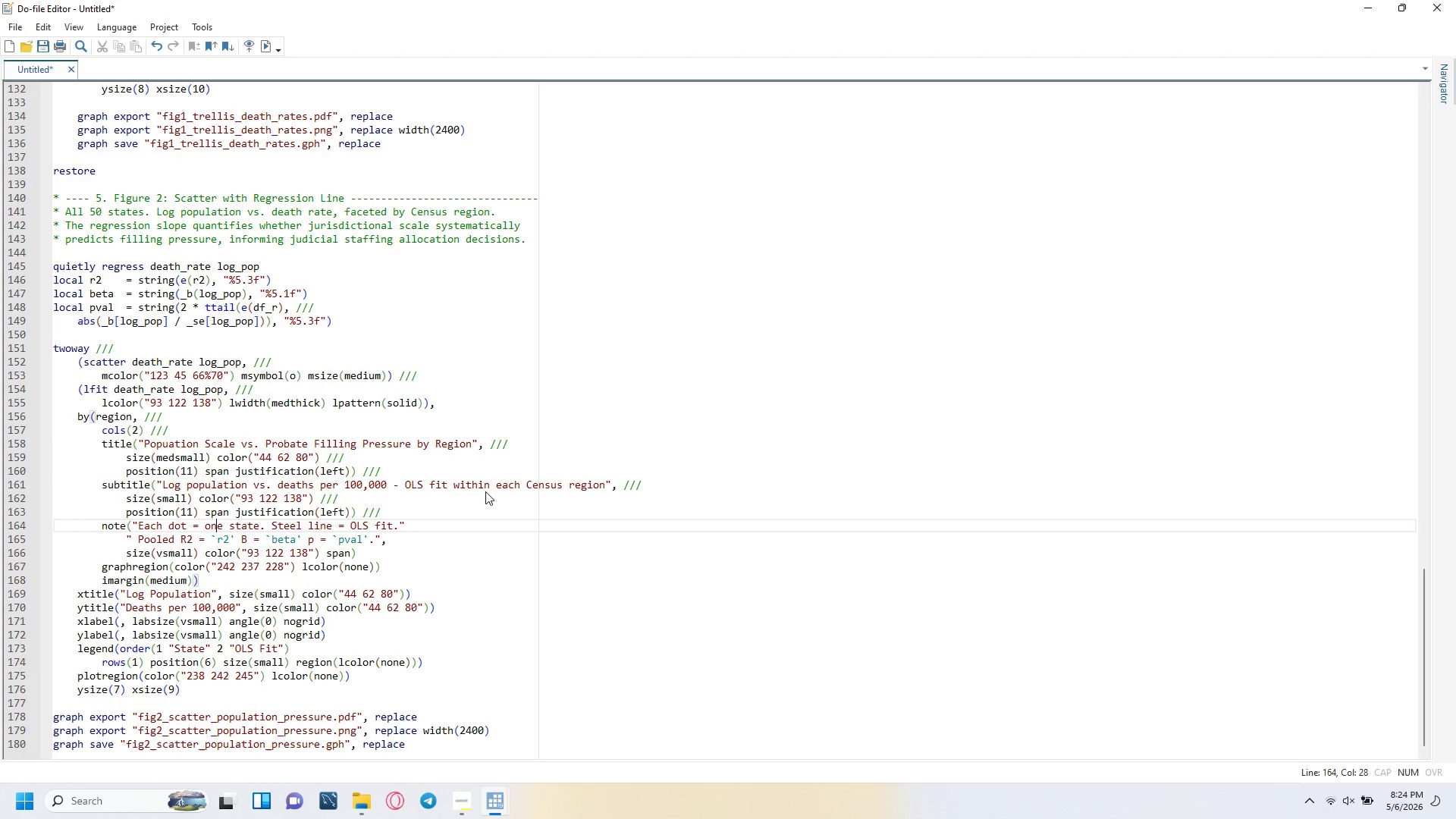 
key(ArrowRight)
 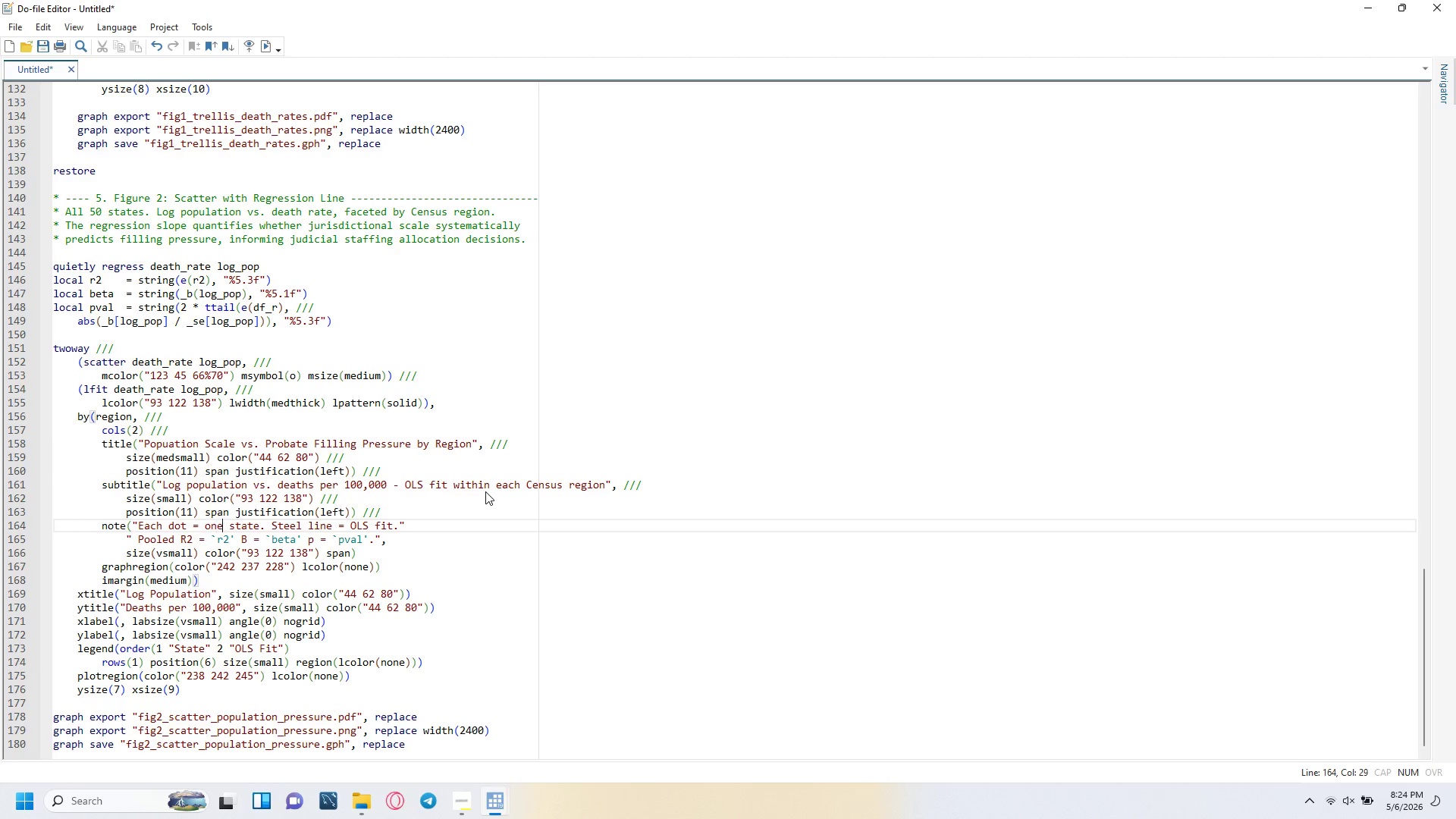 
key(ArrowRight)
 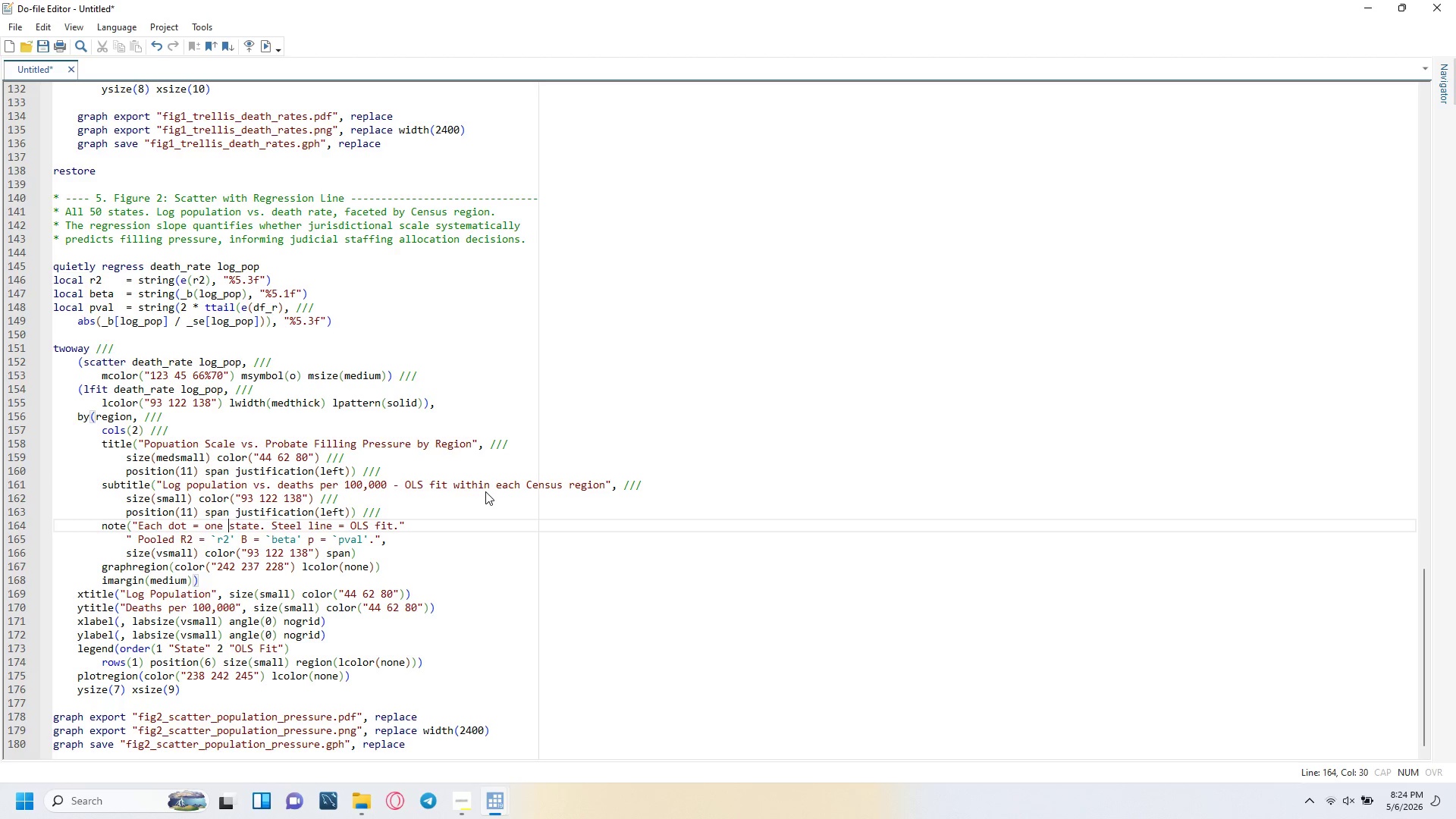 
key(ArrowRight)
 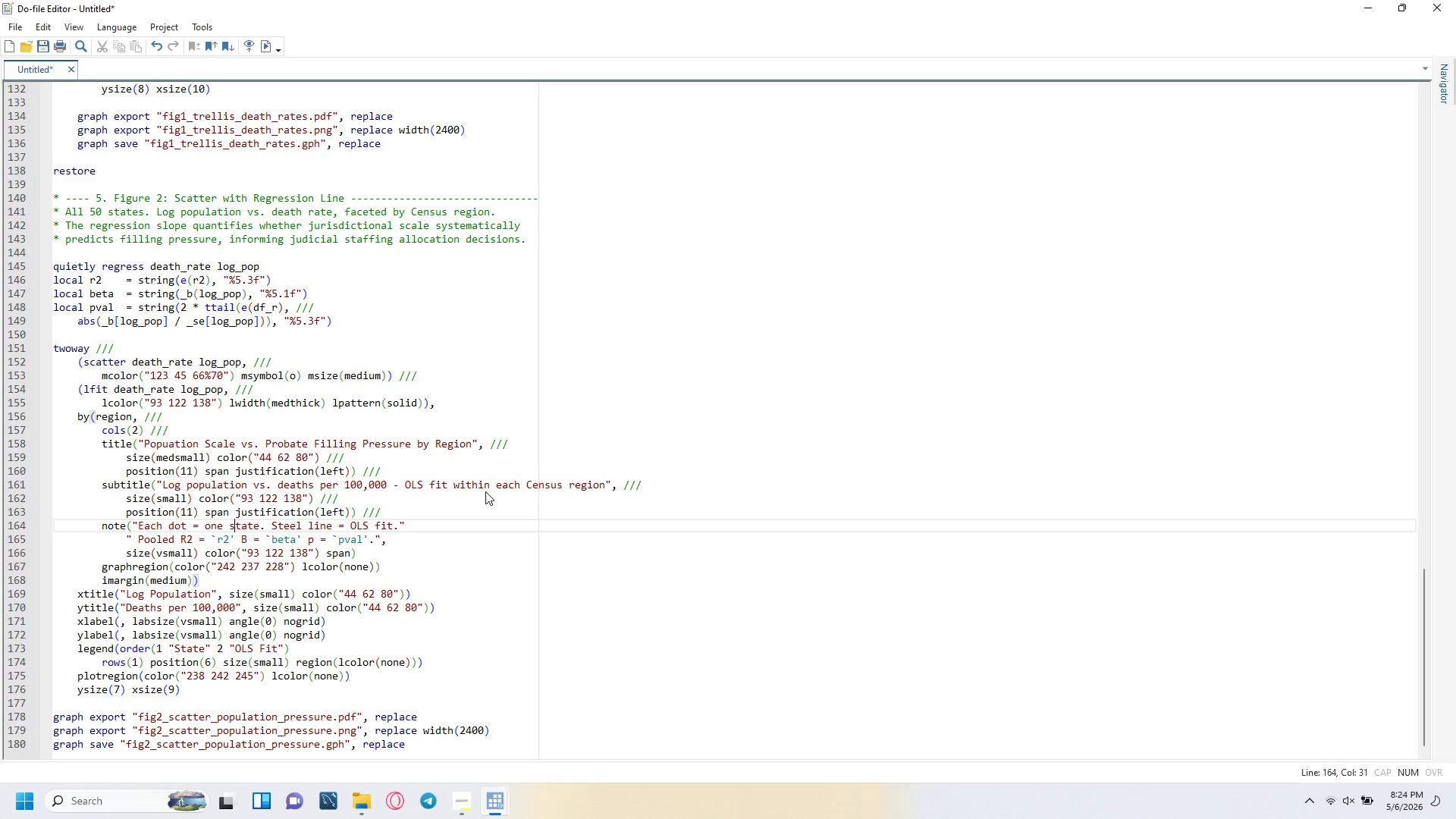 
key(ArrowRight)
 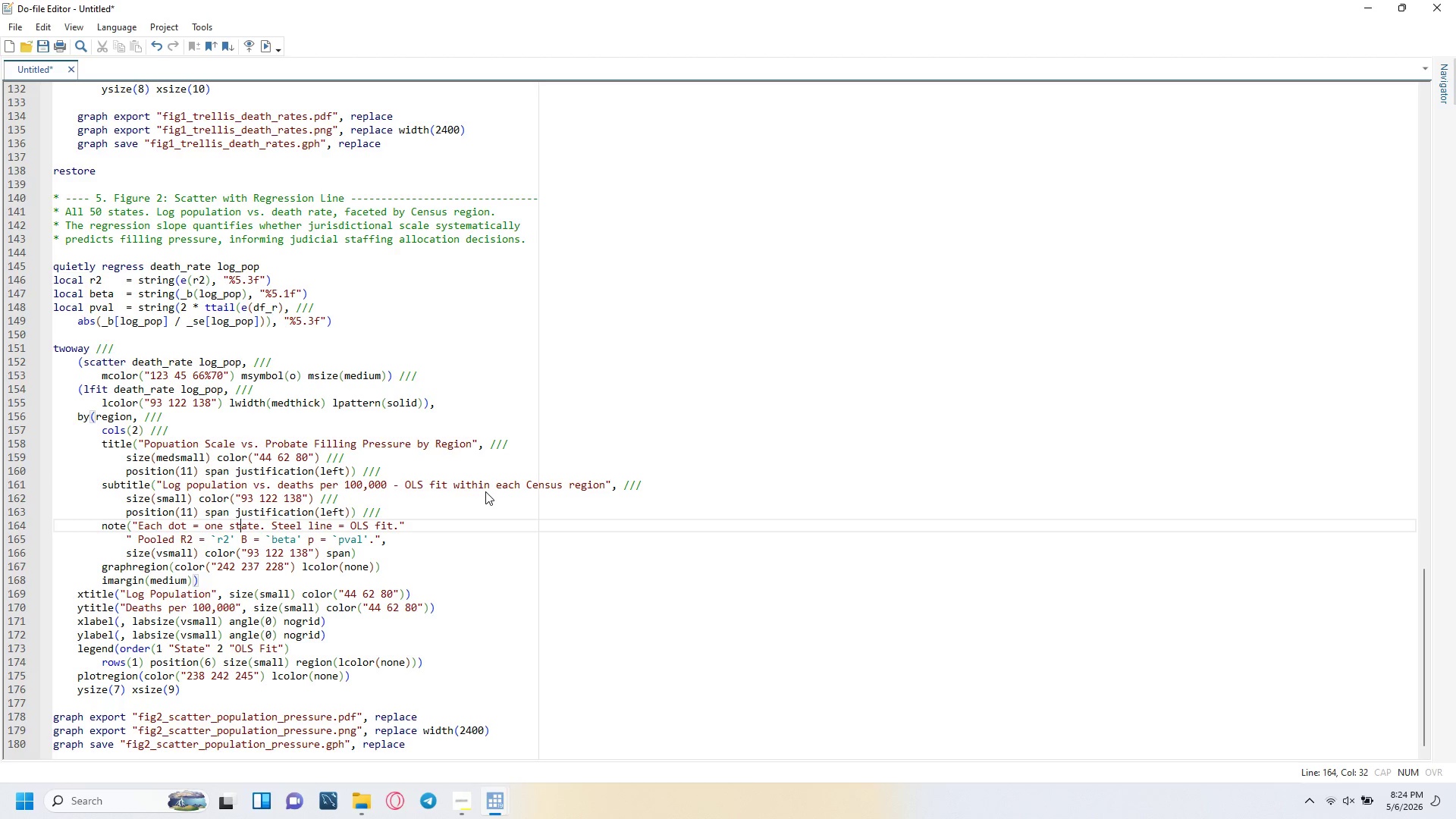 
key(ArrowRight)
 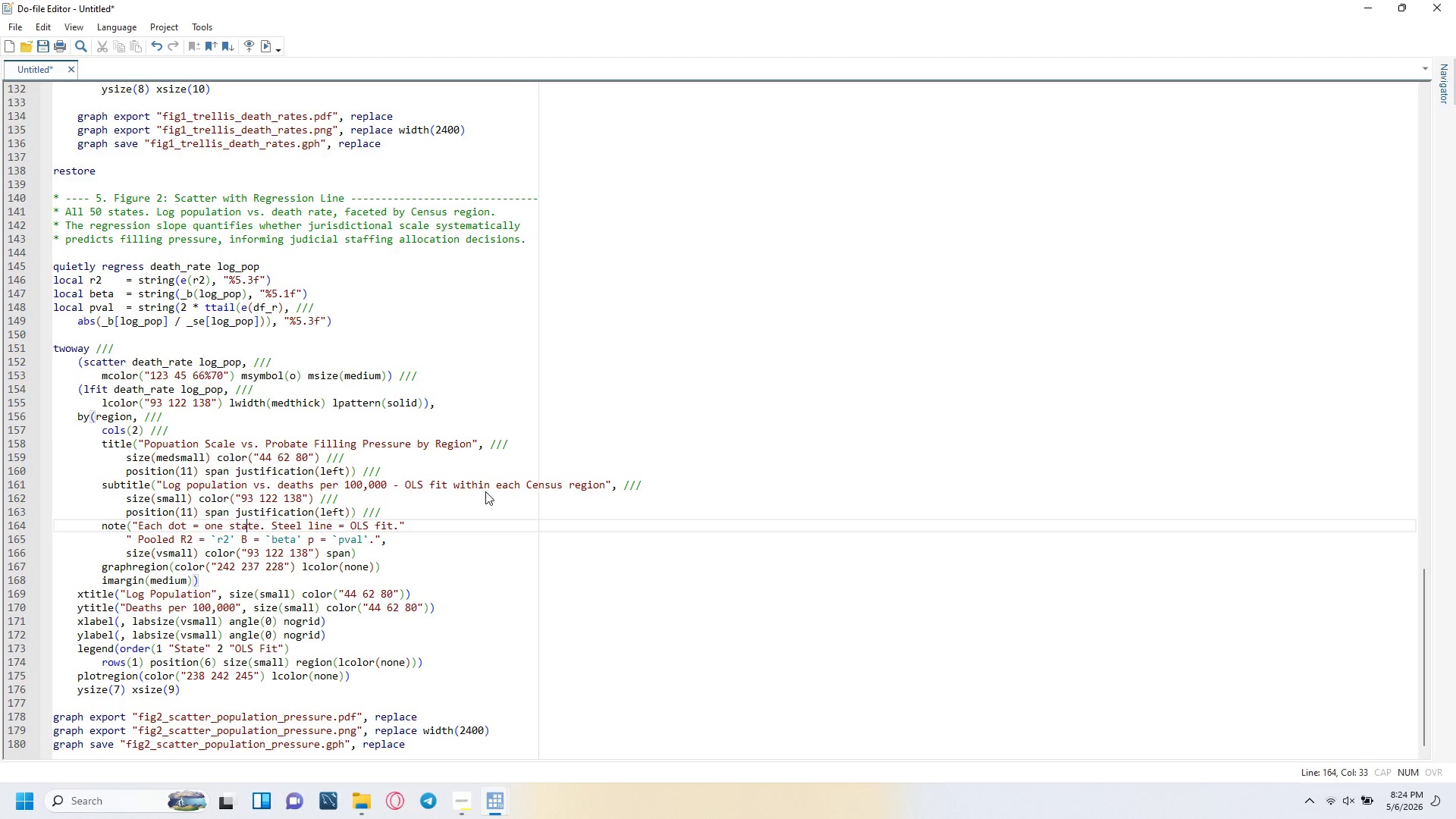 
key(ArrowRight)
 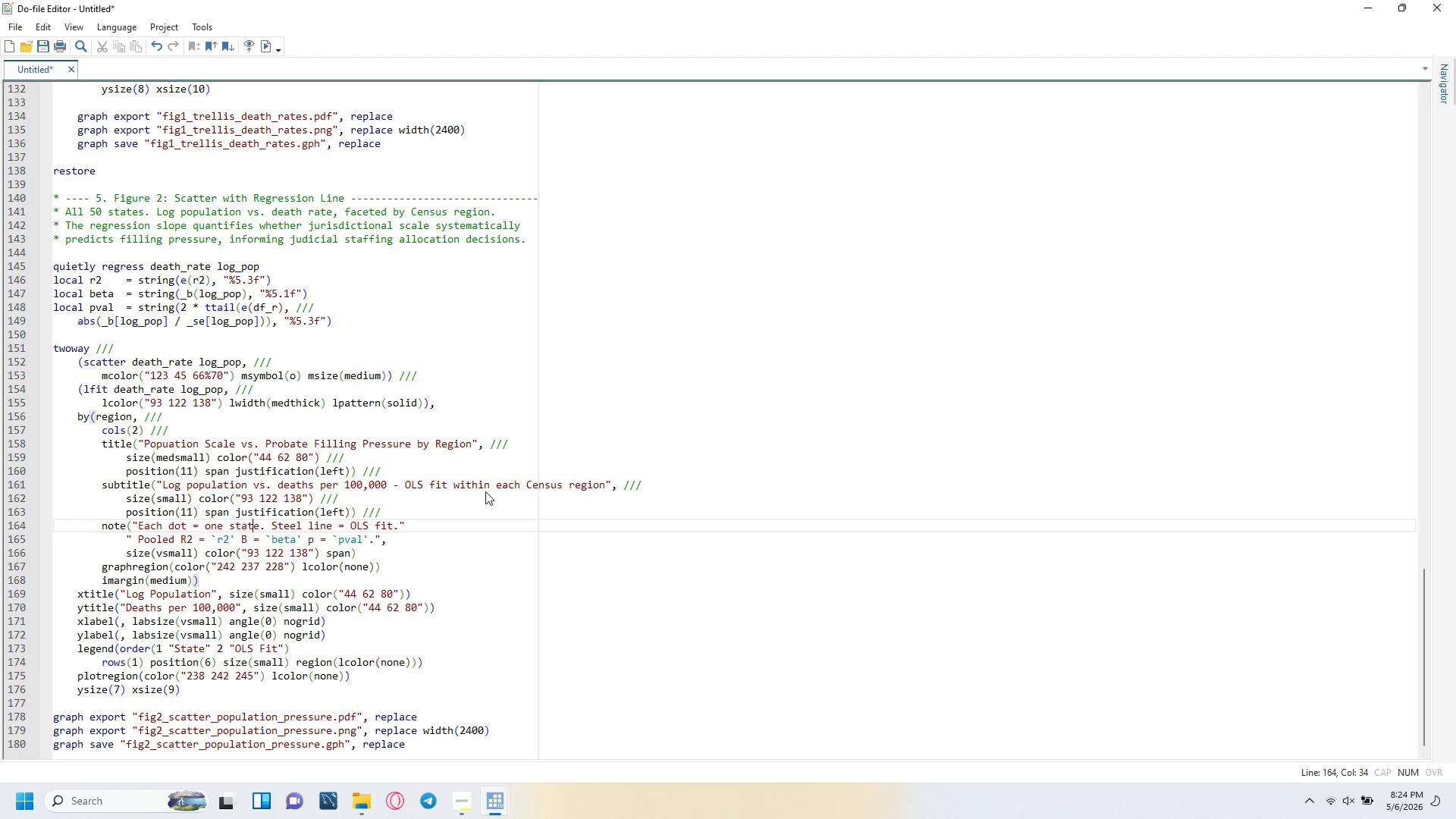 
key(ArrowRight)
 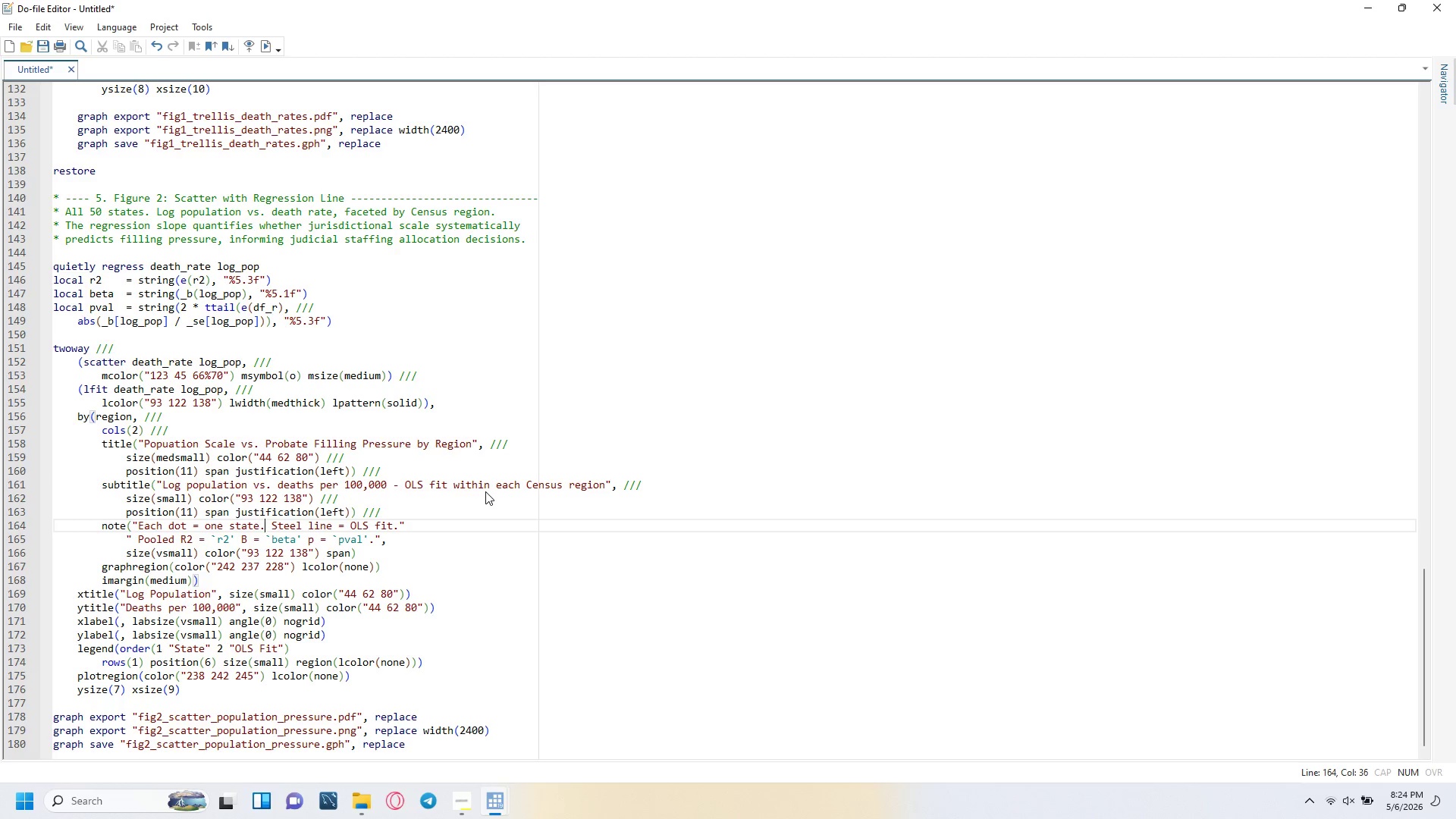 
key(ArrowRight)
 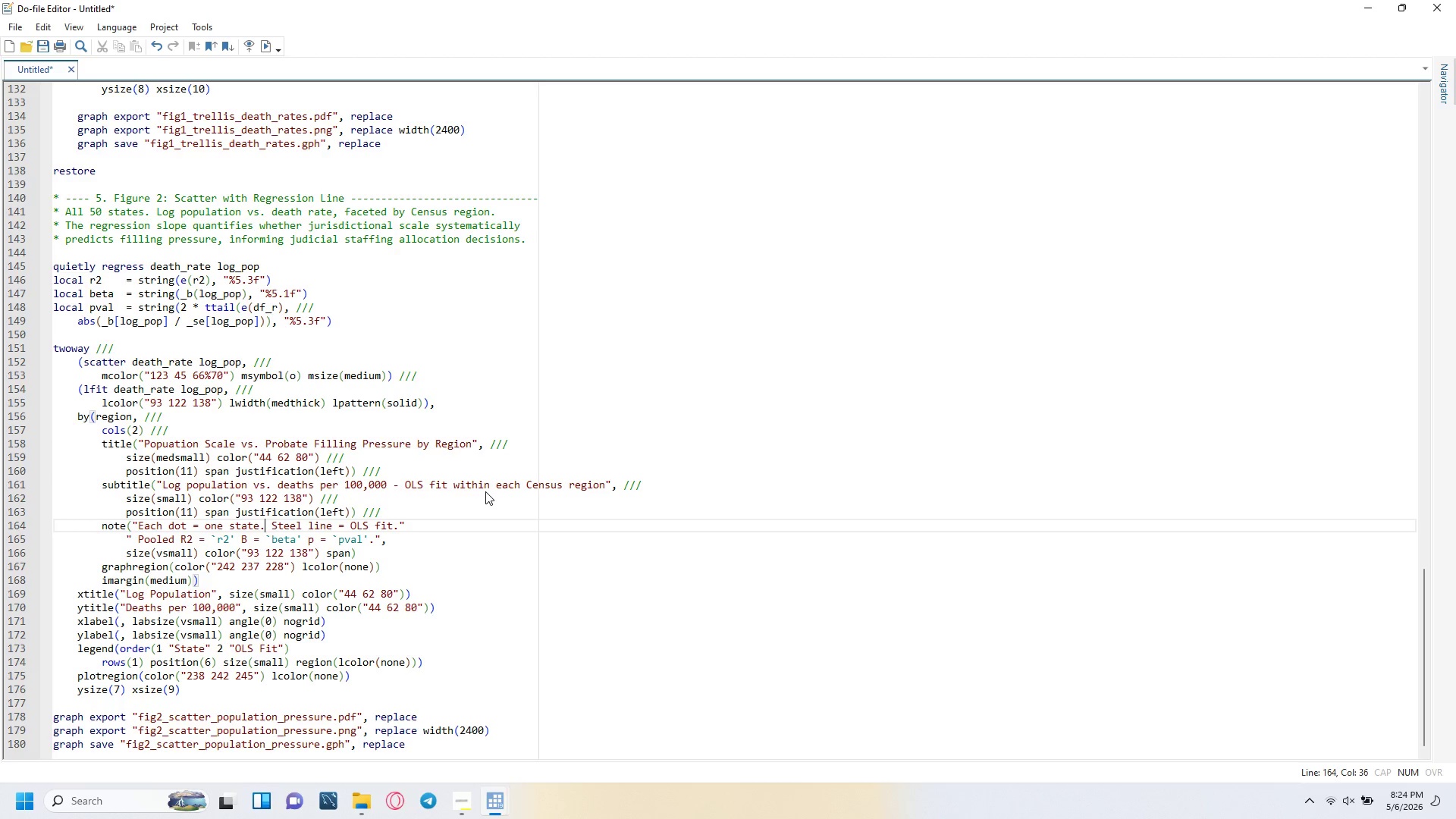 
key(ArrowRight)
 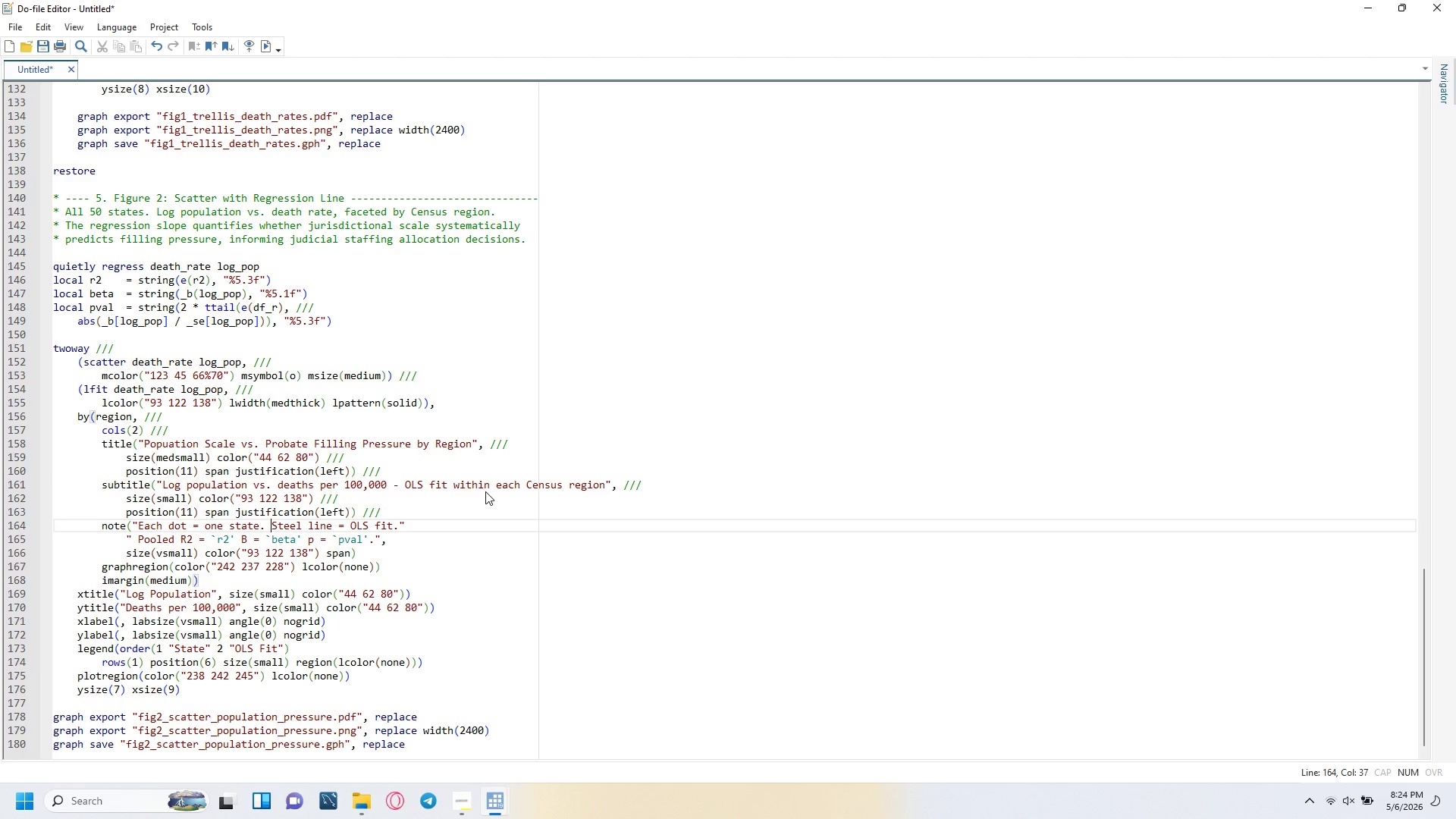 
key(ArrowRight)
 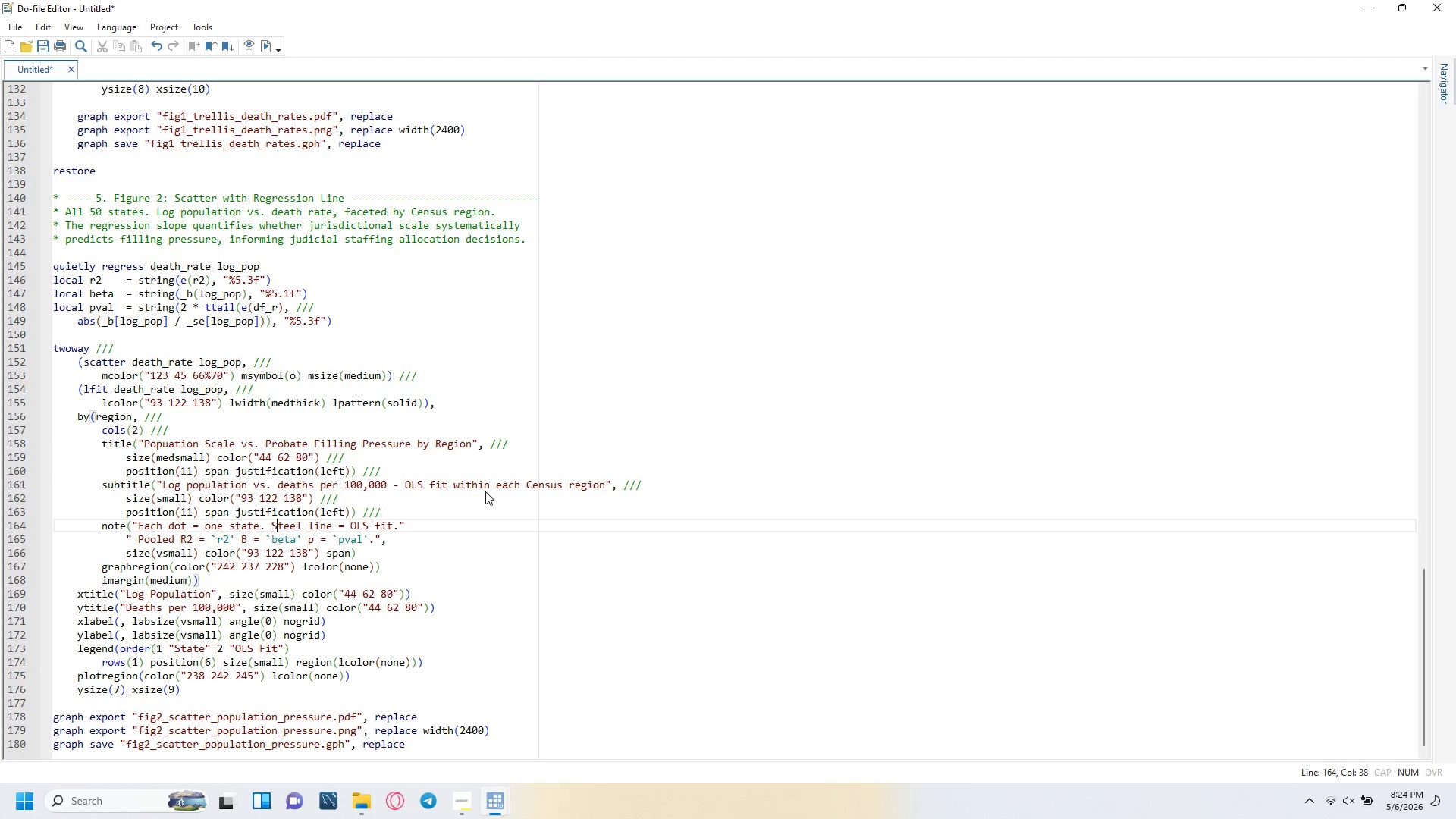 
key(ArrowRight)
 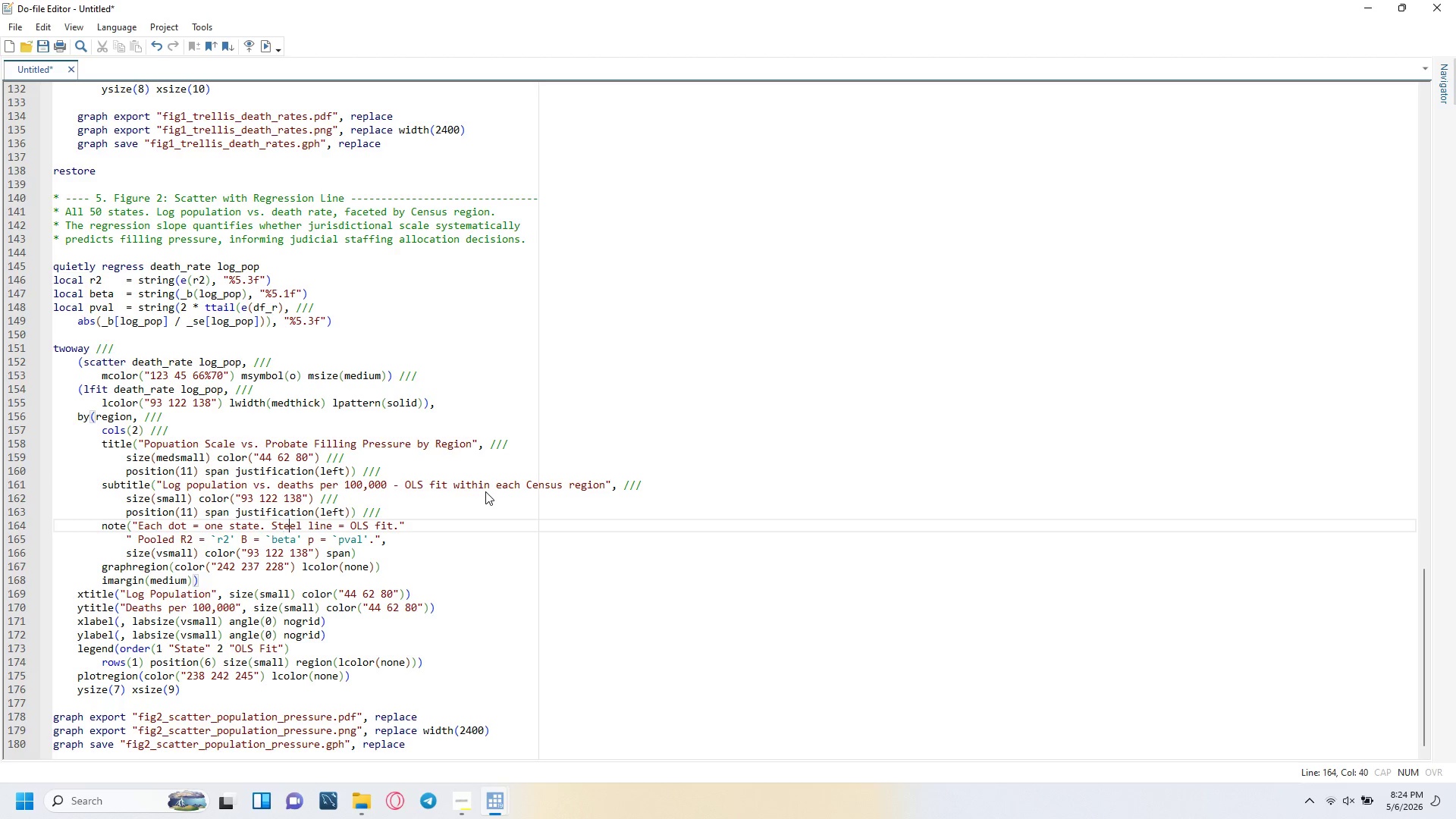 
key(ArrowRight)
 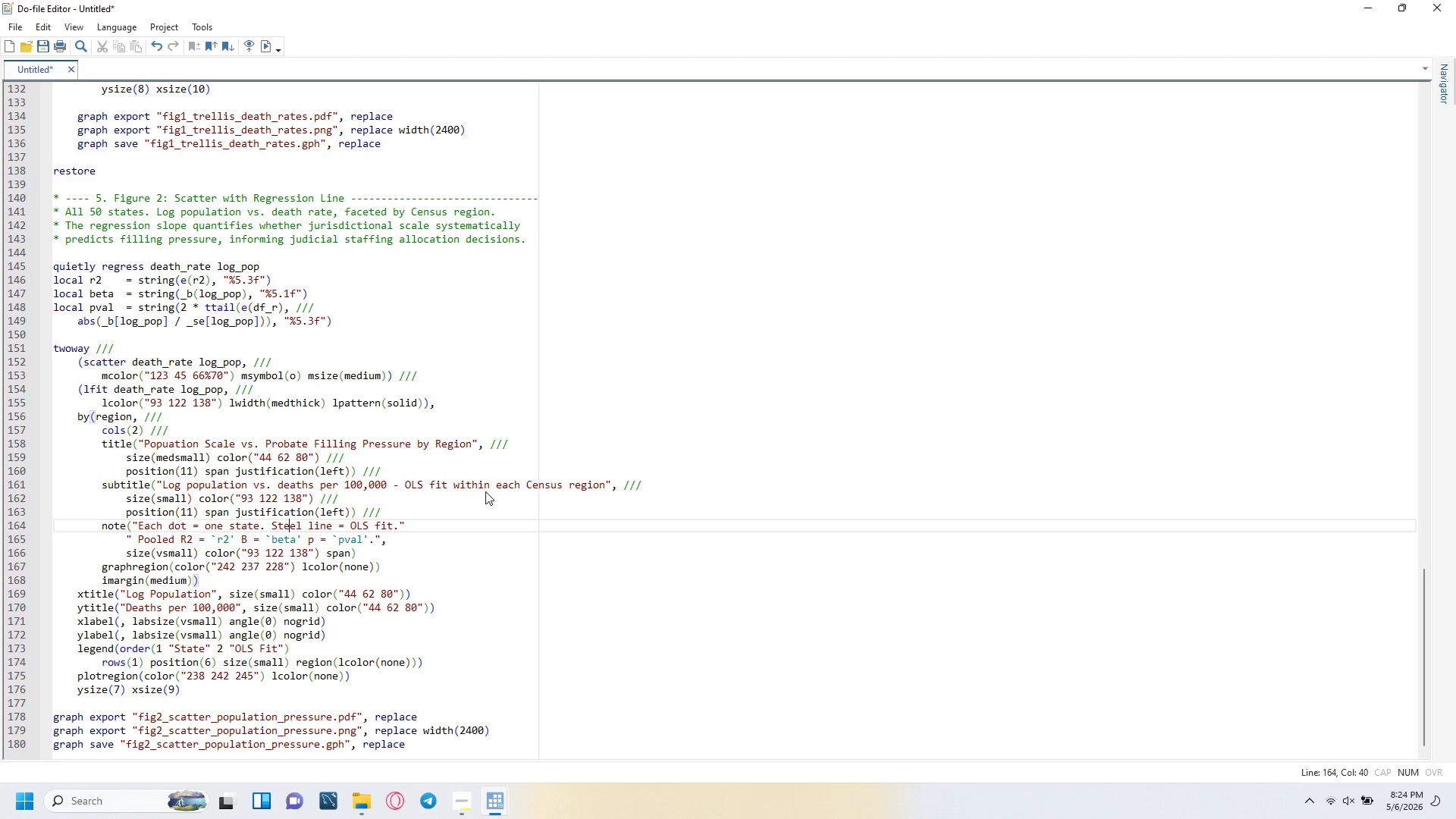 
key(ArrowRight)
 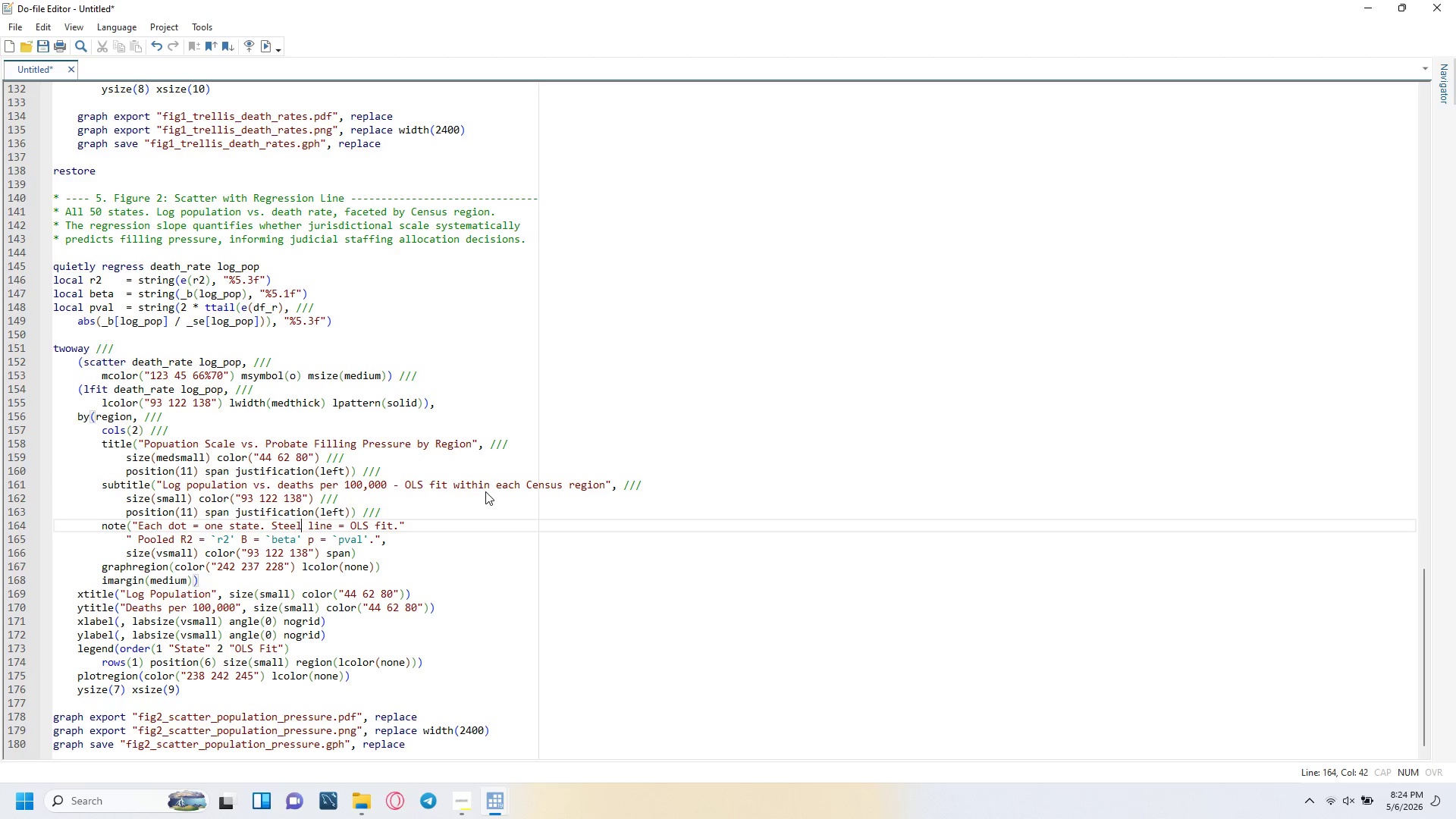 
key(ArrowRight)
 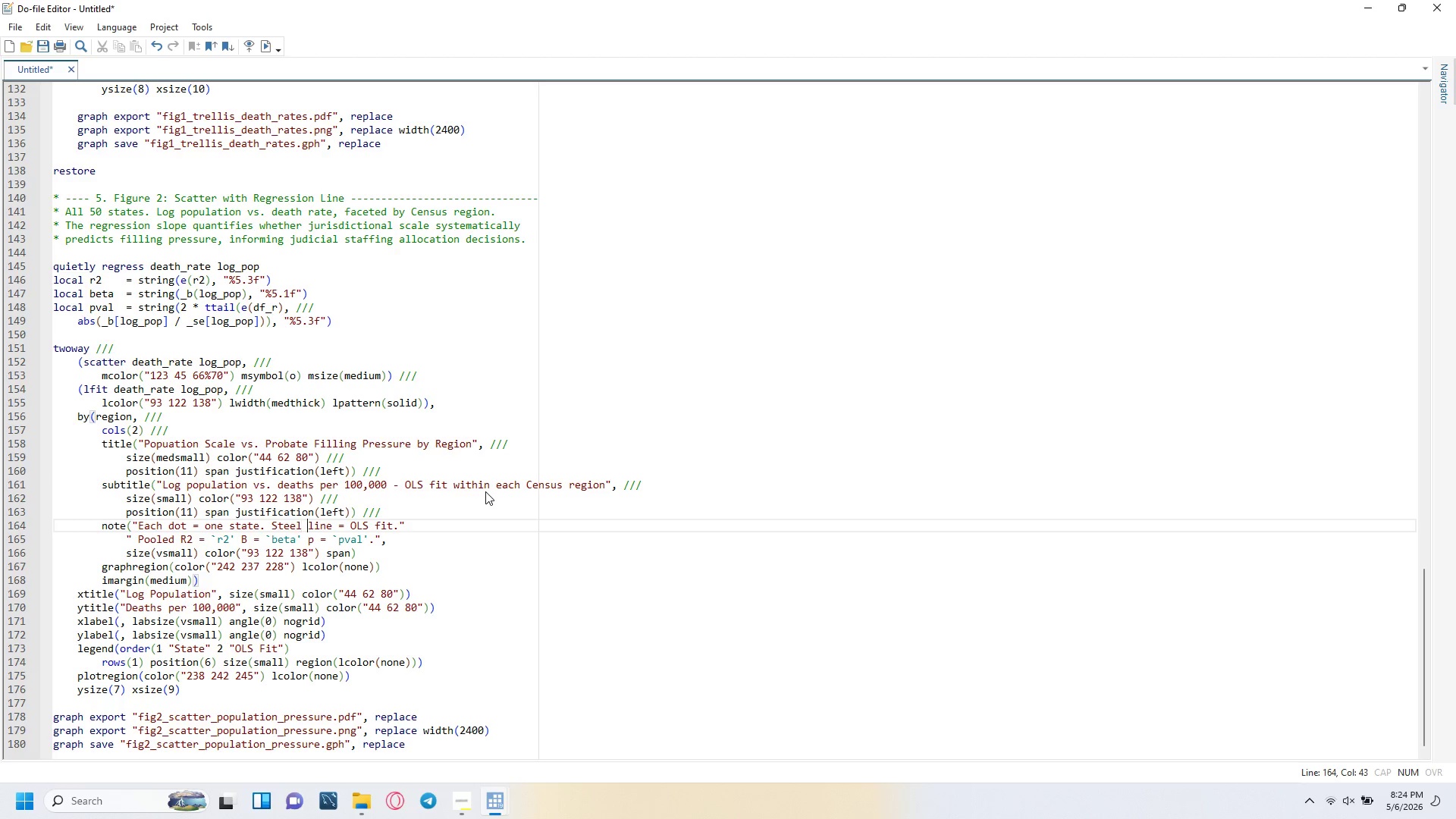 
key(ArrowRight)
 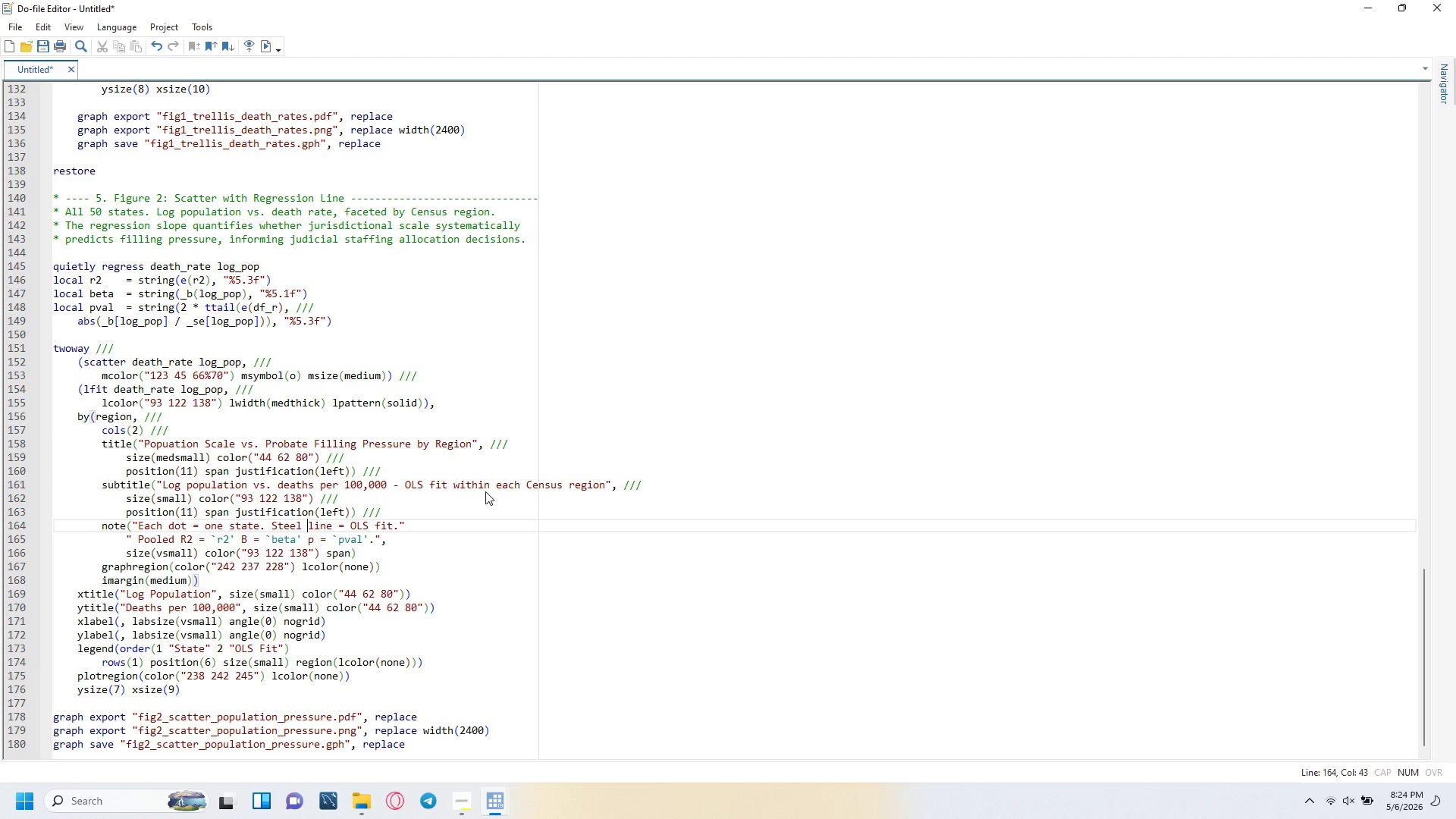 
key(ArrowRight)
 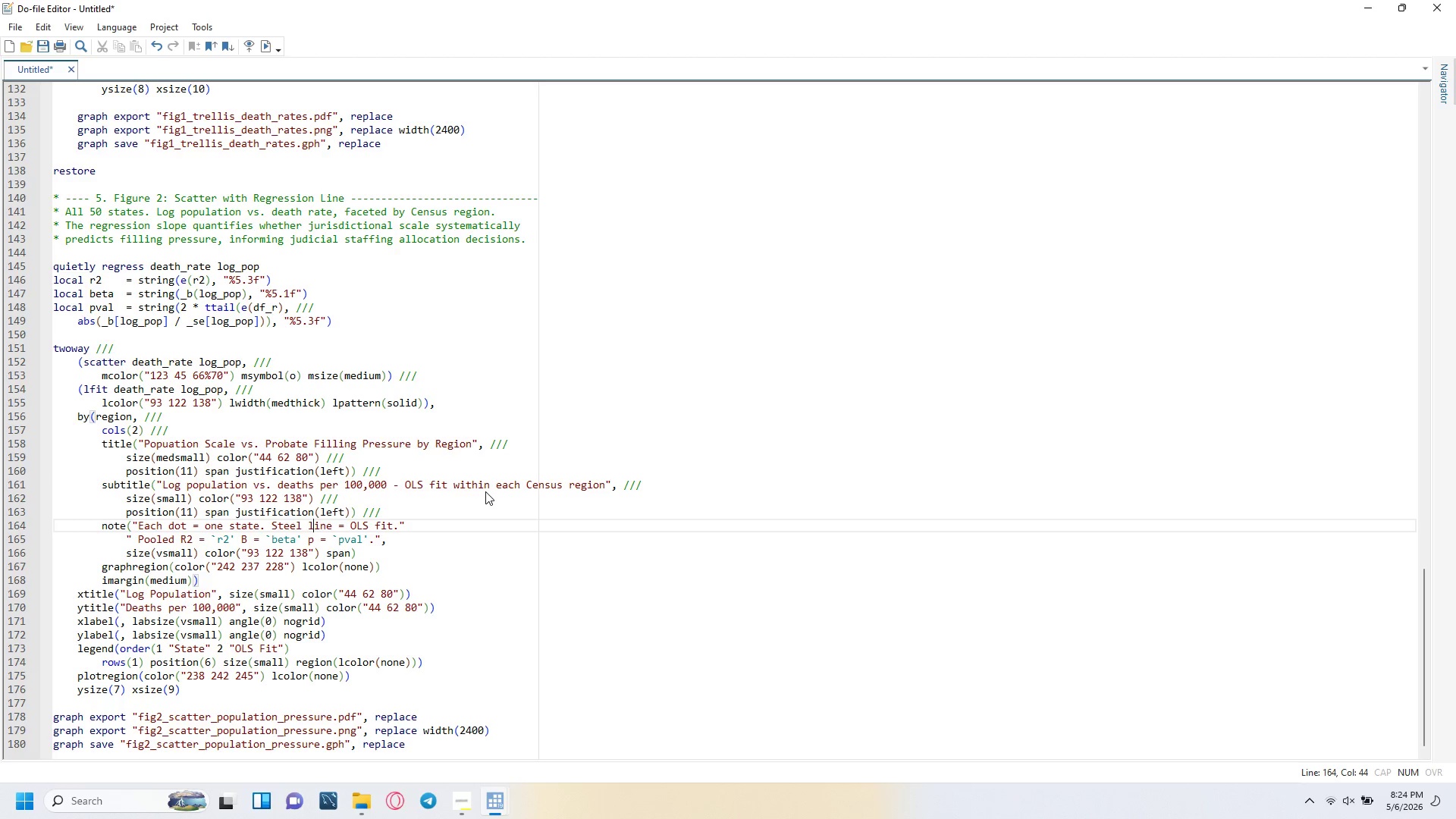 
key(ArrowRight)
 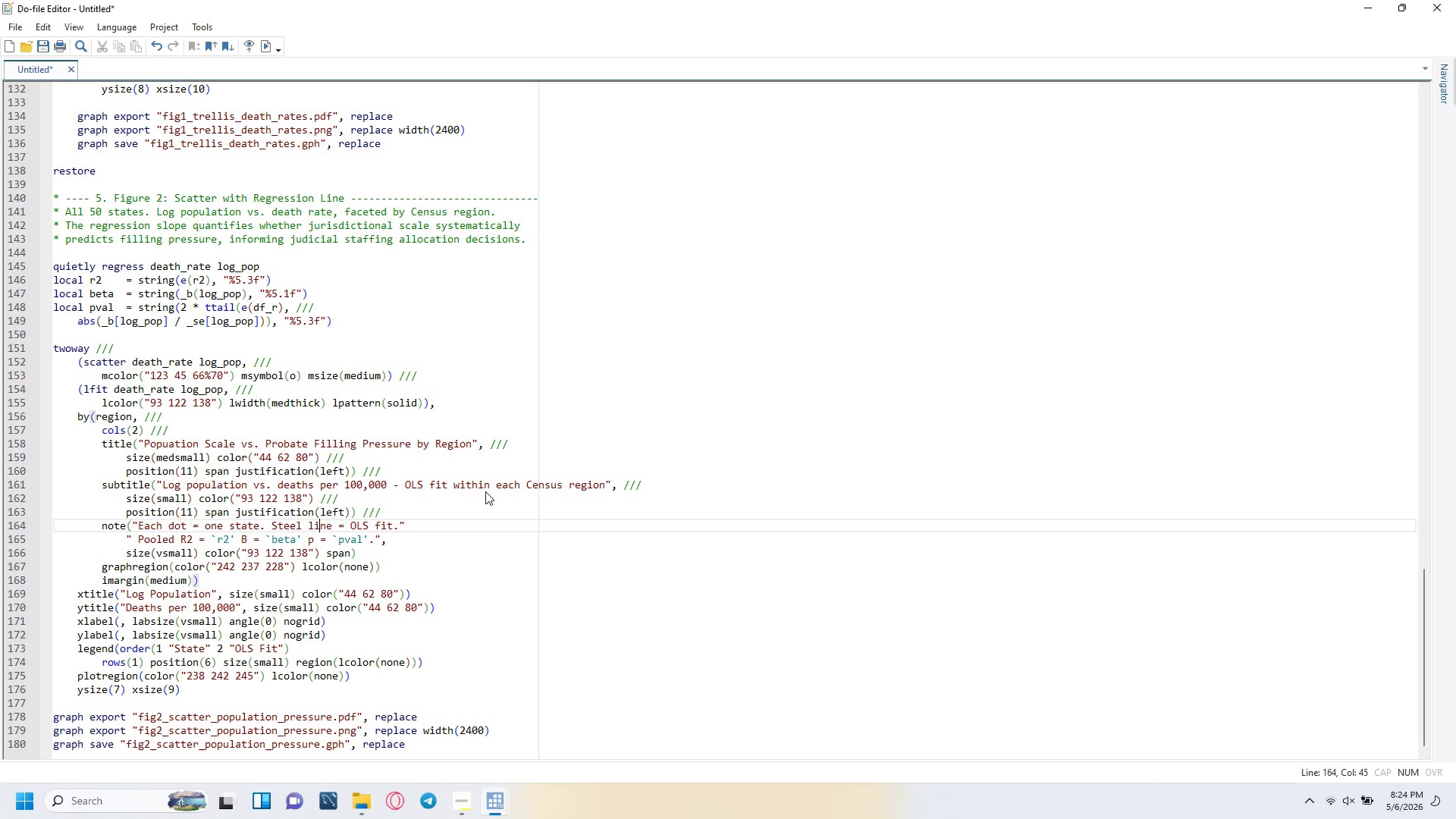 
key(ArrowRight)
 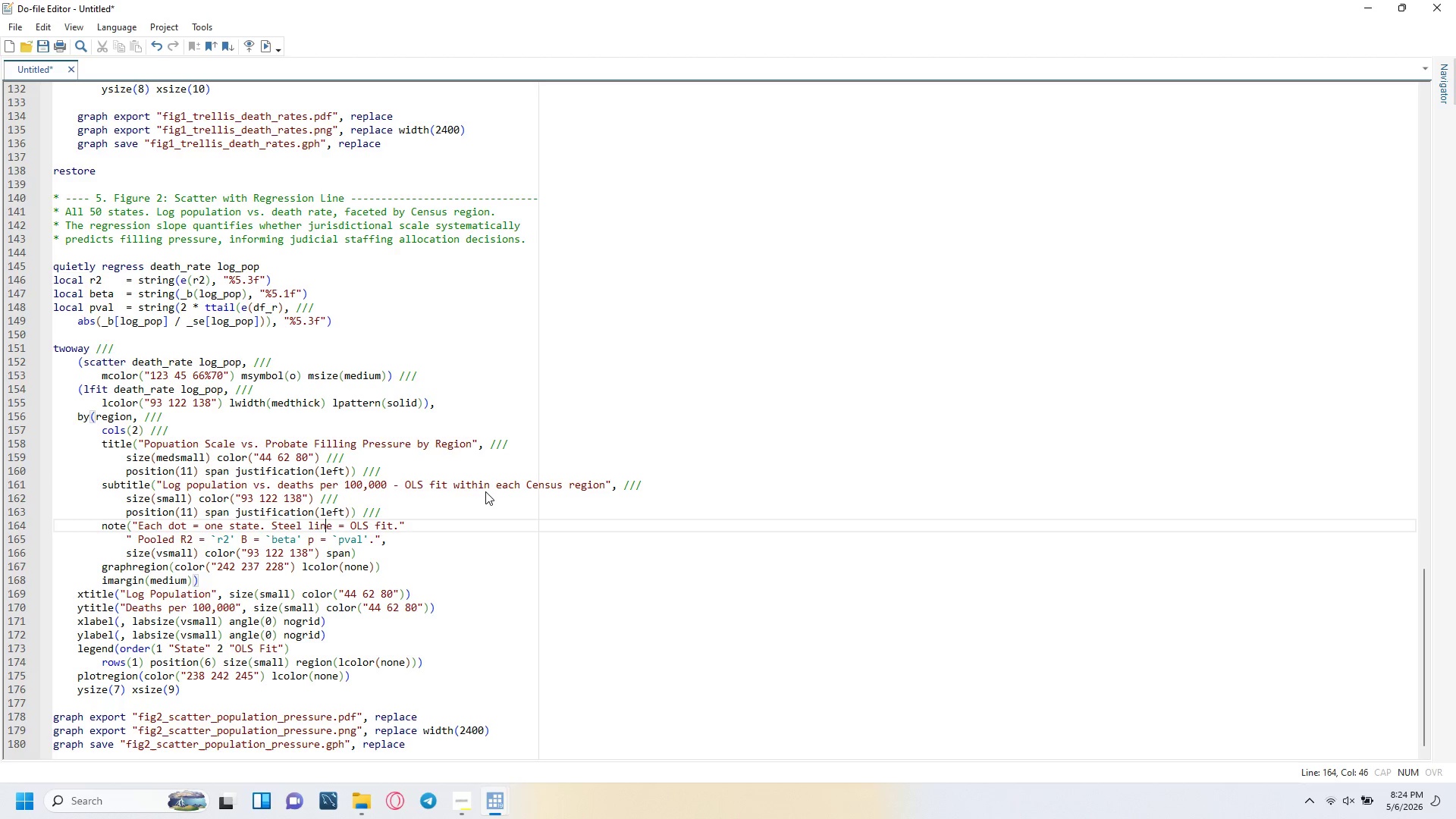 
key(ArrowRight)
 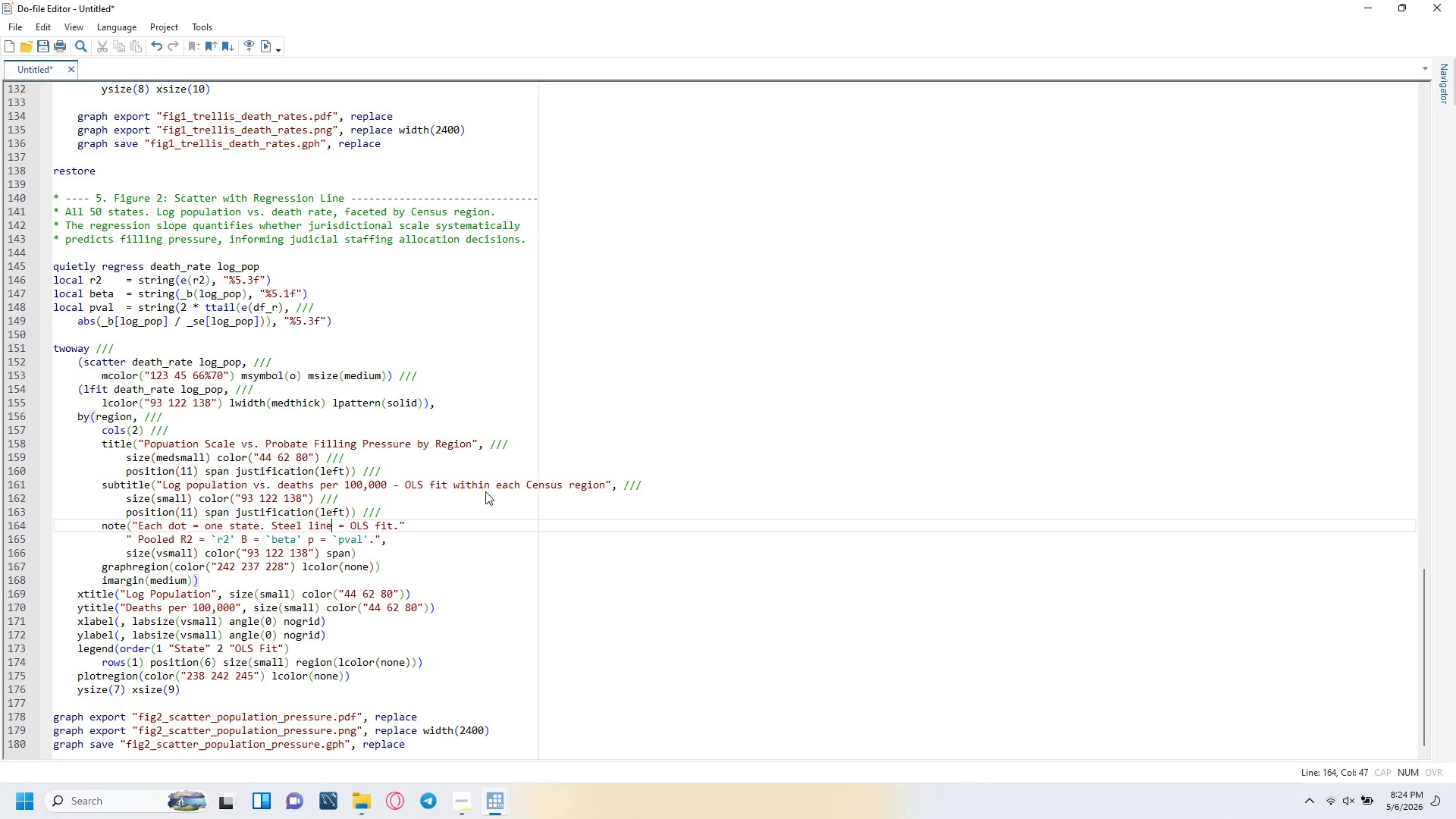 
key(ArrowRight)
 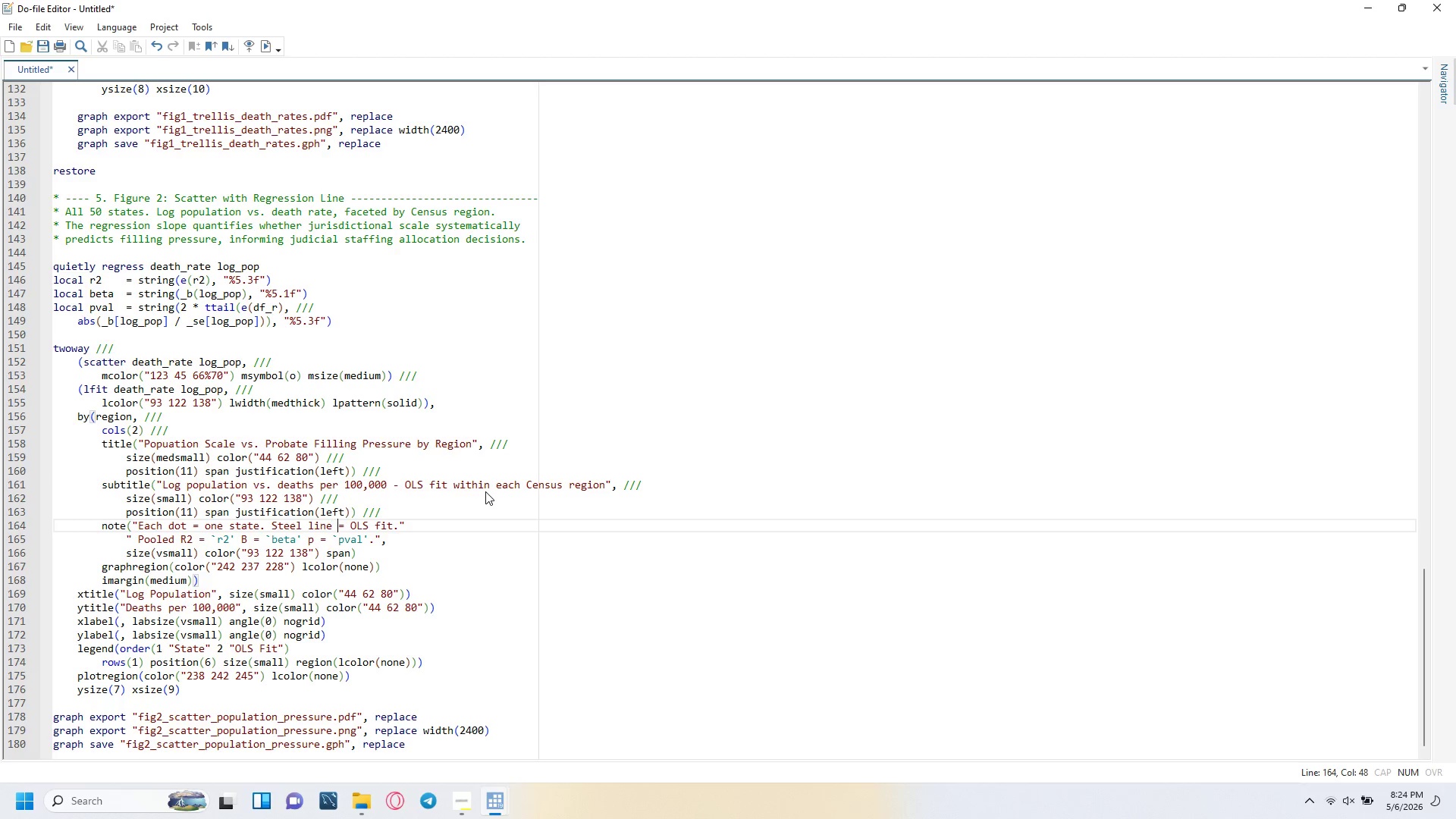 
key(ArrowRight)
 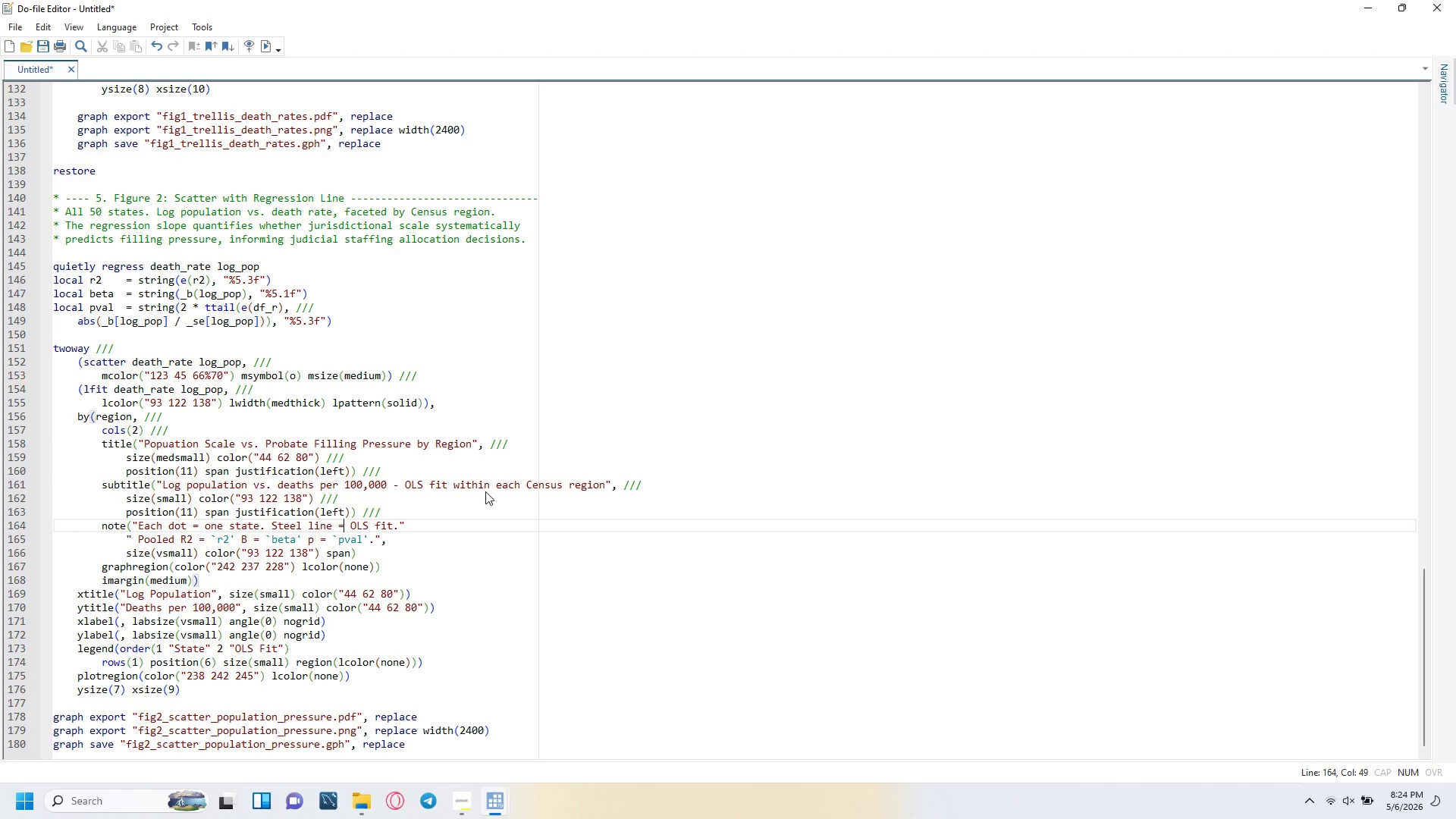 
key(ArrowRight)
 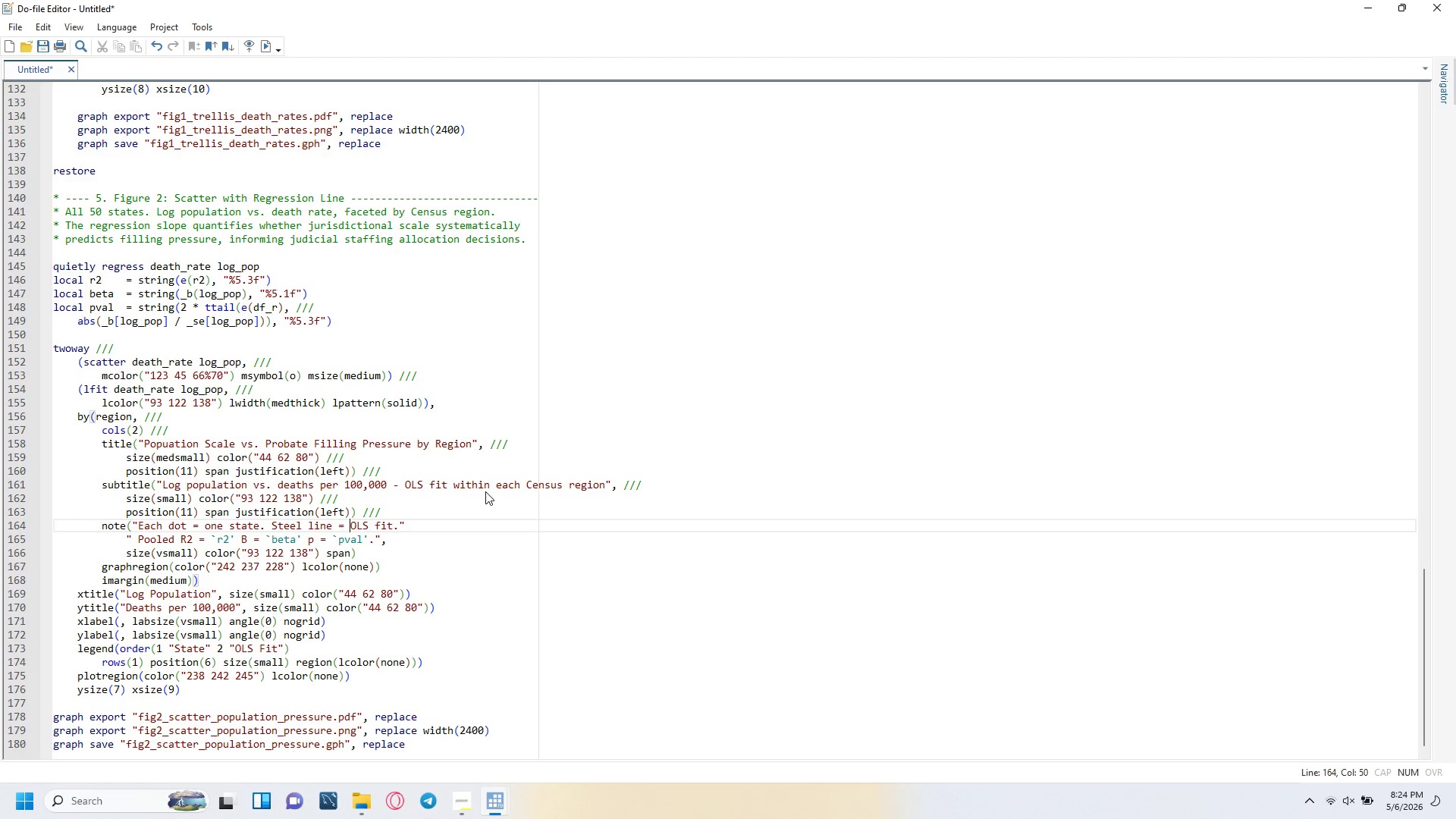 
key(ArrowRight)
 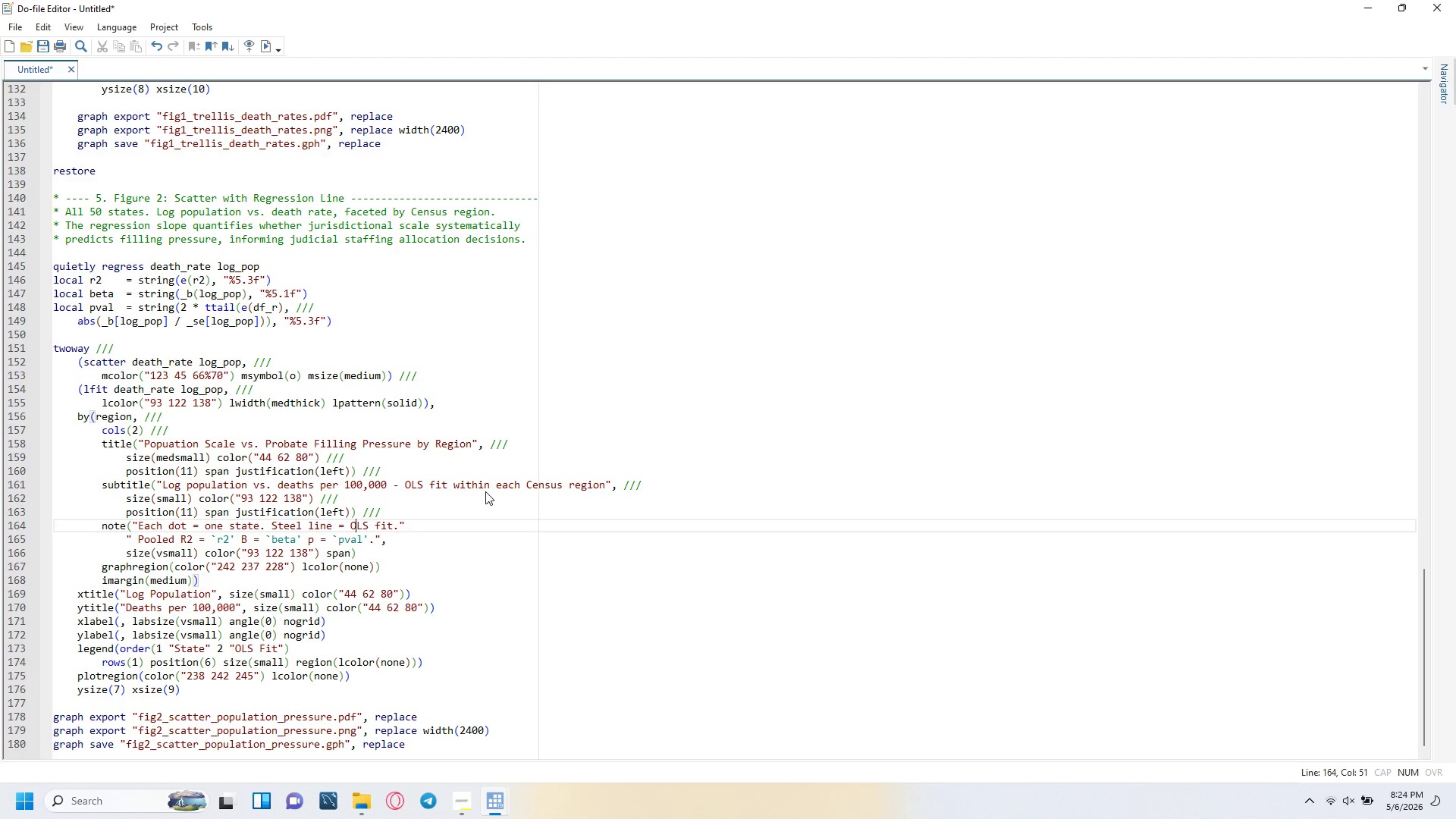 
key(ArrowRight)
 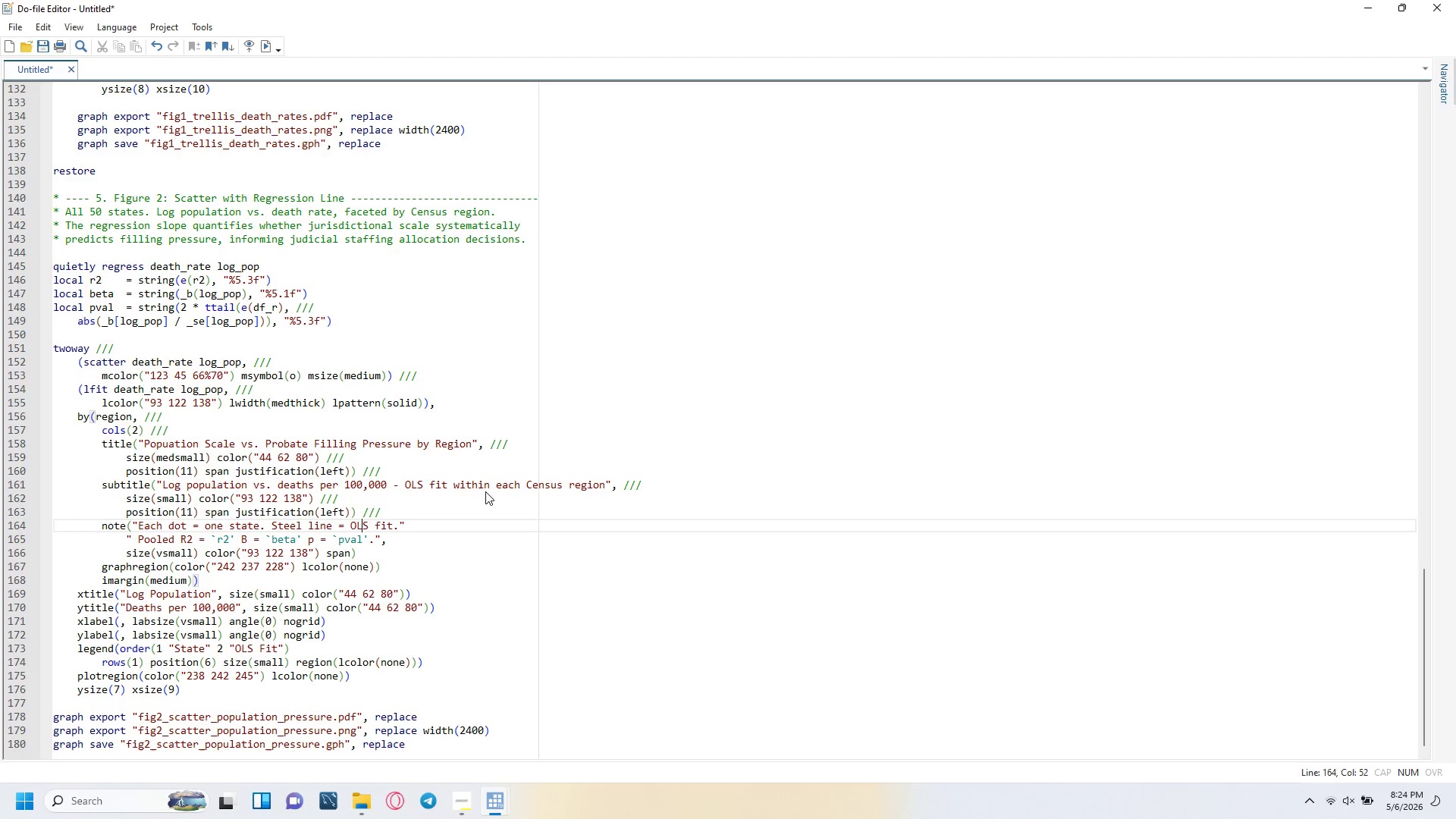 
key(ArrowRight)
 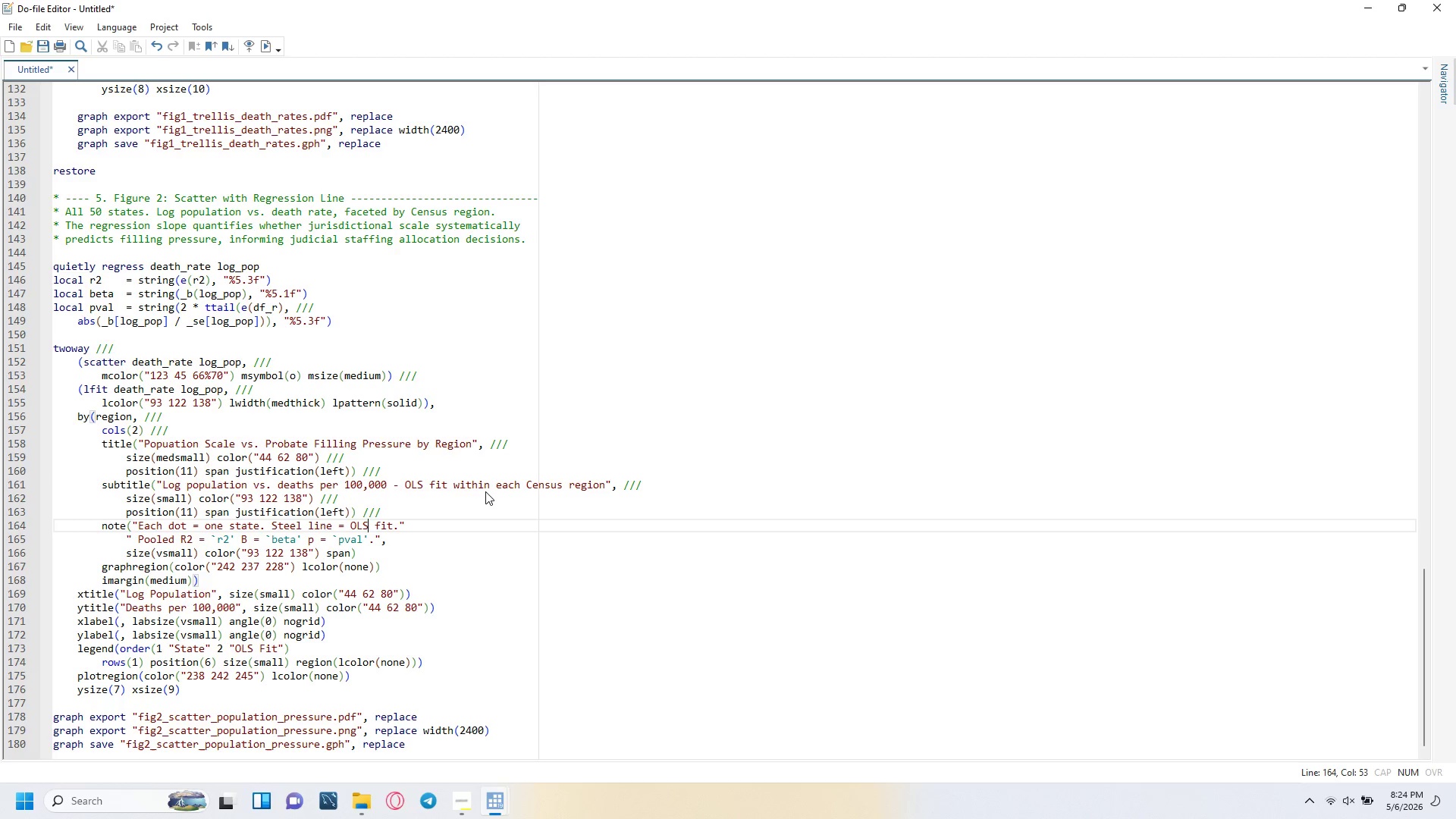 
key(ArrowRight)
 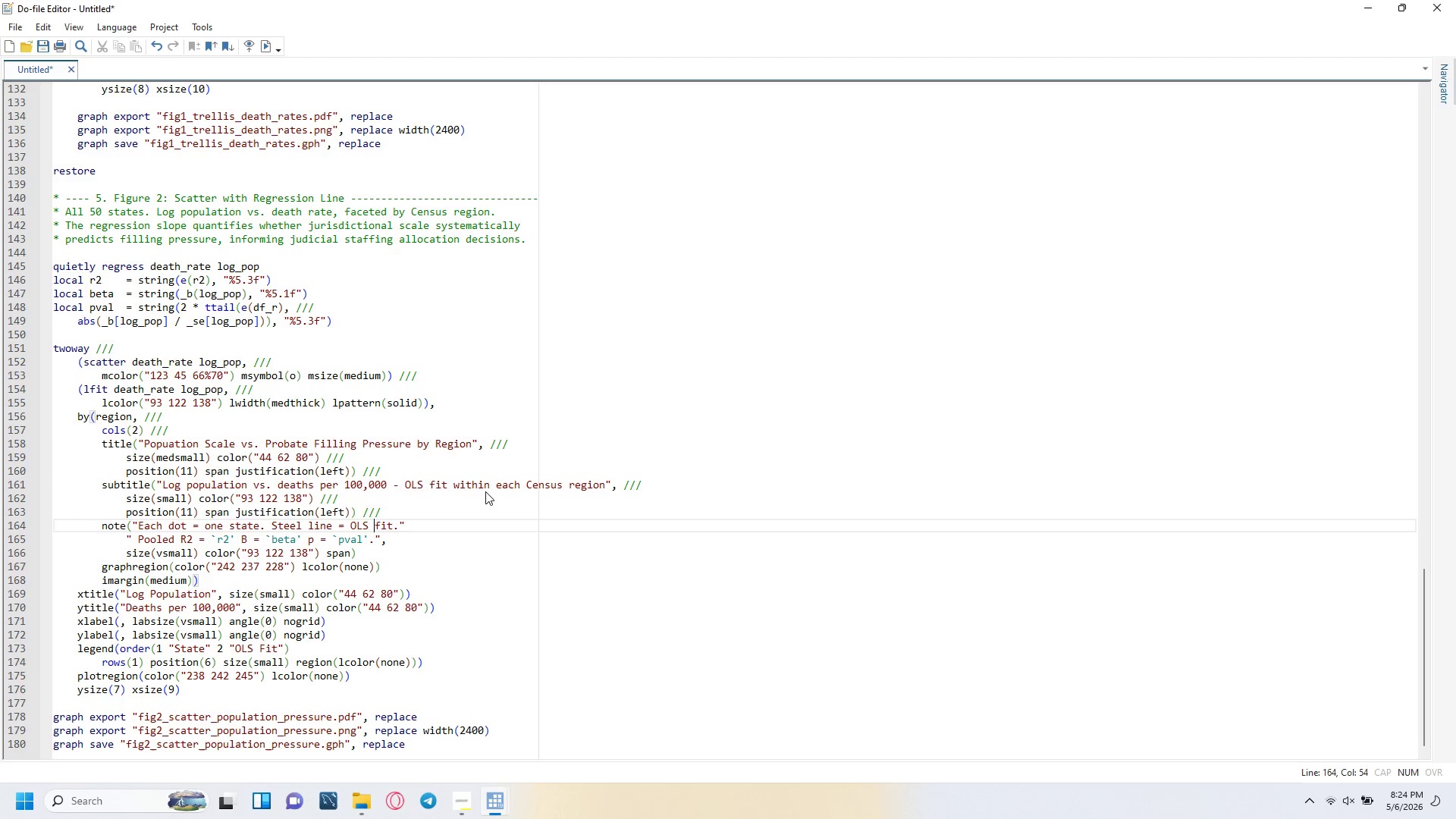 
key(ArrowRight)
 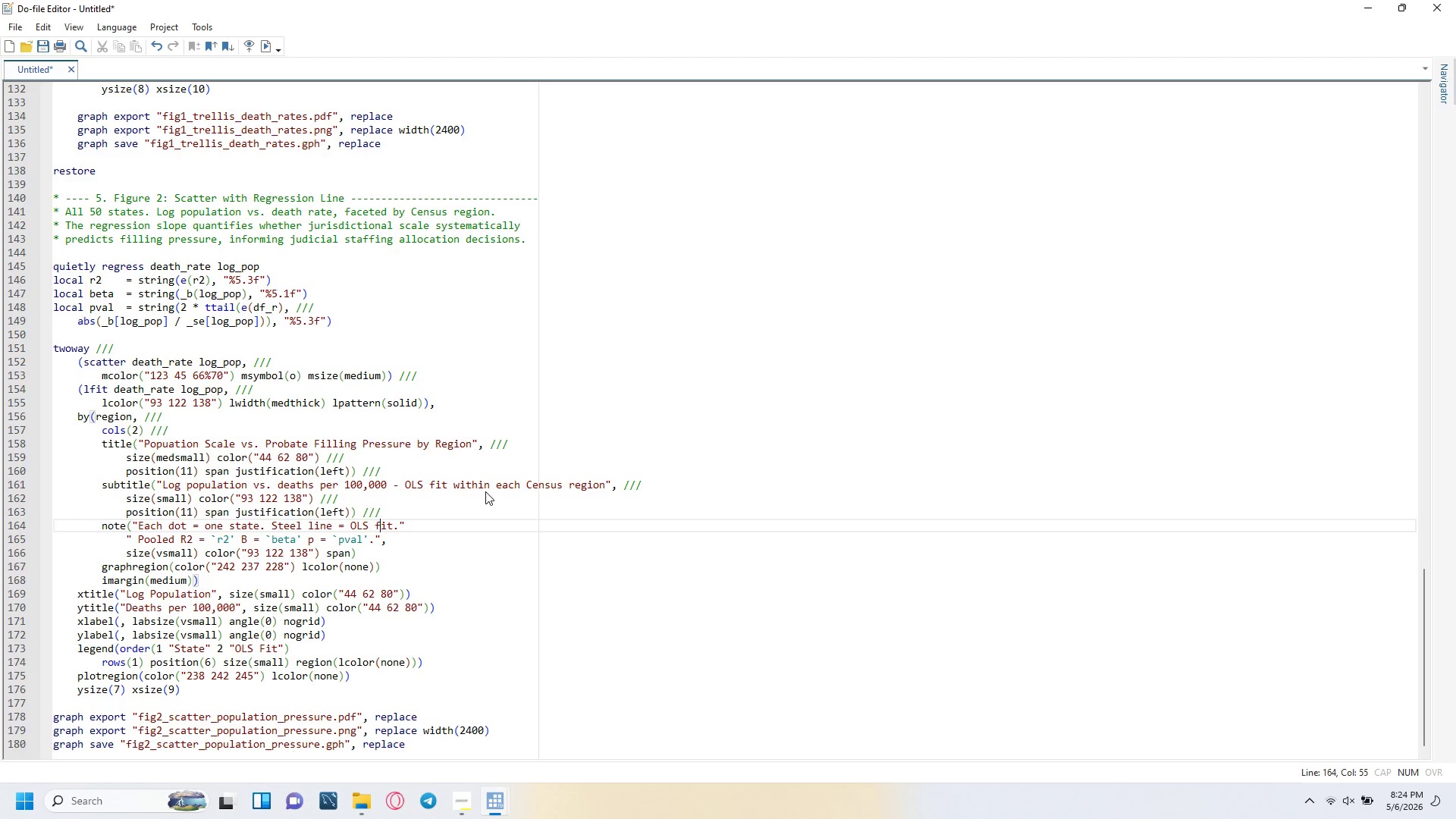 
key(ArrowRight)
 